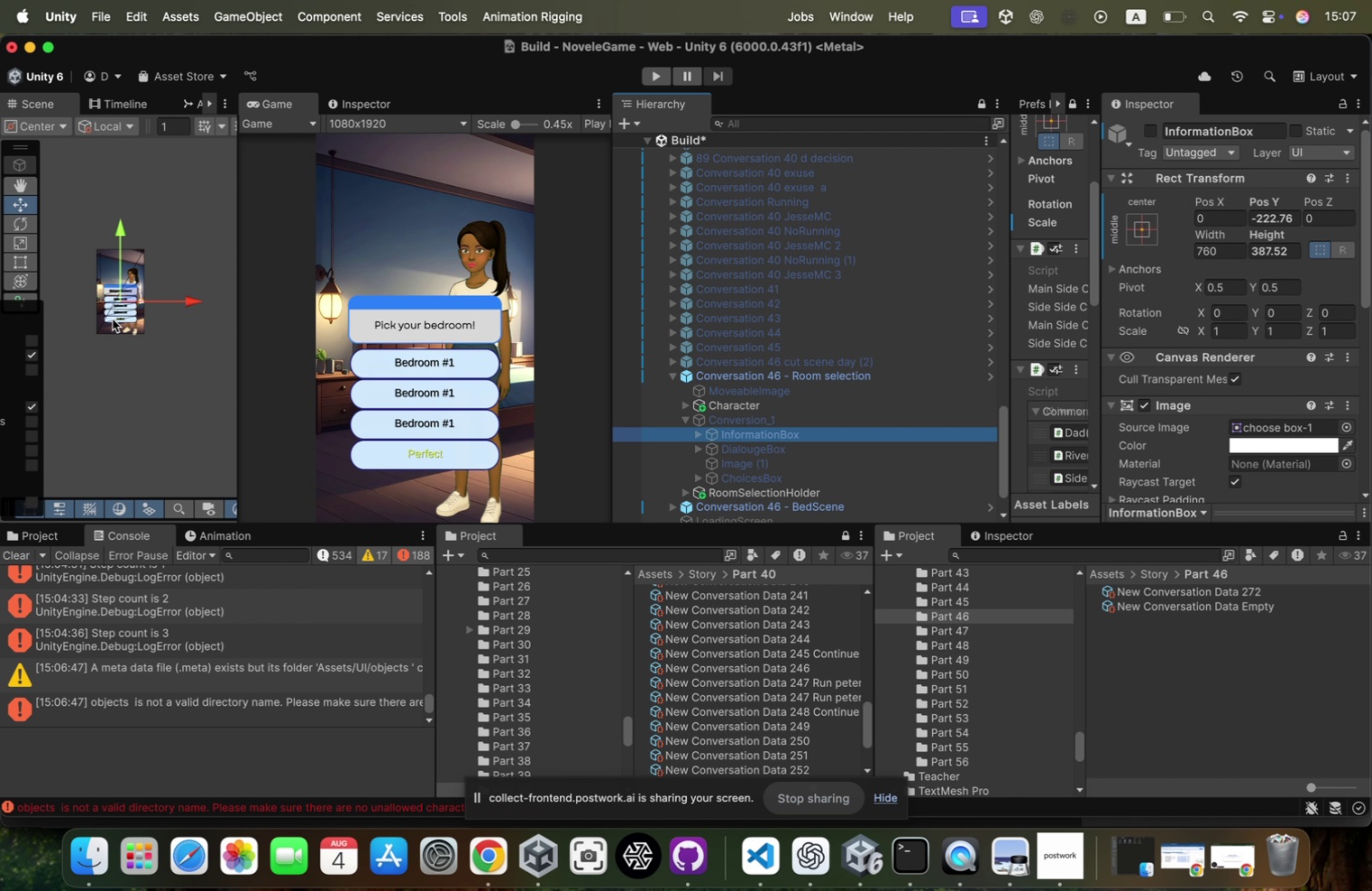 
left_click_drag(start_coordinate=[176, 299], to_coordinate=[287, 299])
 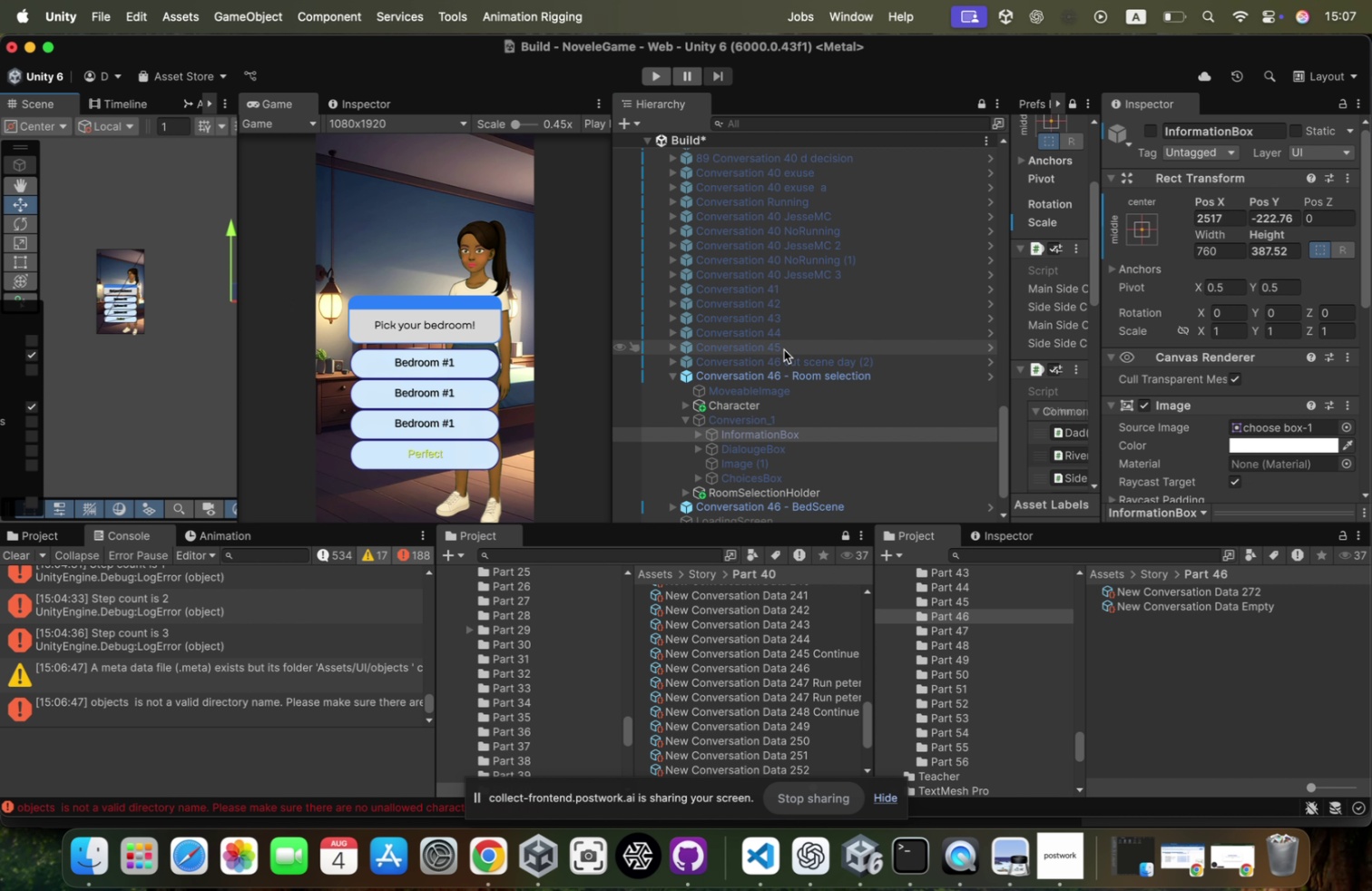 
left_click([788, 375])
 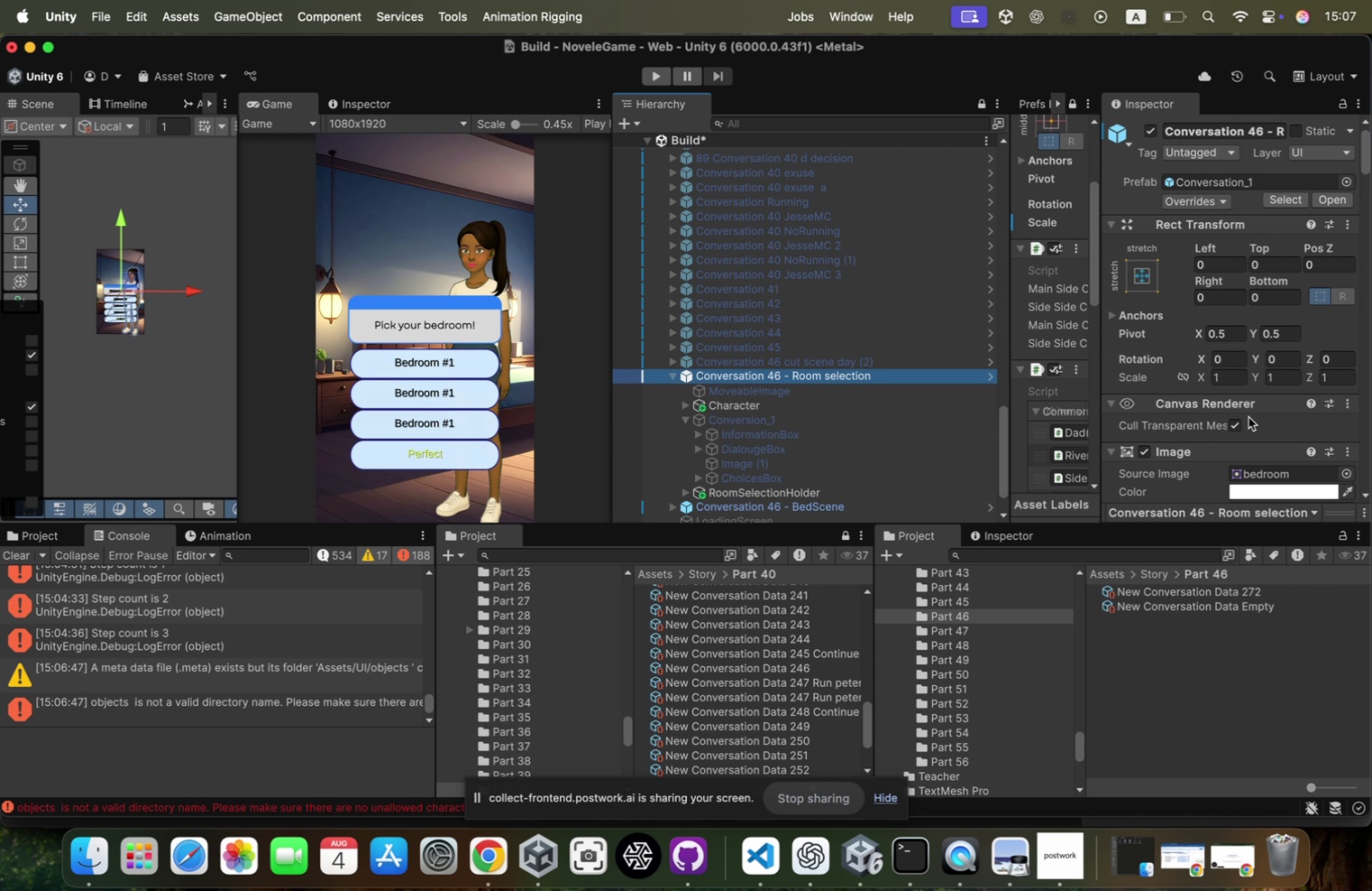 
scroll: coordinate [1287, 298], scroll_direction: down, amount: 34.0
 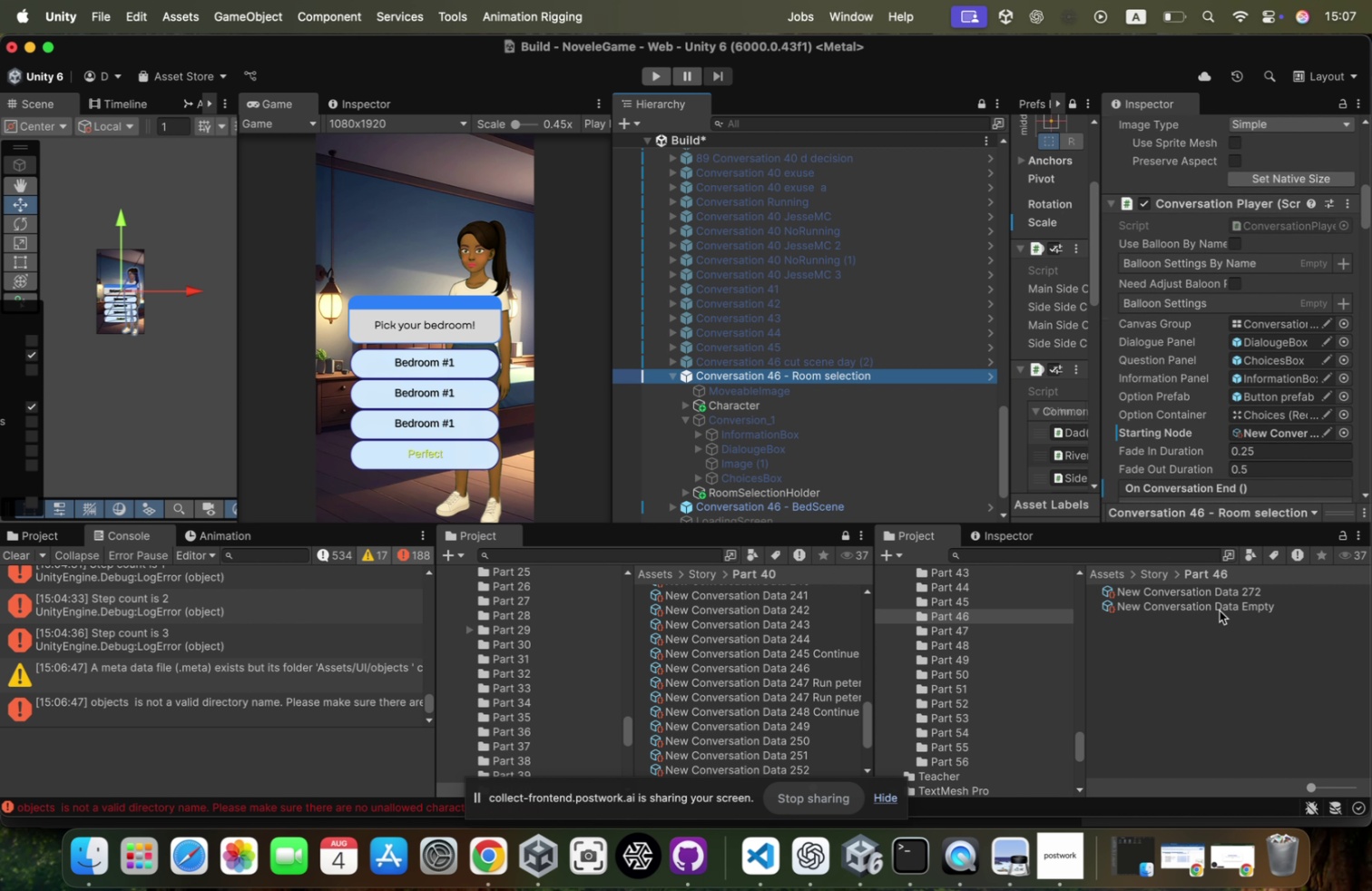 
left_click_drag(start_coordinate=[1221, 609], to_coordinate=[1269, 378])
 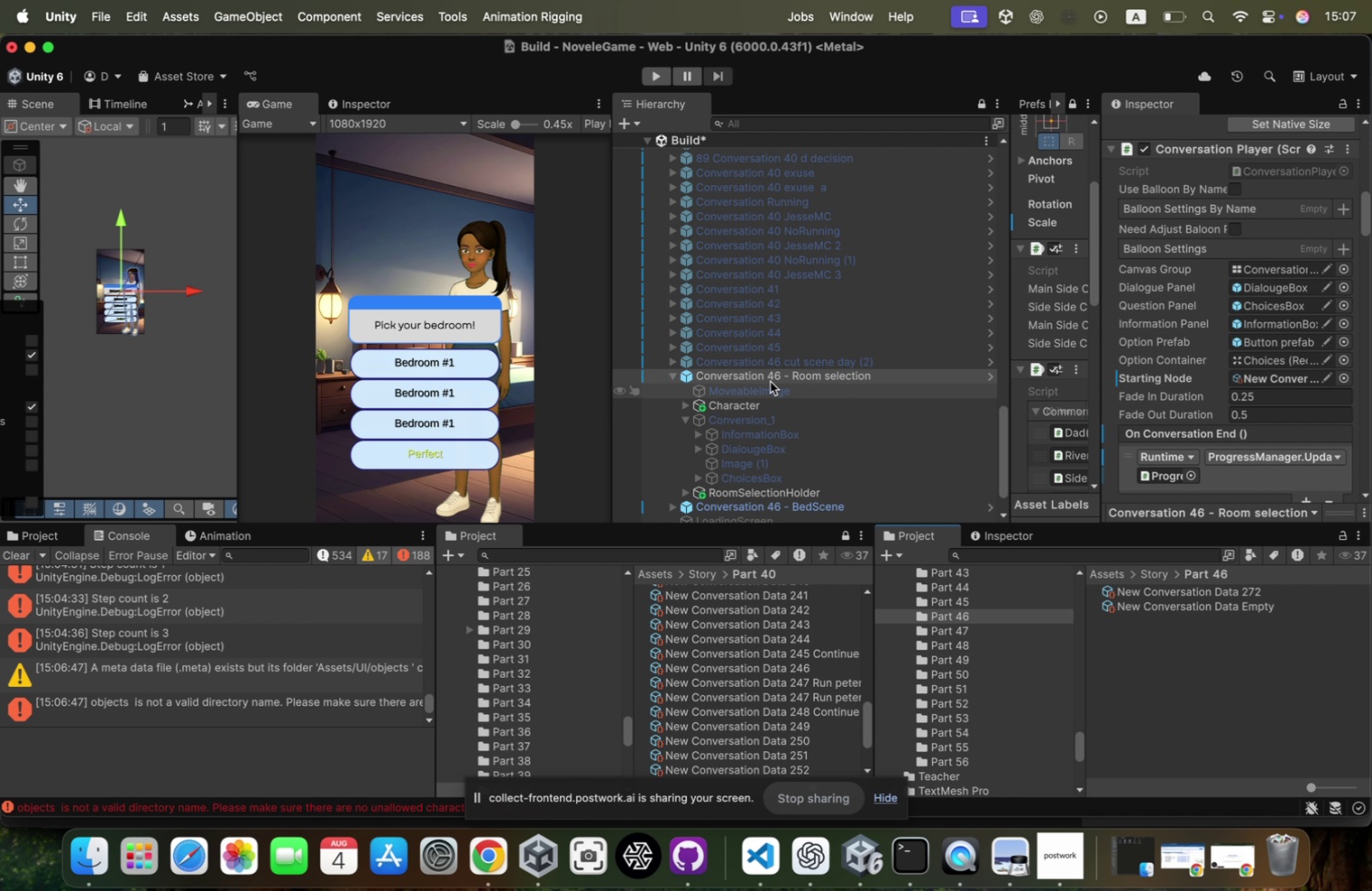 
scroll: coordinate [1181, 389], scroll_direction: down, amount: 7.0
 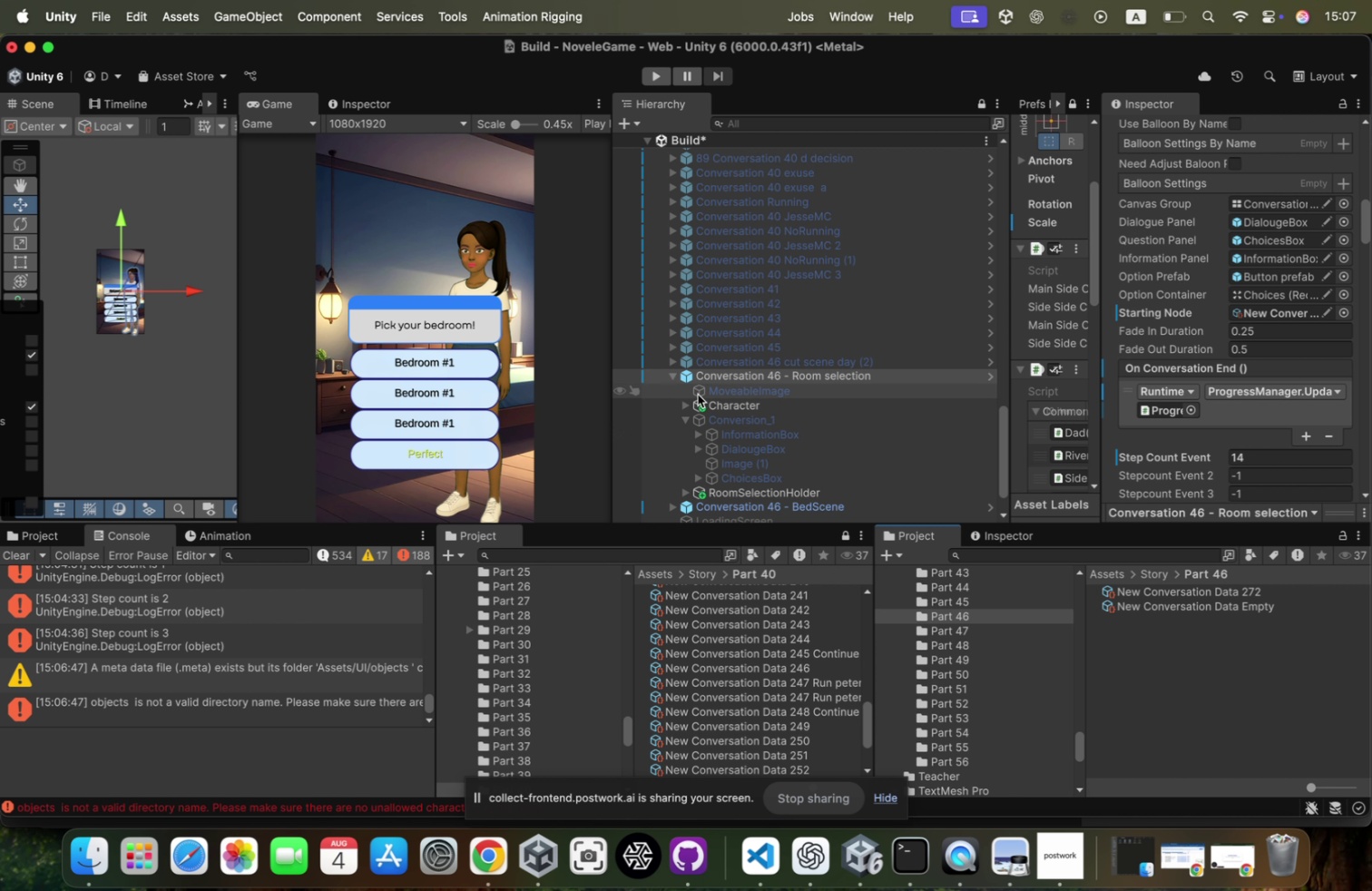 
left_click([668, 374])
 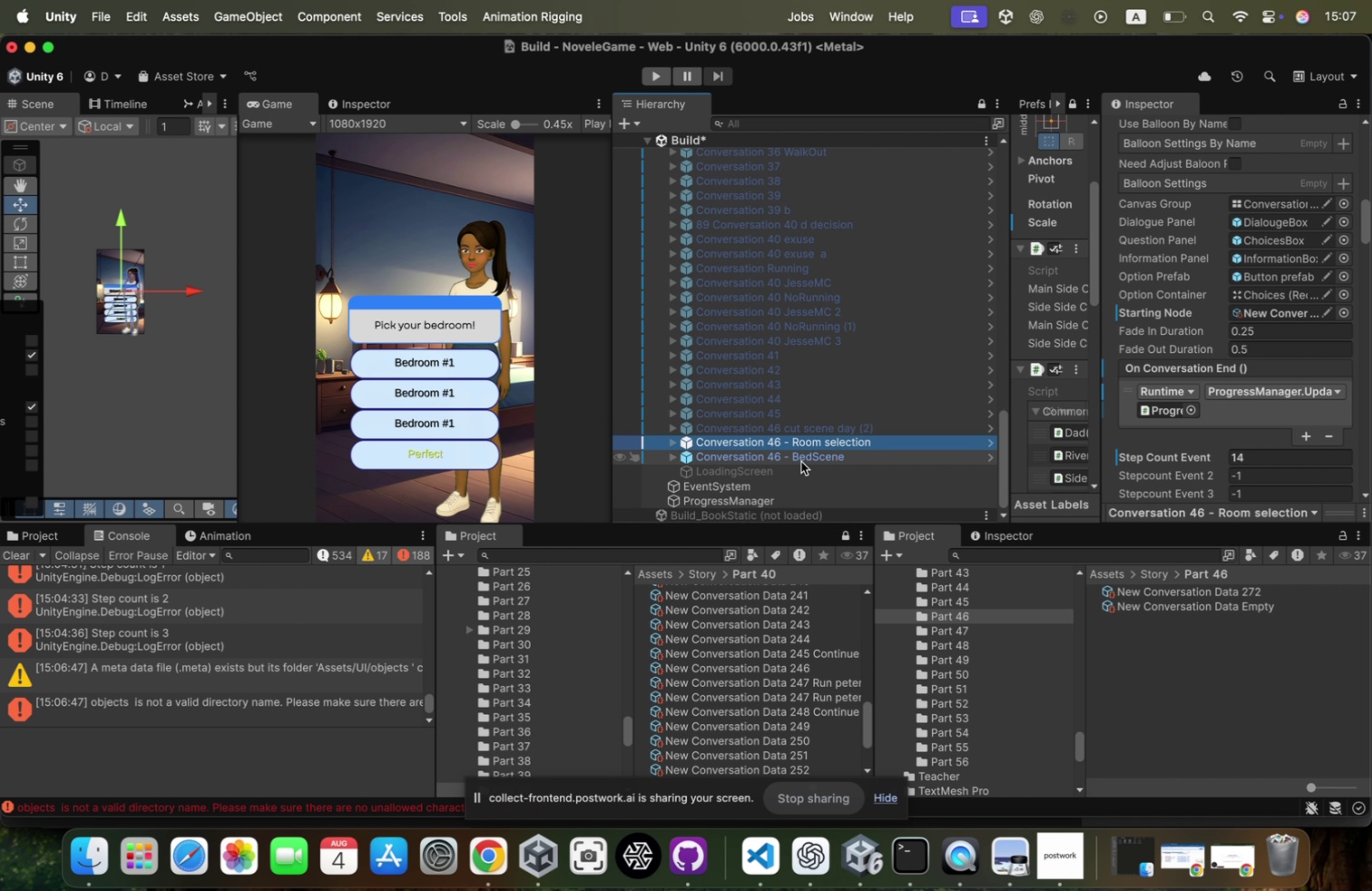 
left_click([803, 458])
 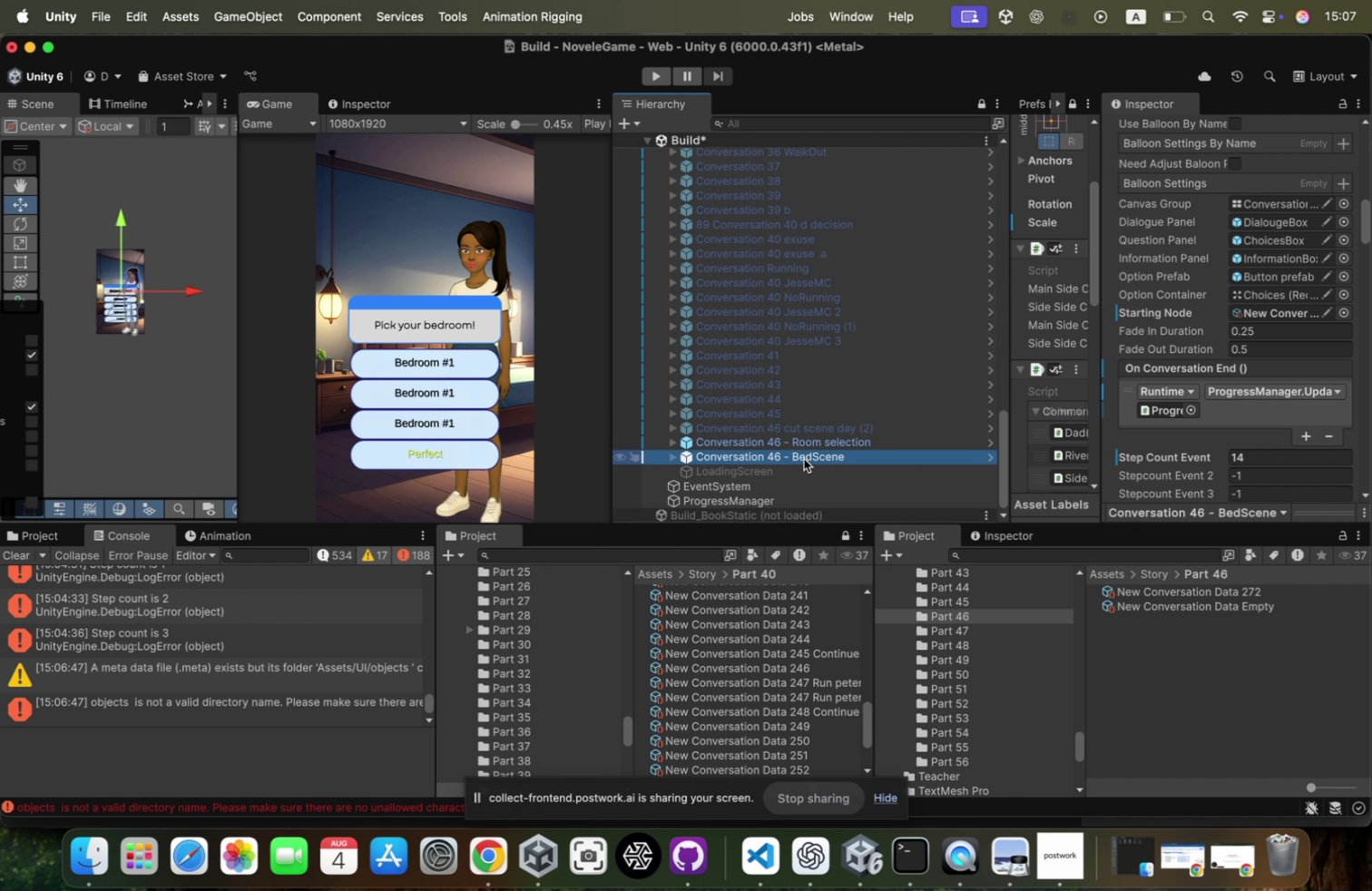 
key(ArrowRight)
 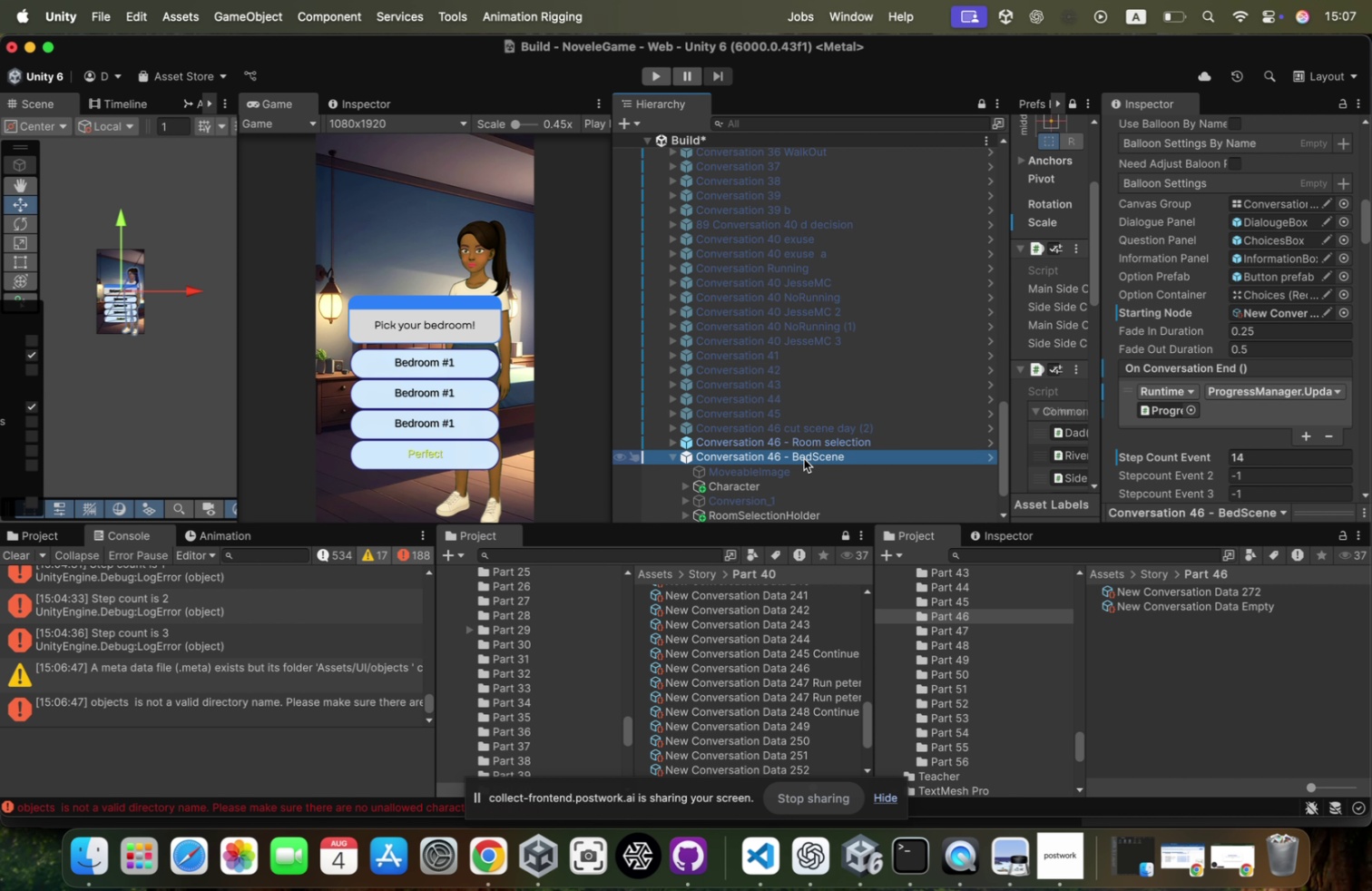 
key(Meta+Z)
 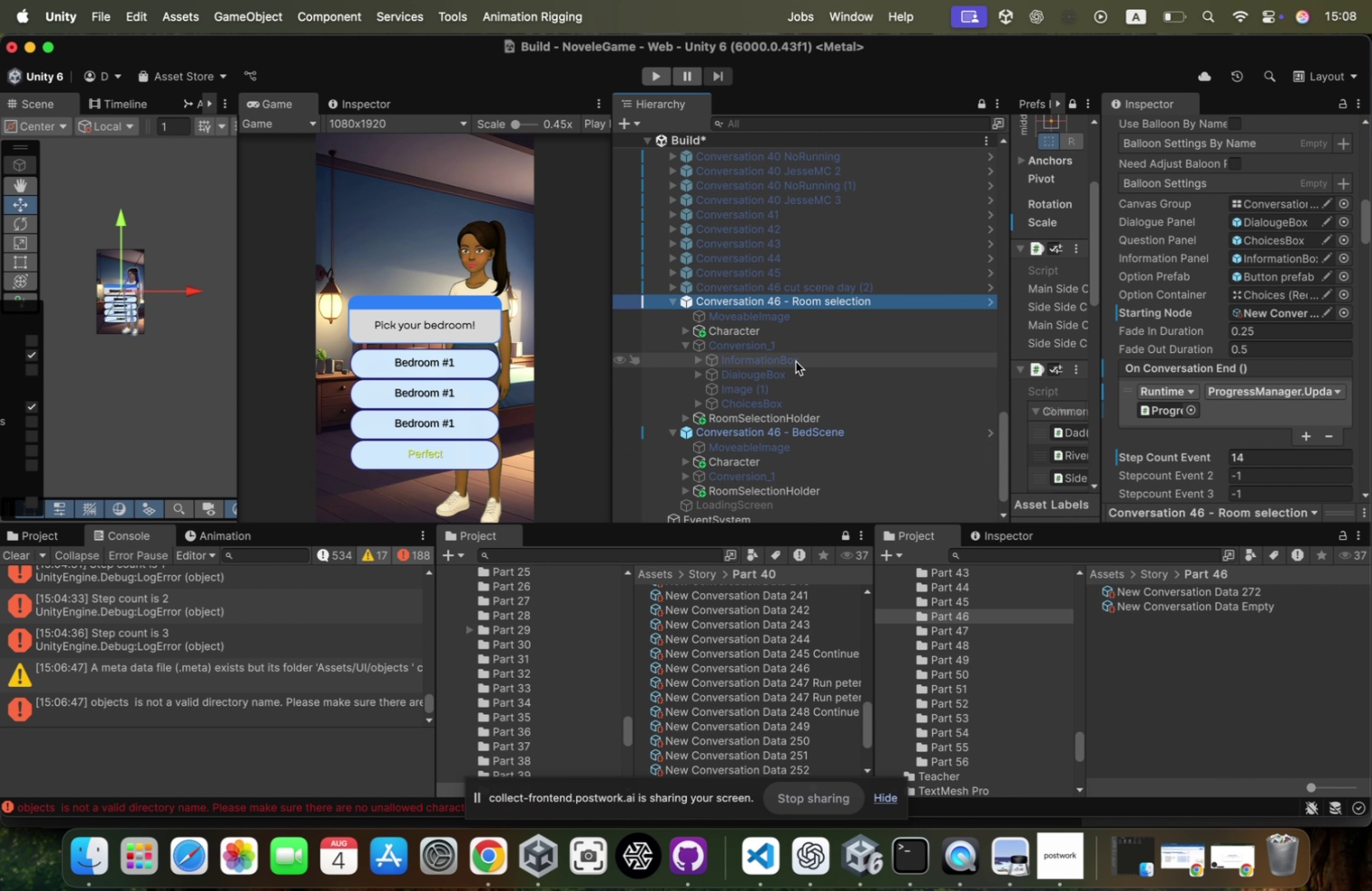 
key(ArrowRight)
 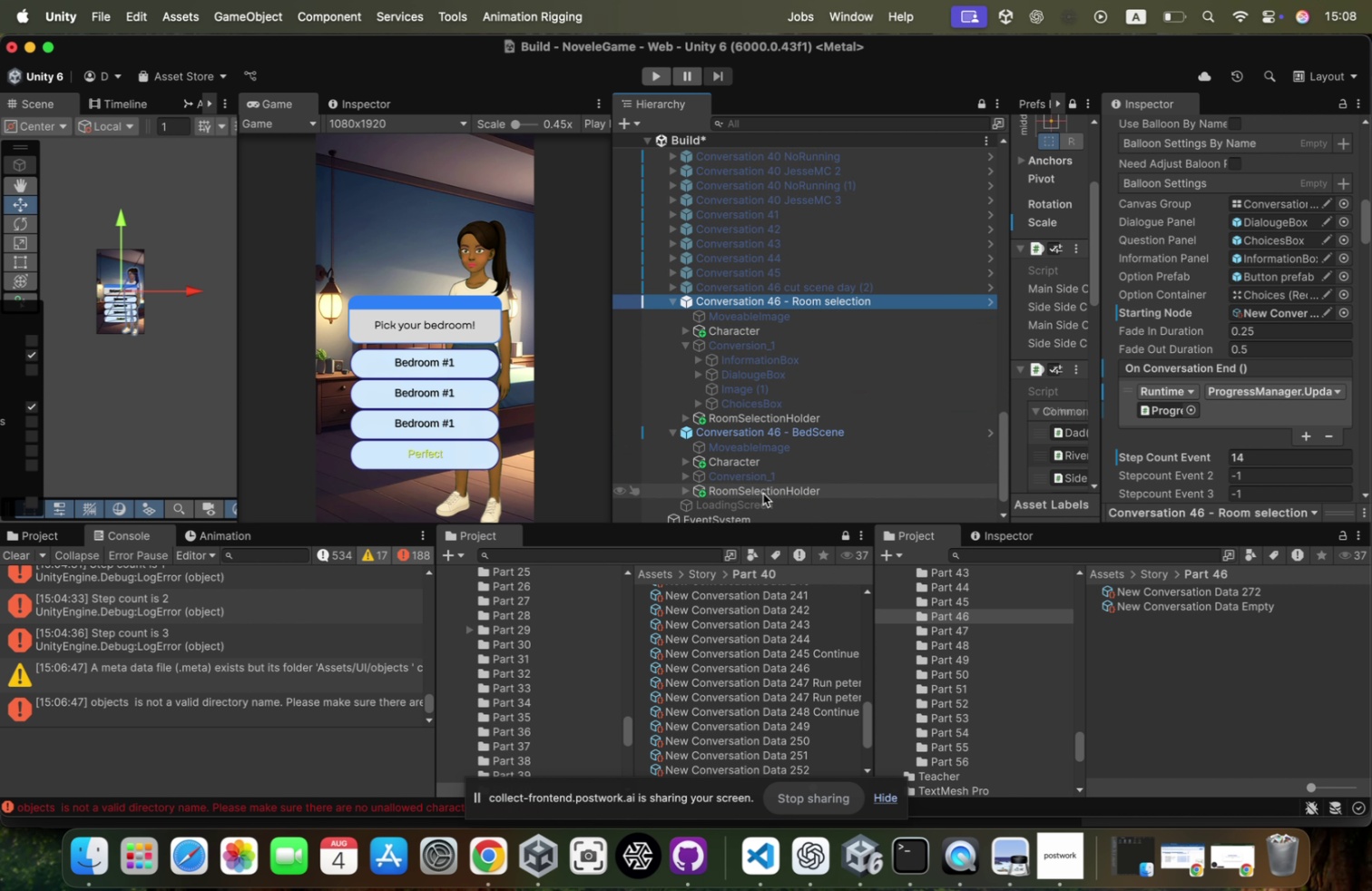 
scroll: coordinate [763, 493], scroll_direction: down, amount: 12.0
 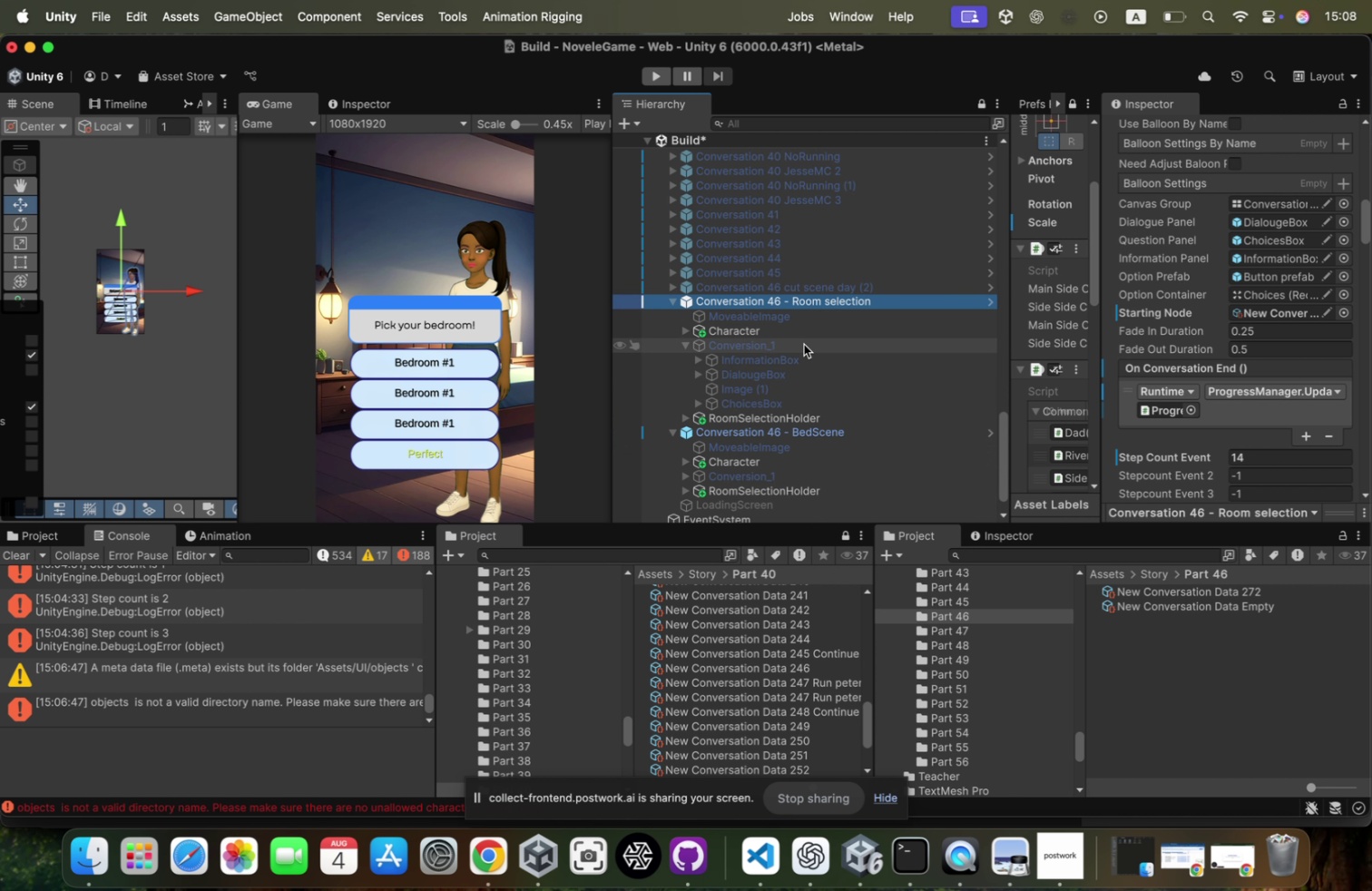 
left_click([805, 340])
 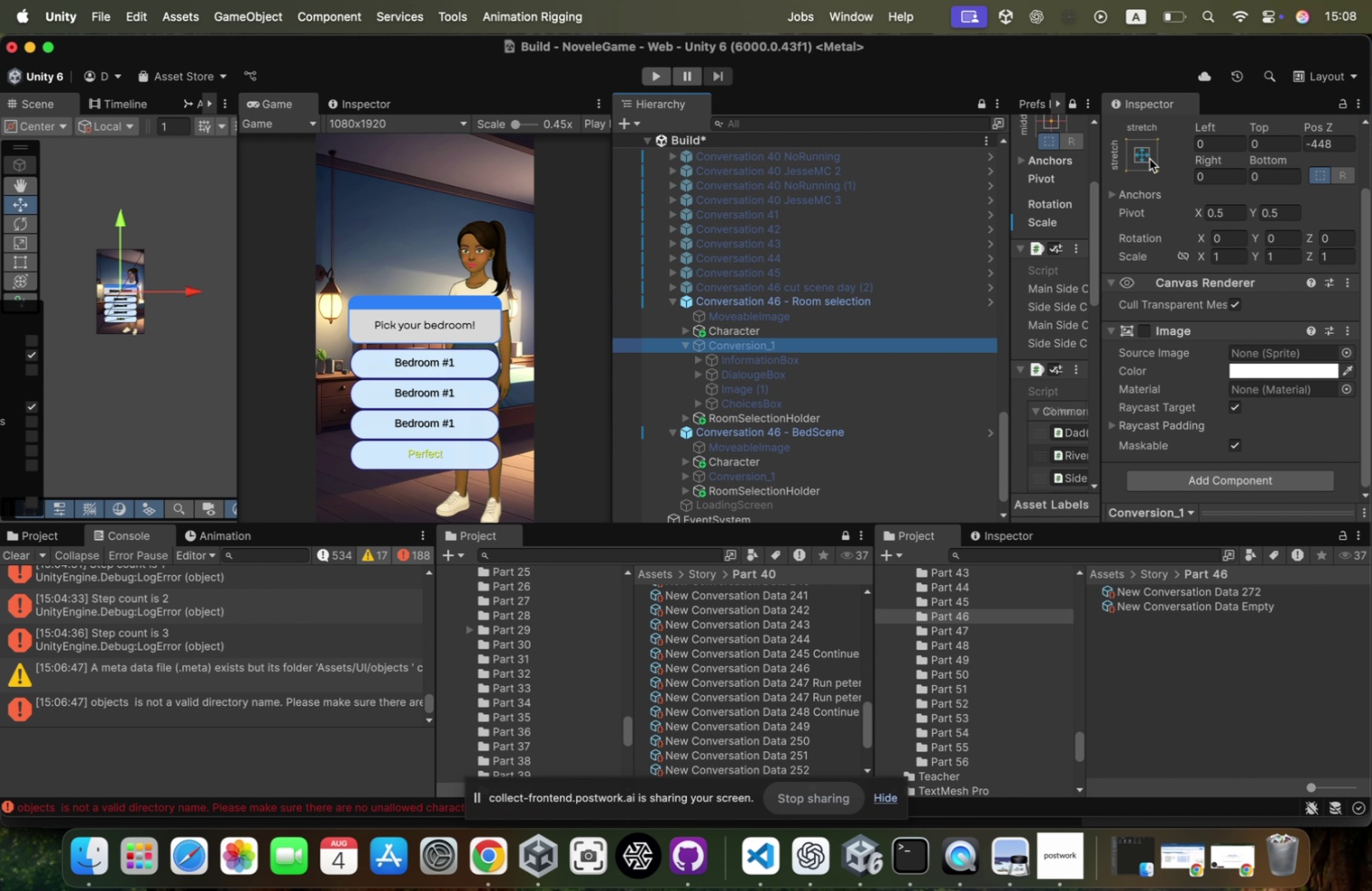 
scroll: coordinate [1160, 152], scroll_direction: up, amount: 28.0
 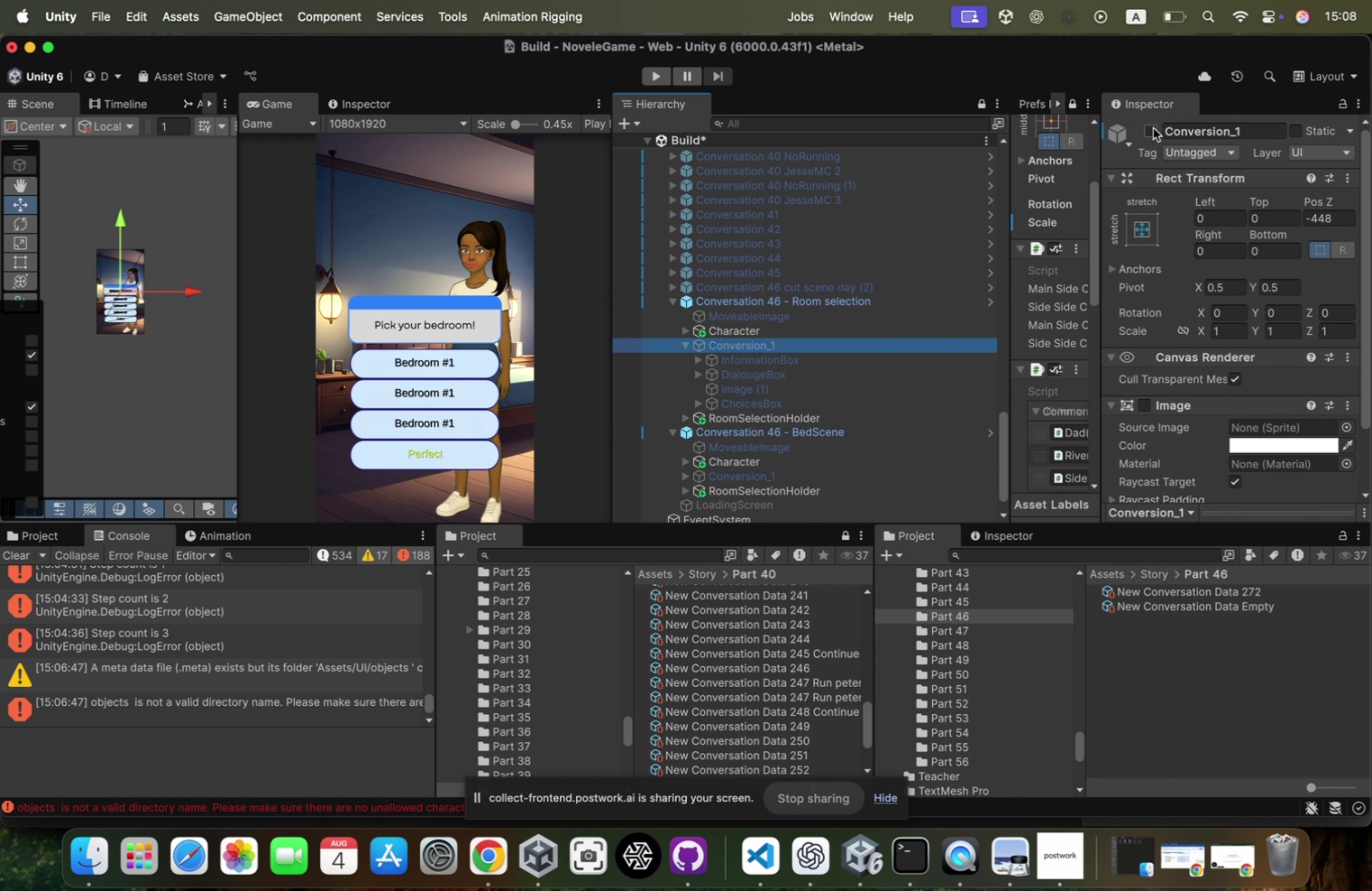 
left_click([1153, 128])
 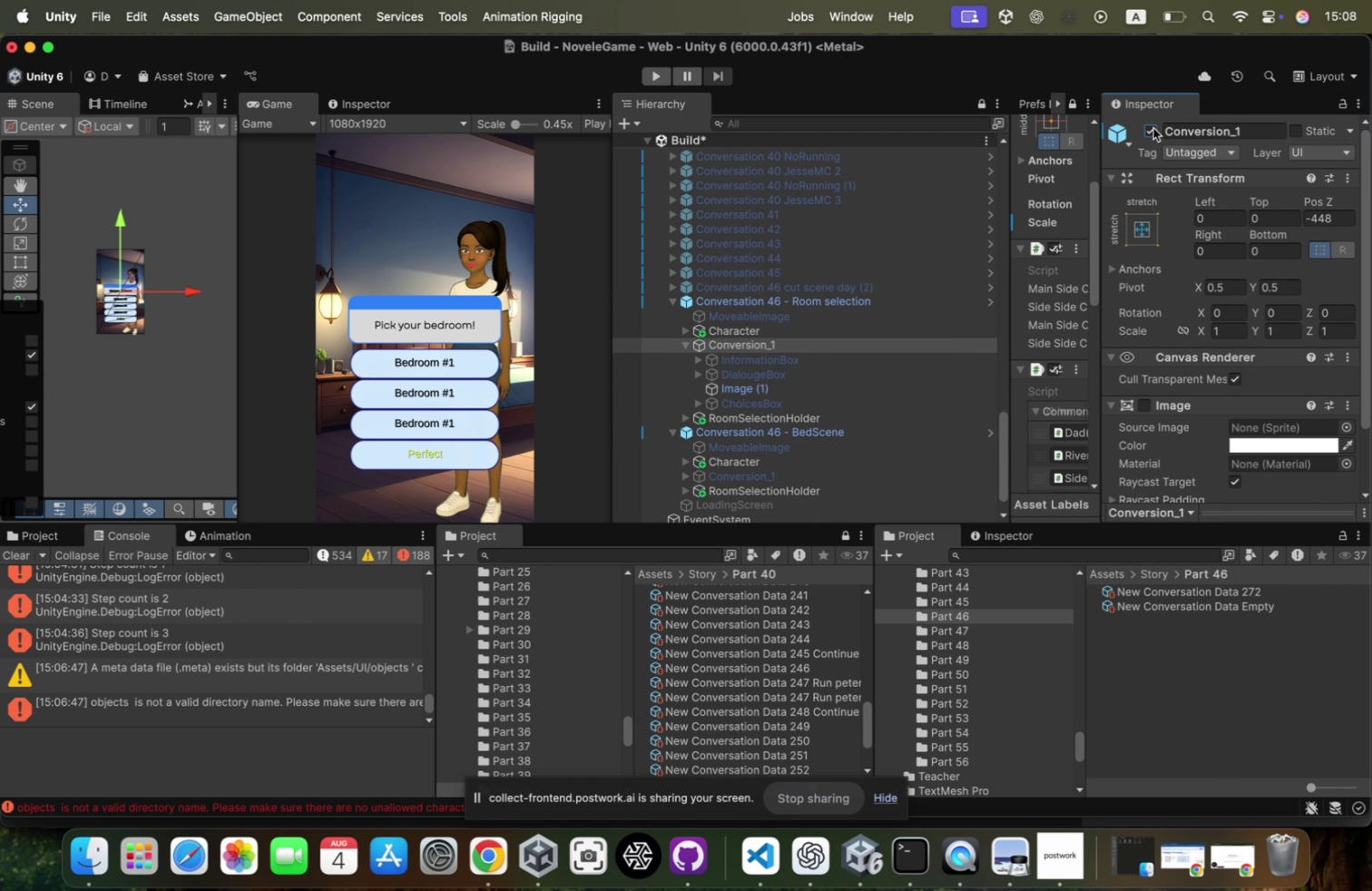 
left_click([1153, 128])
 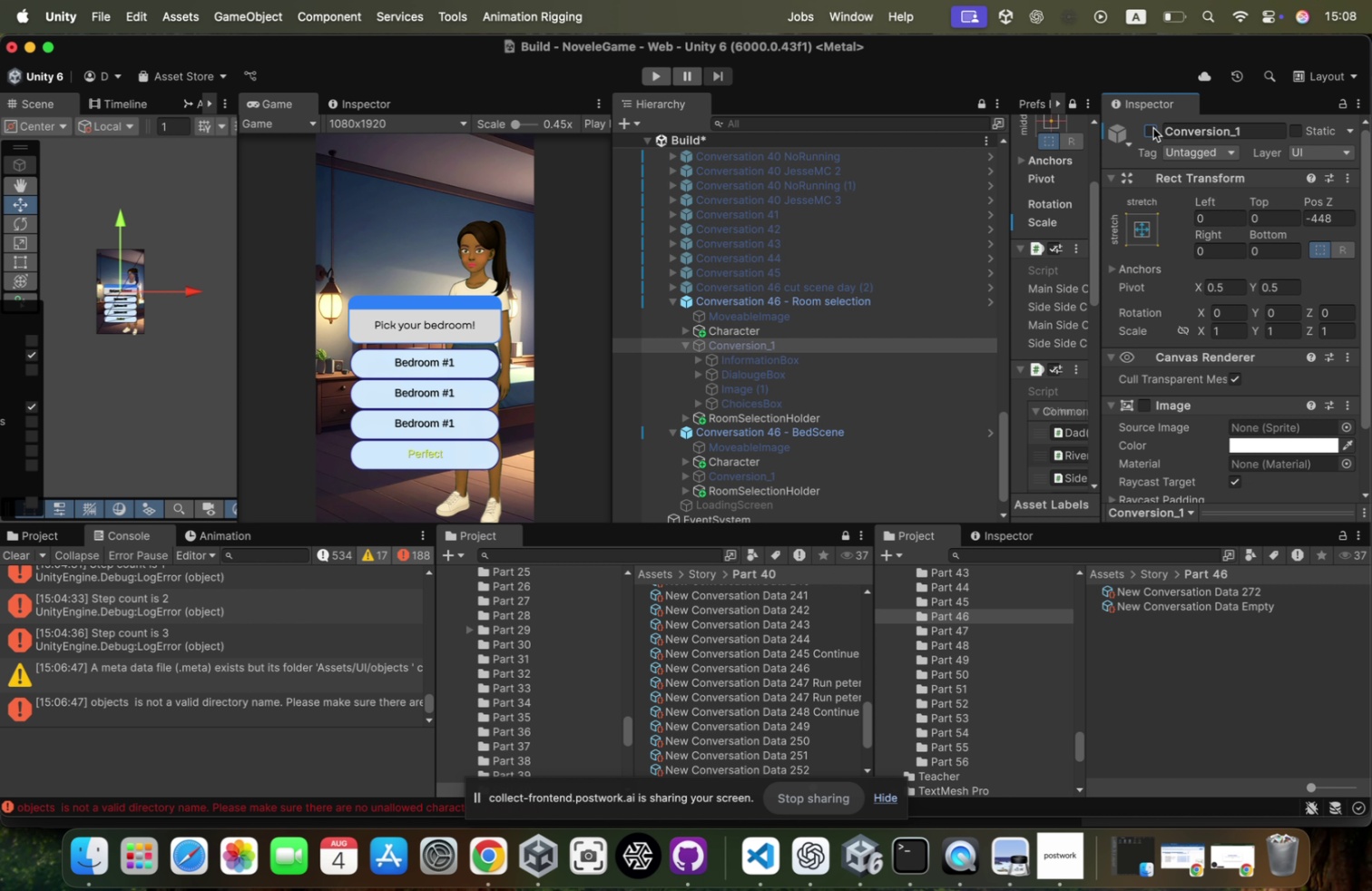 
left_click([1153, 128])
 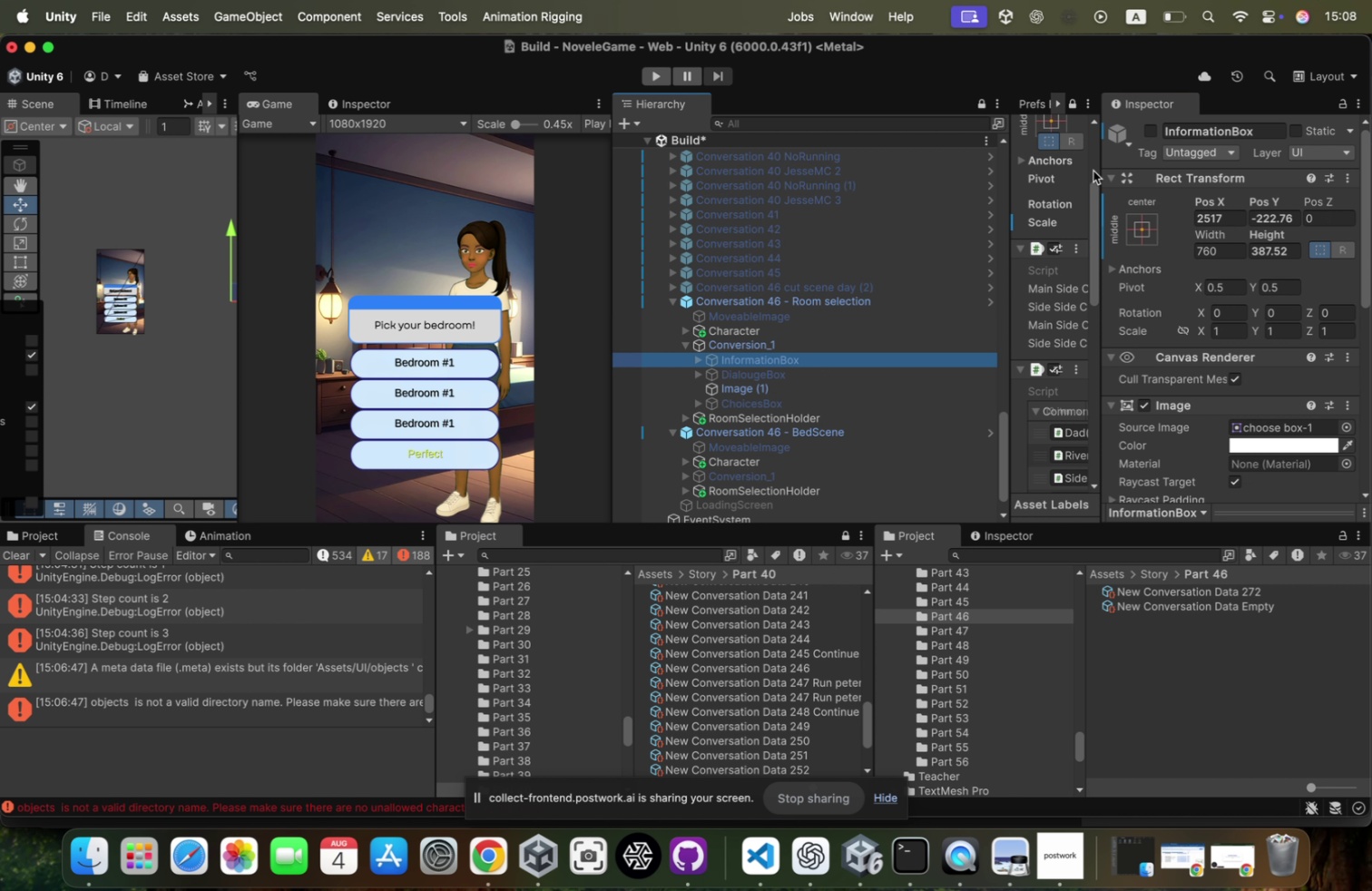 
left_click([1152, 132])
 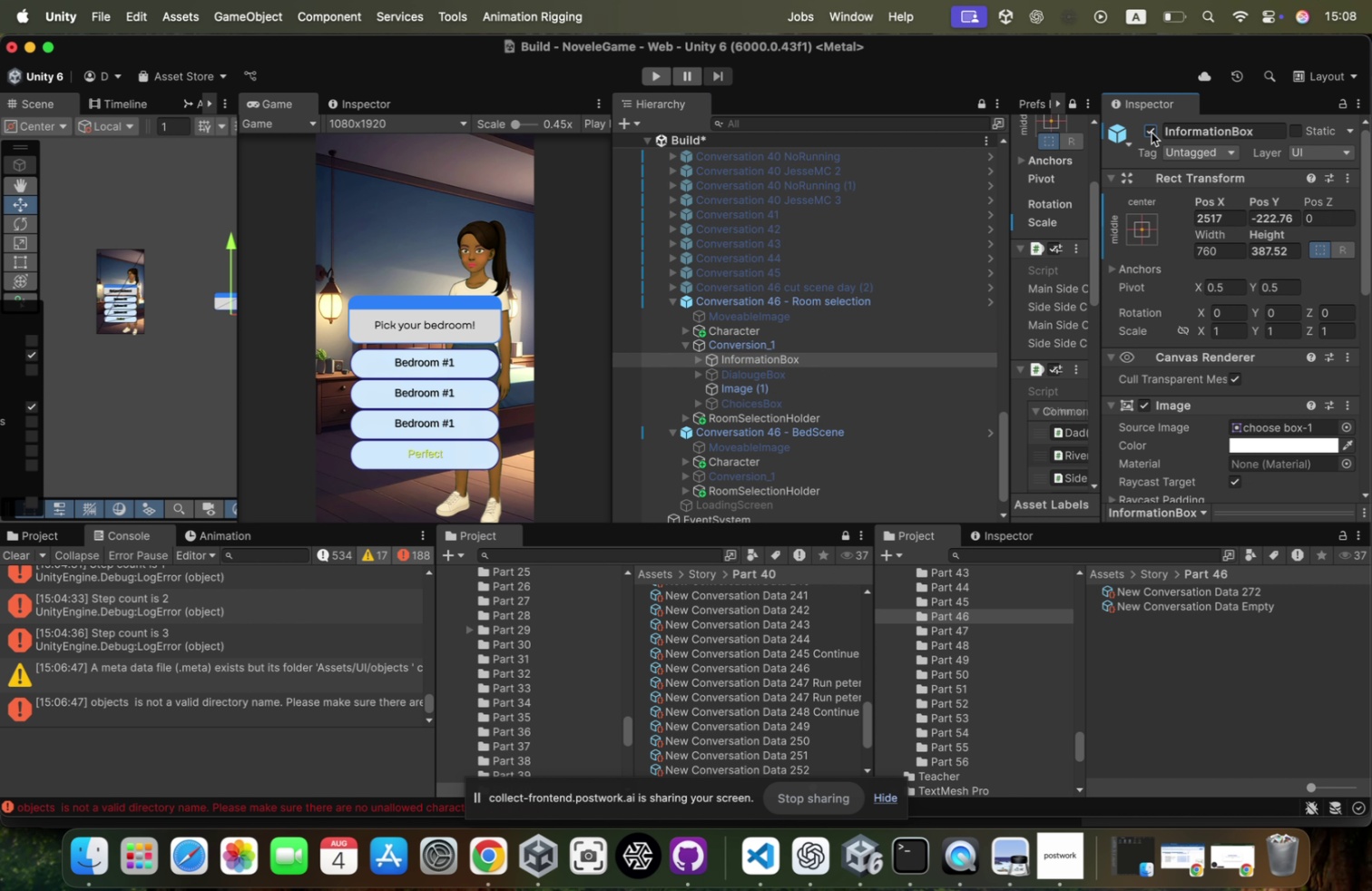 
left_click([1152, 132])
 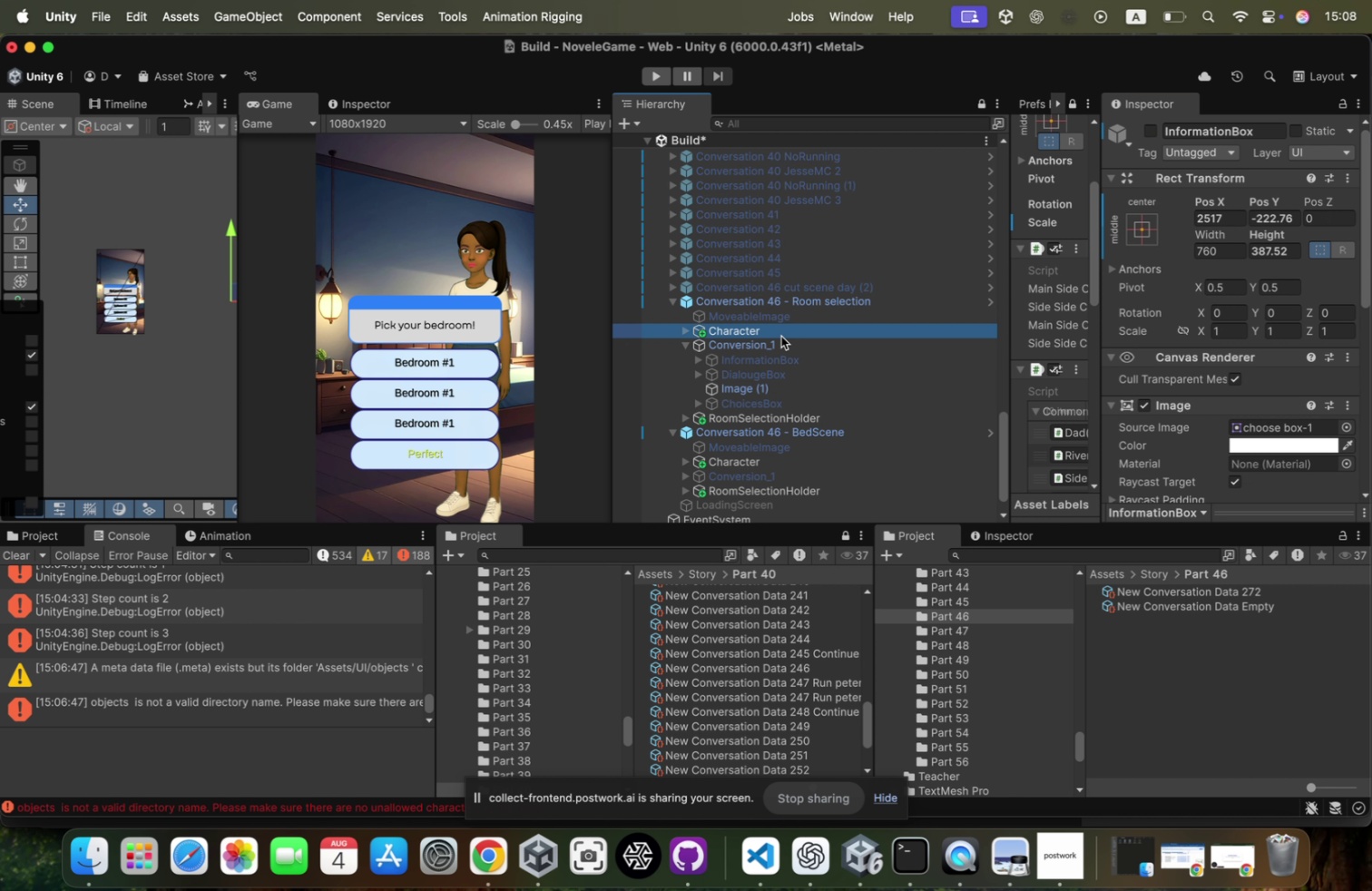 
left_click([779, 349])
 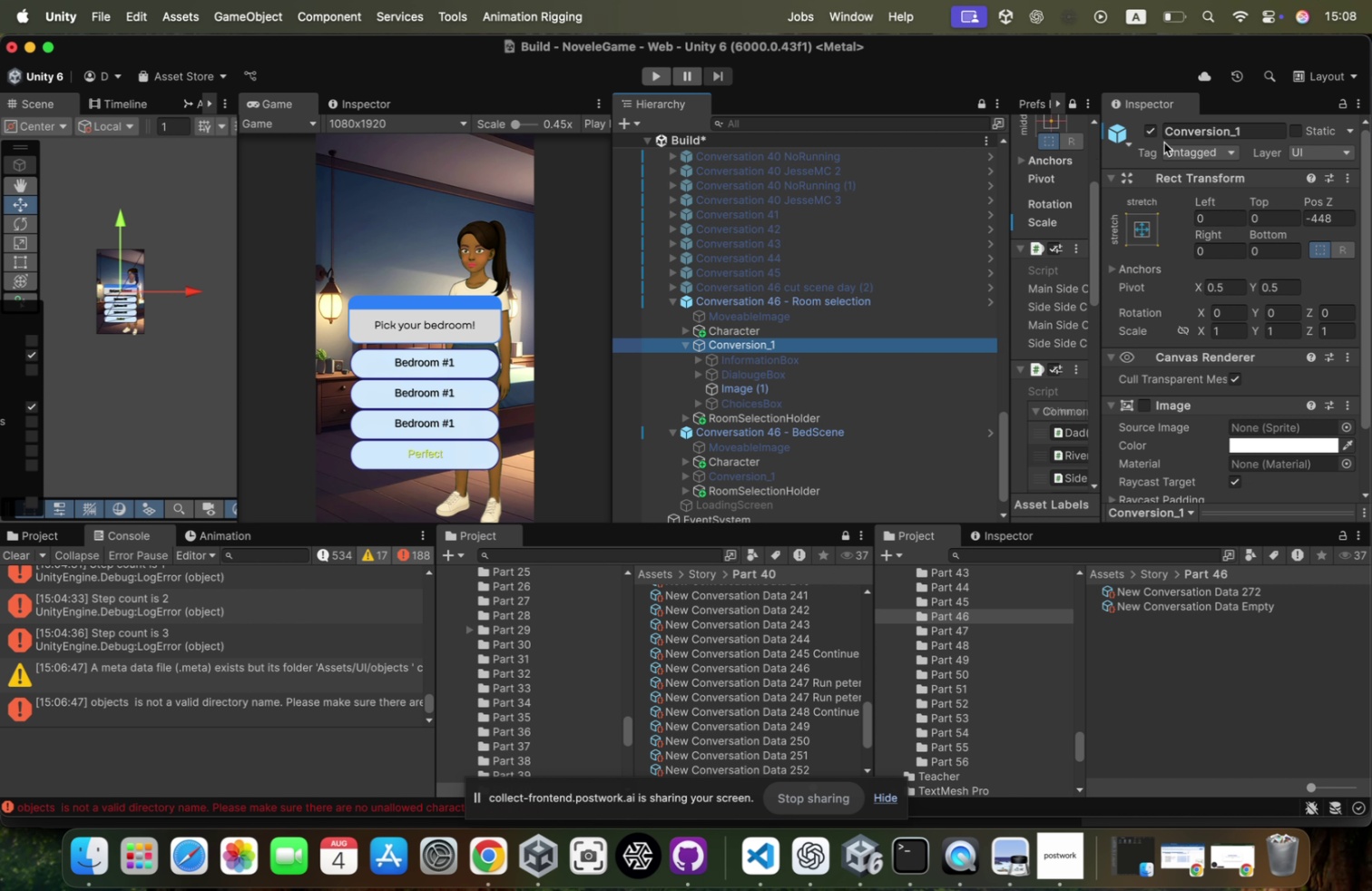 
left_click([1149, 127])
 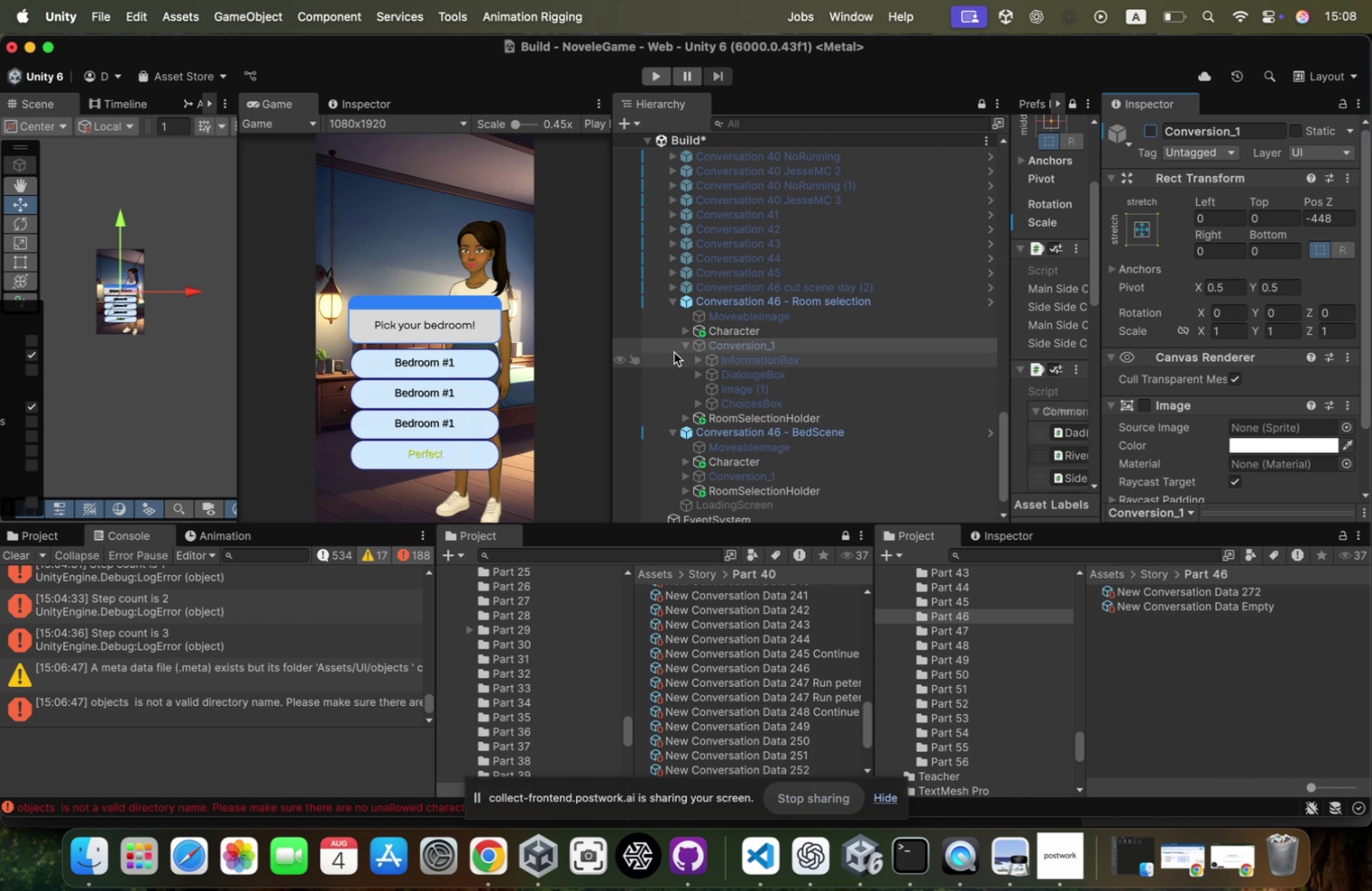 
left_click([677, 348])
 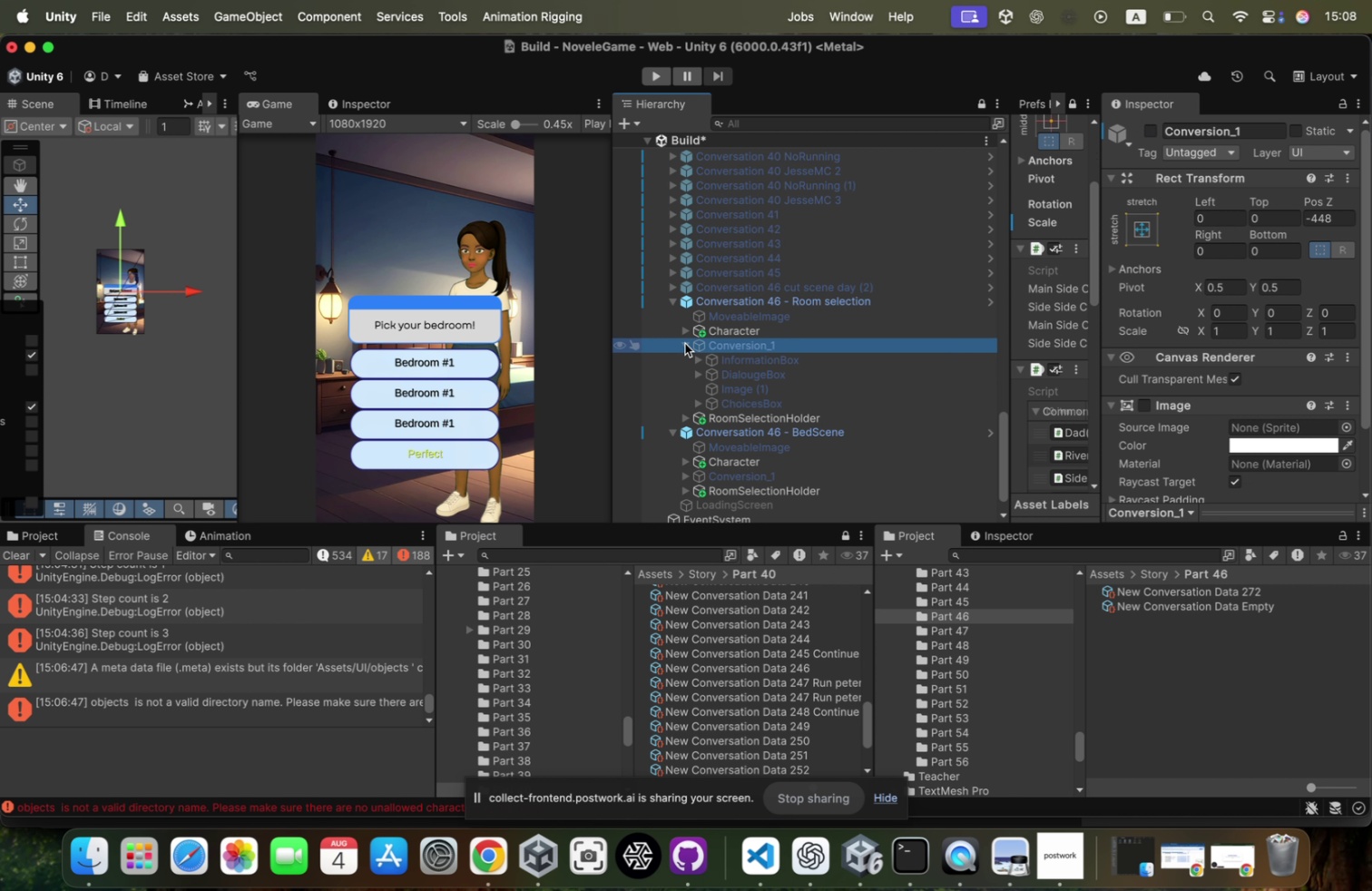 
left_click([685, 343])
 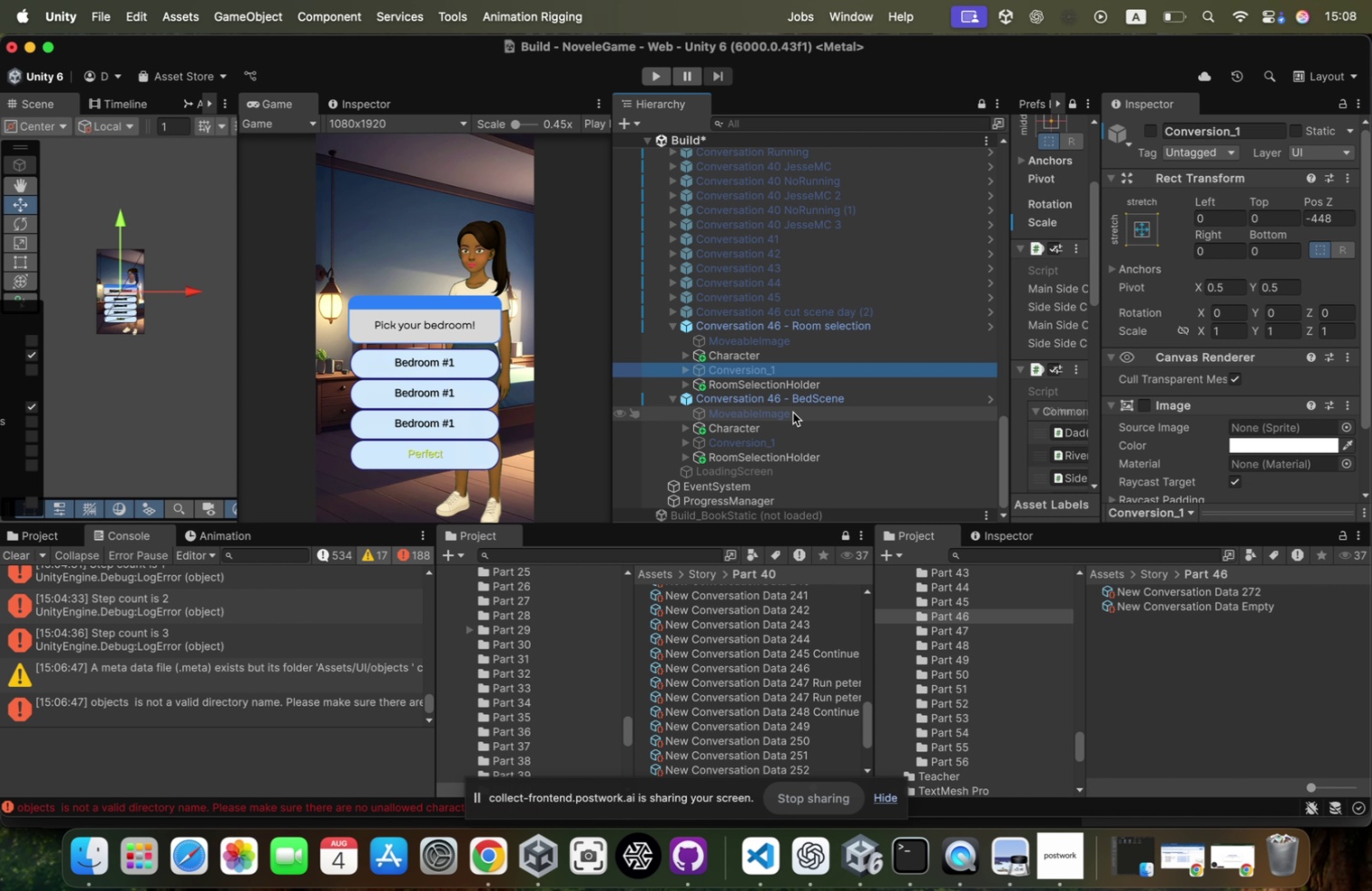 
left_click([800, 401])
 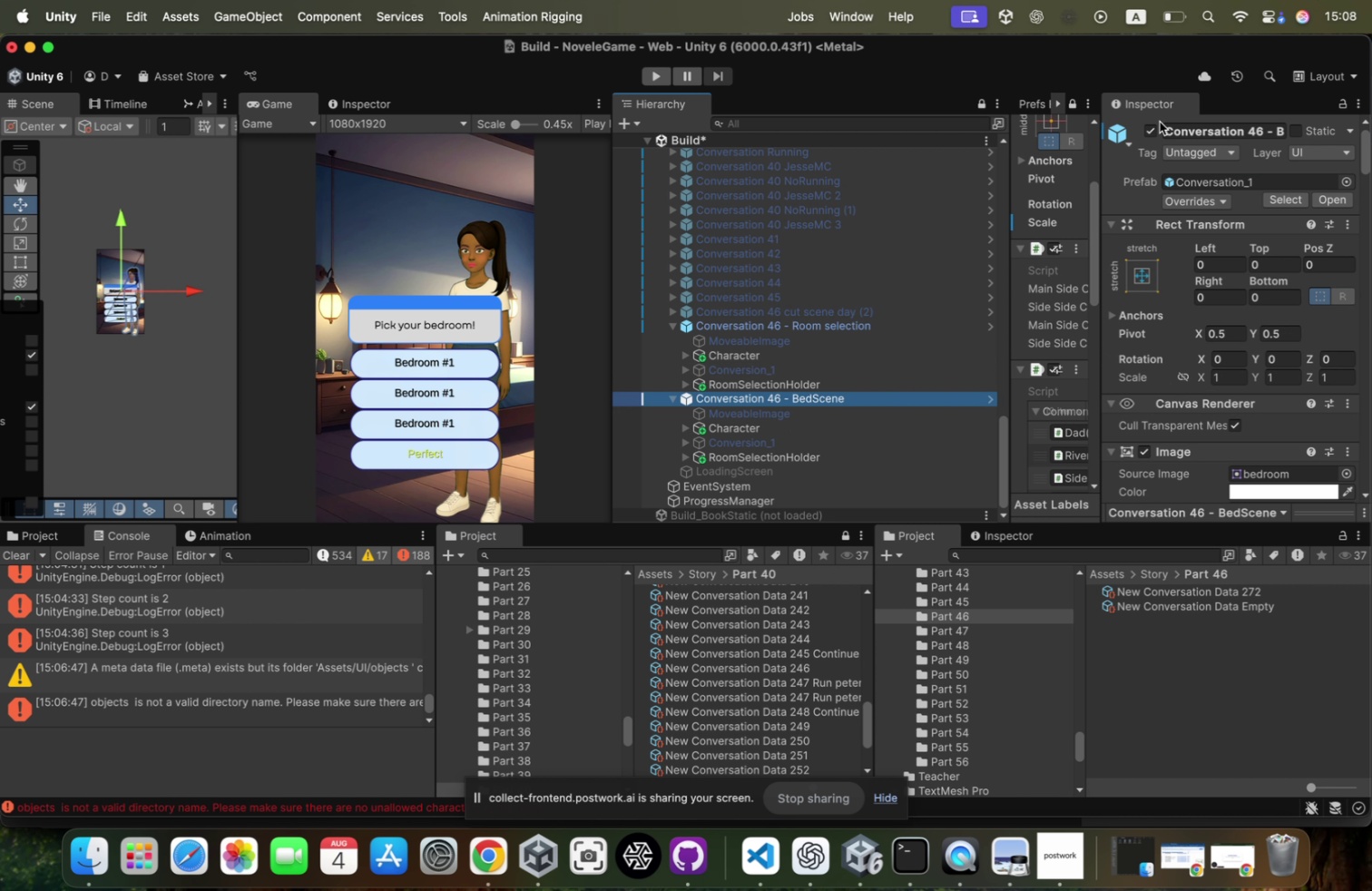 
left_click([1154, 124])
 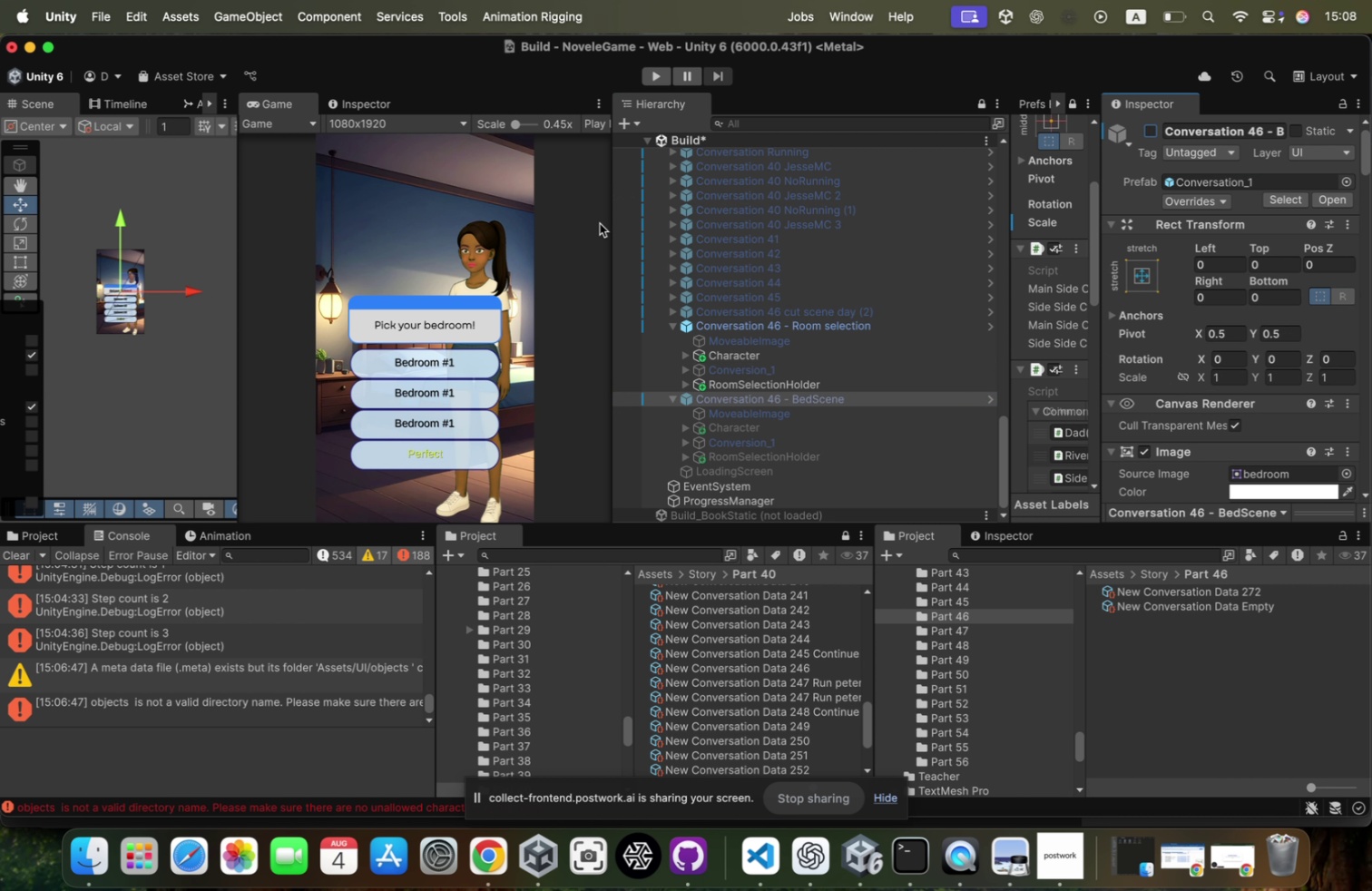 
right_click([705, 137])
 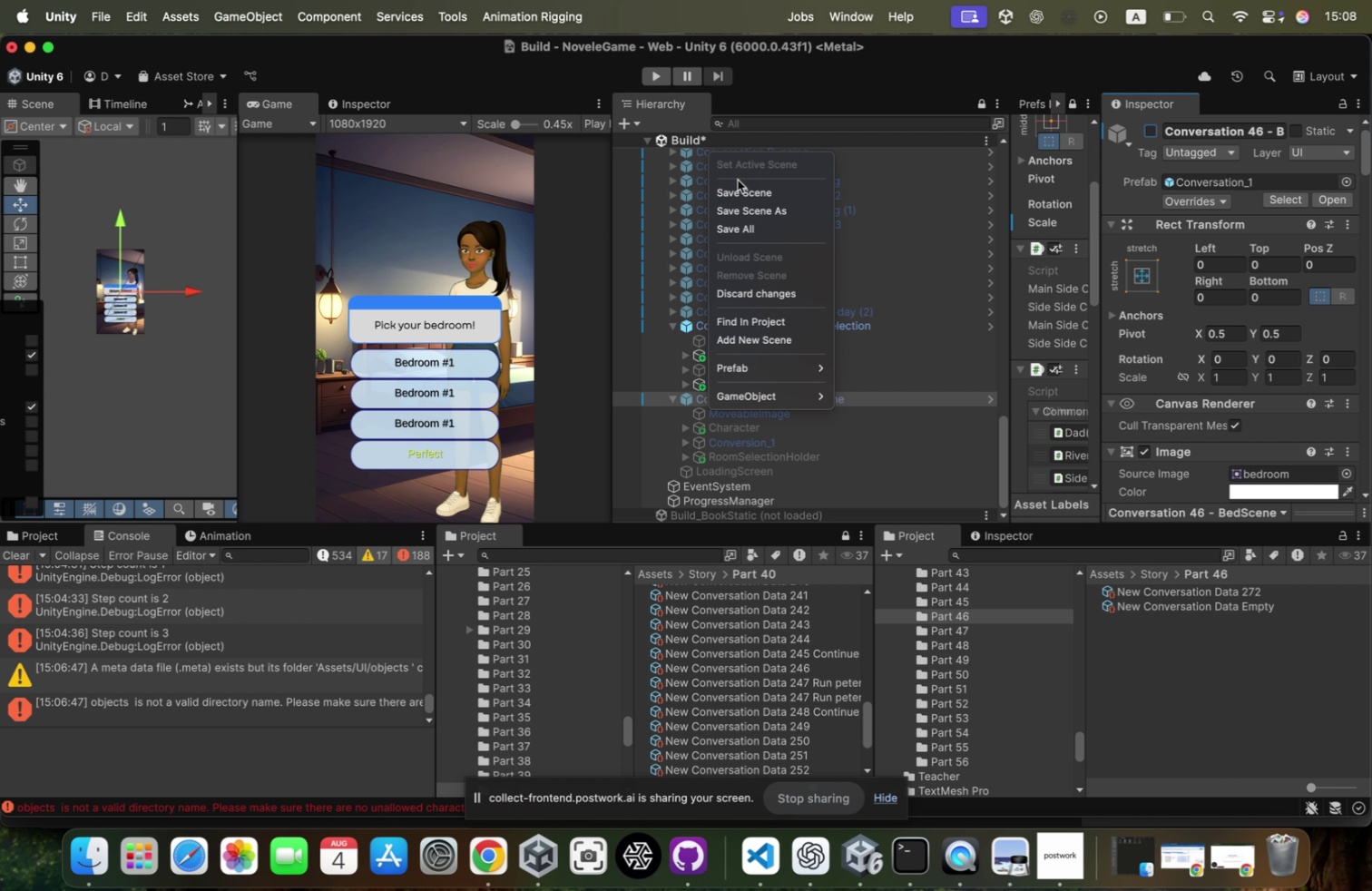 
left_click([736, 191])
 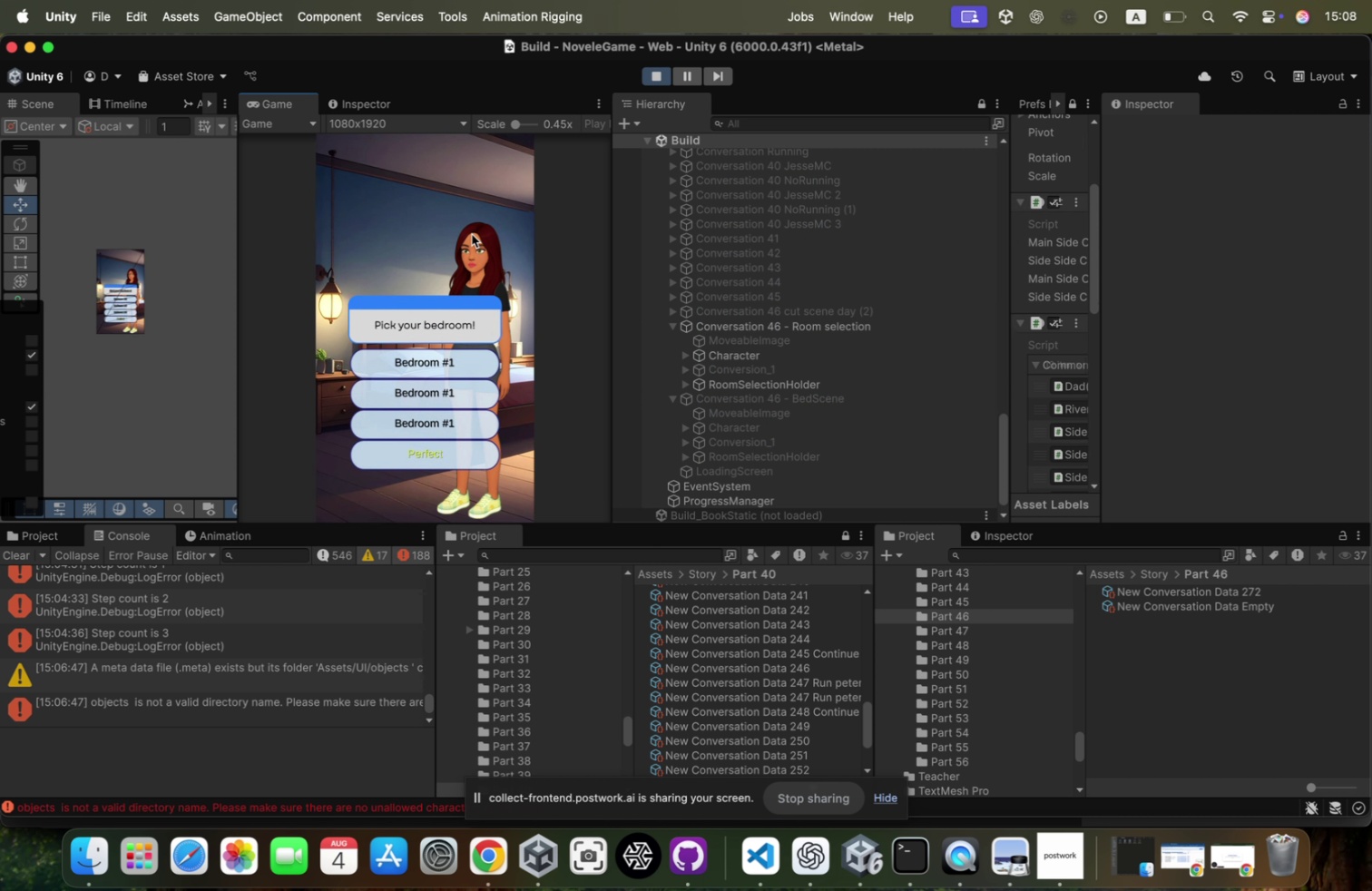 
wait(5.8)
 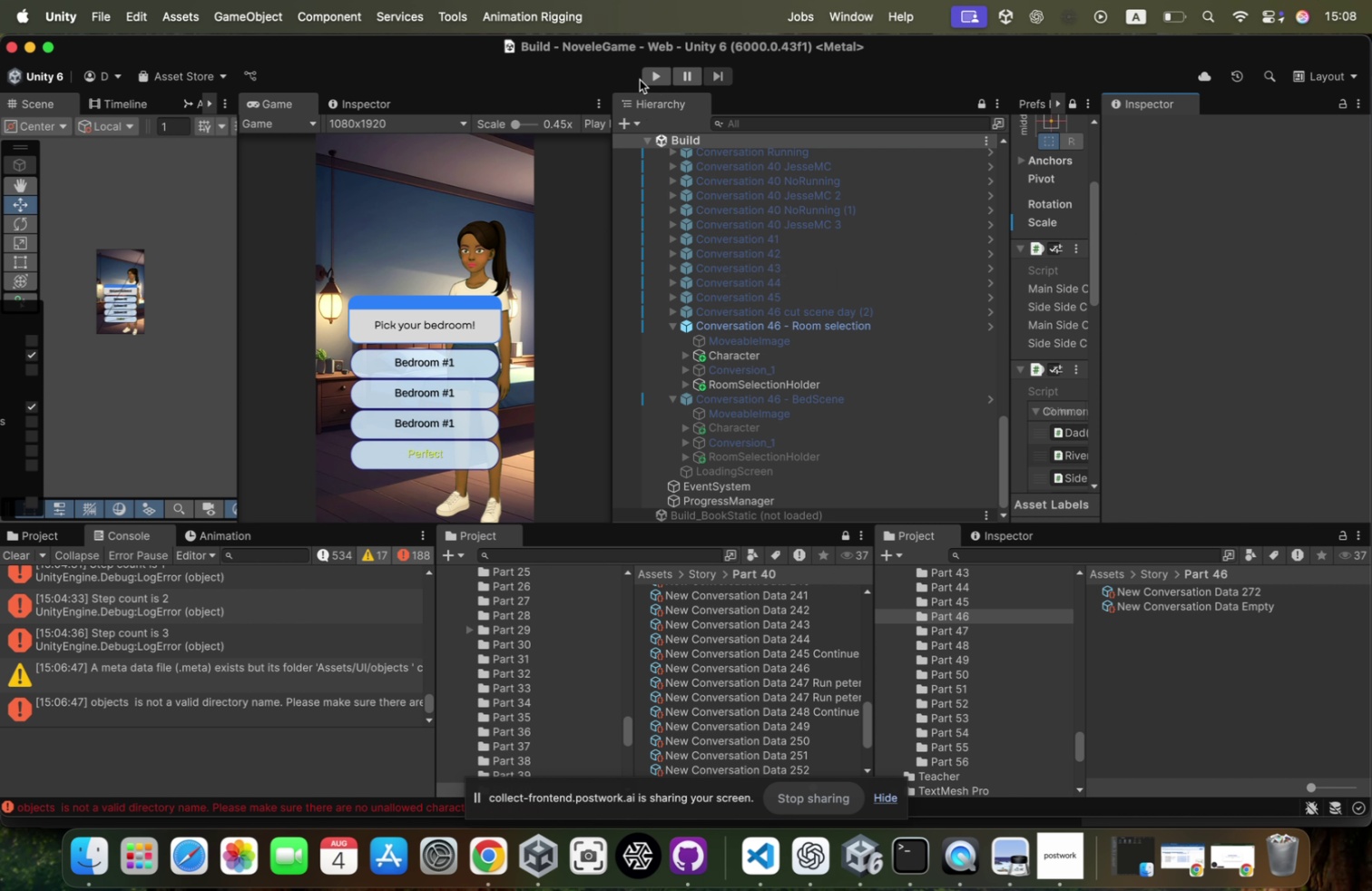 
left_click([459, 364])
 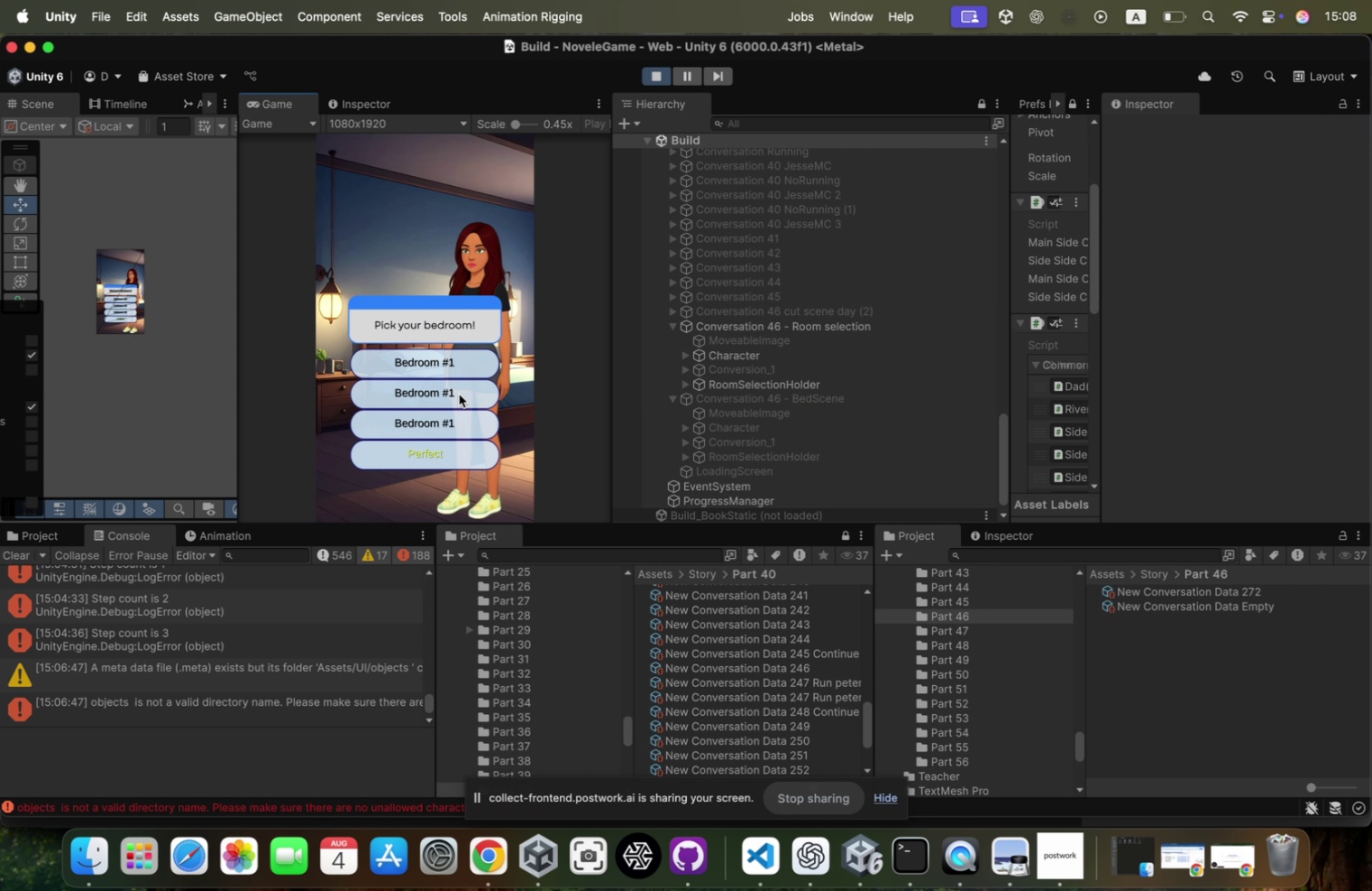 
left_click([458, 394])
 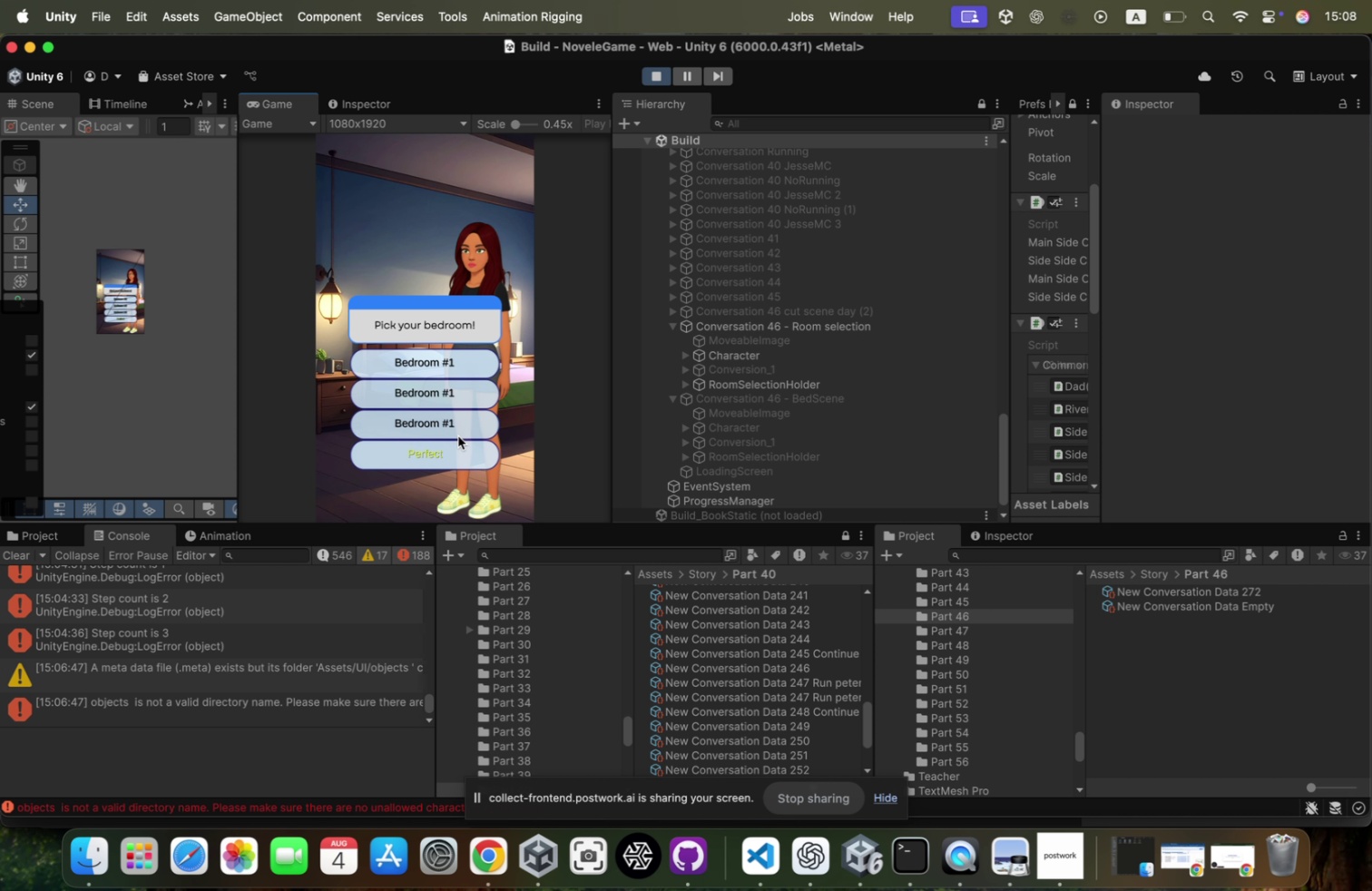 
left_click([458, 436])
 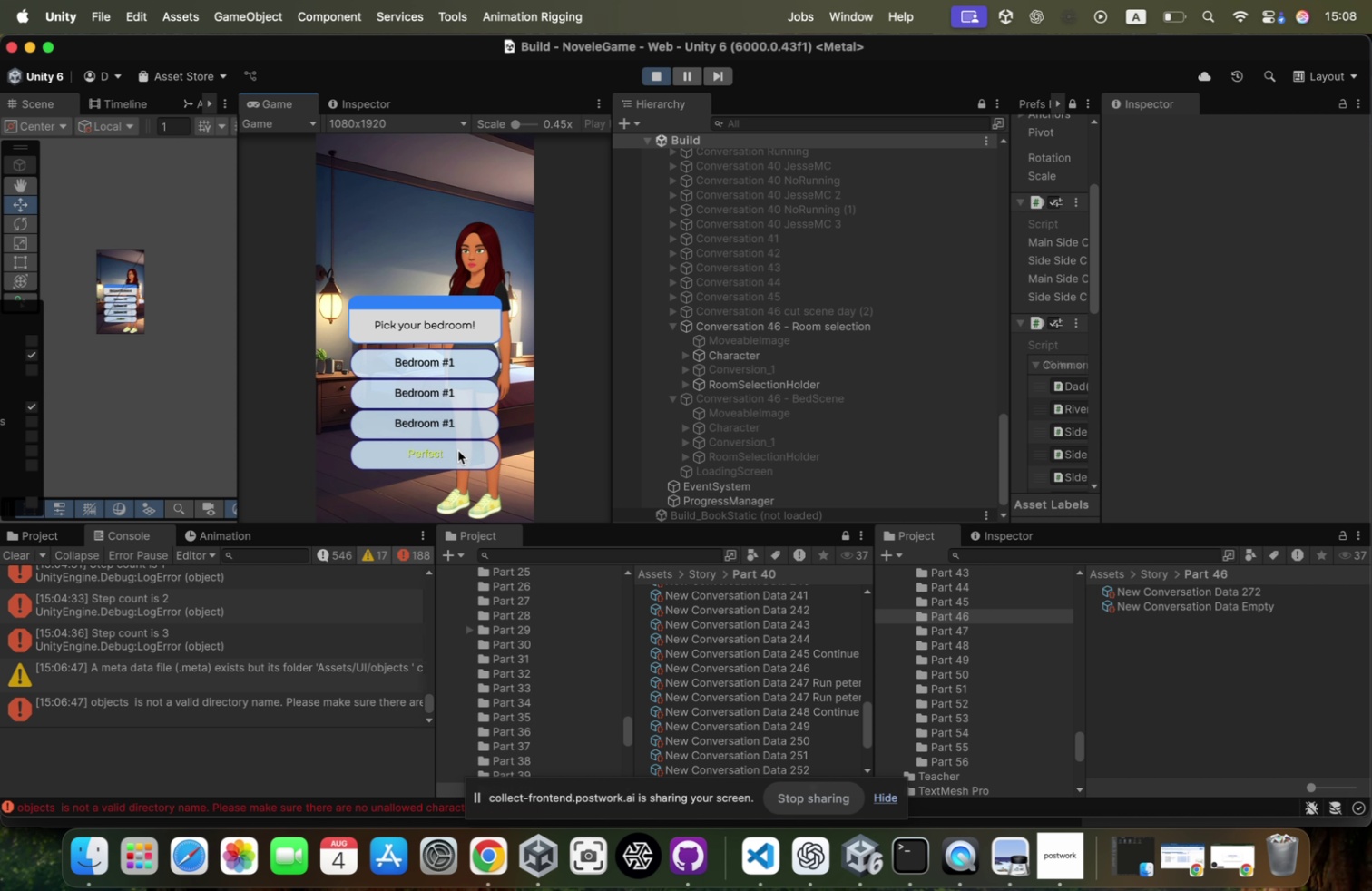 
left_click([458, 450])
 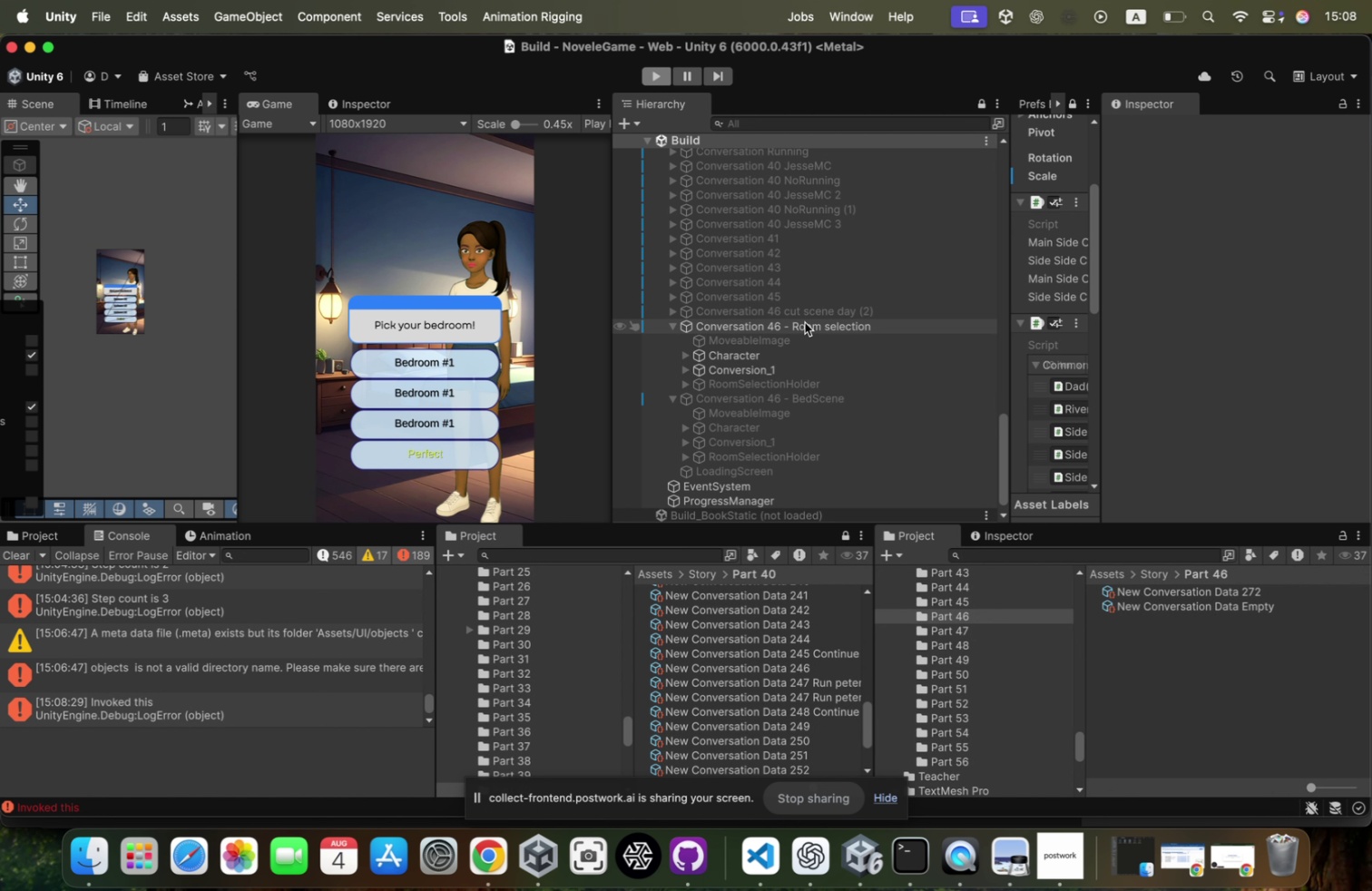 
wait(5.97)
 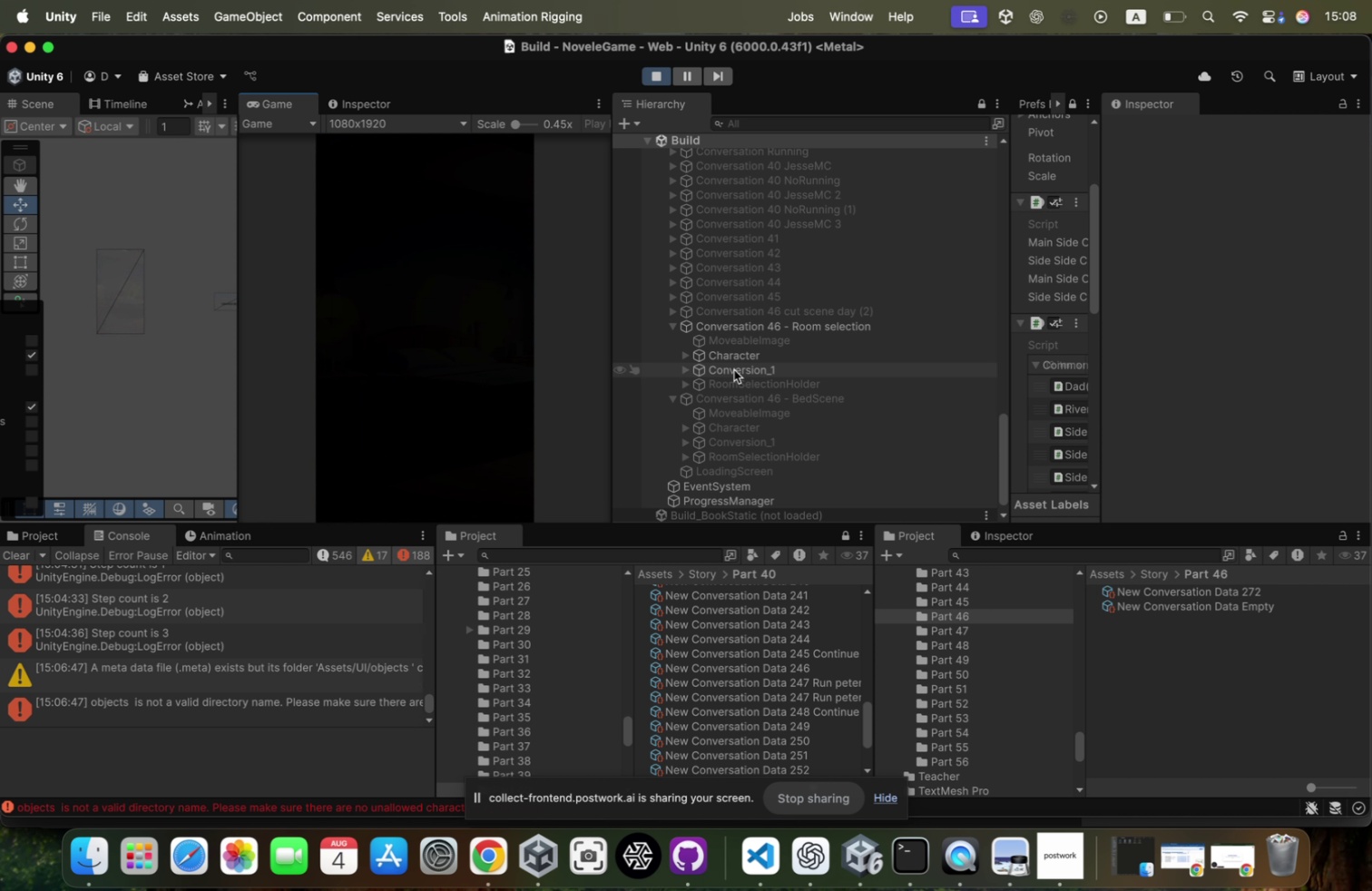 
left_click([1152, 134])
 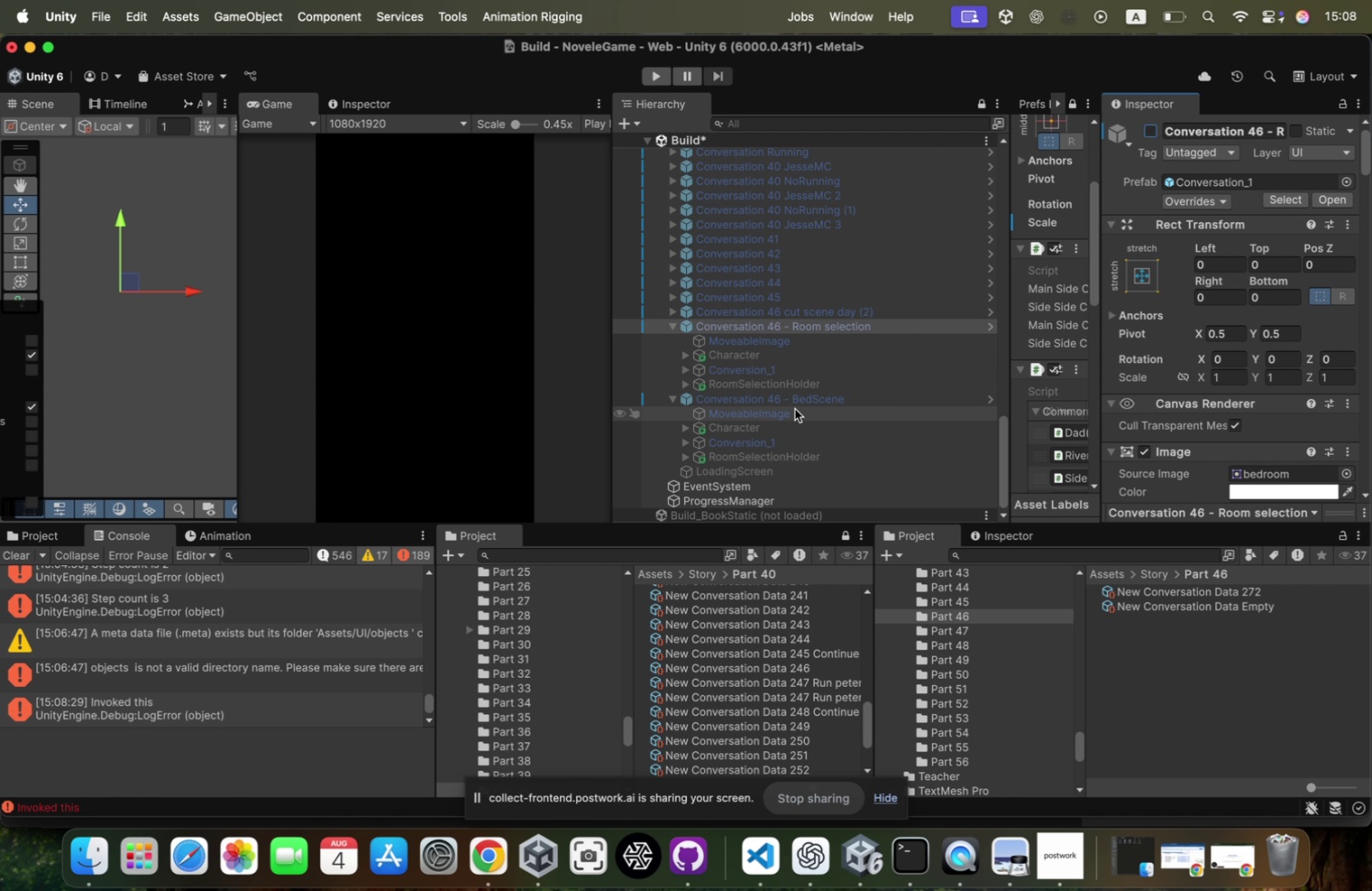 
left_click([799, 400])
 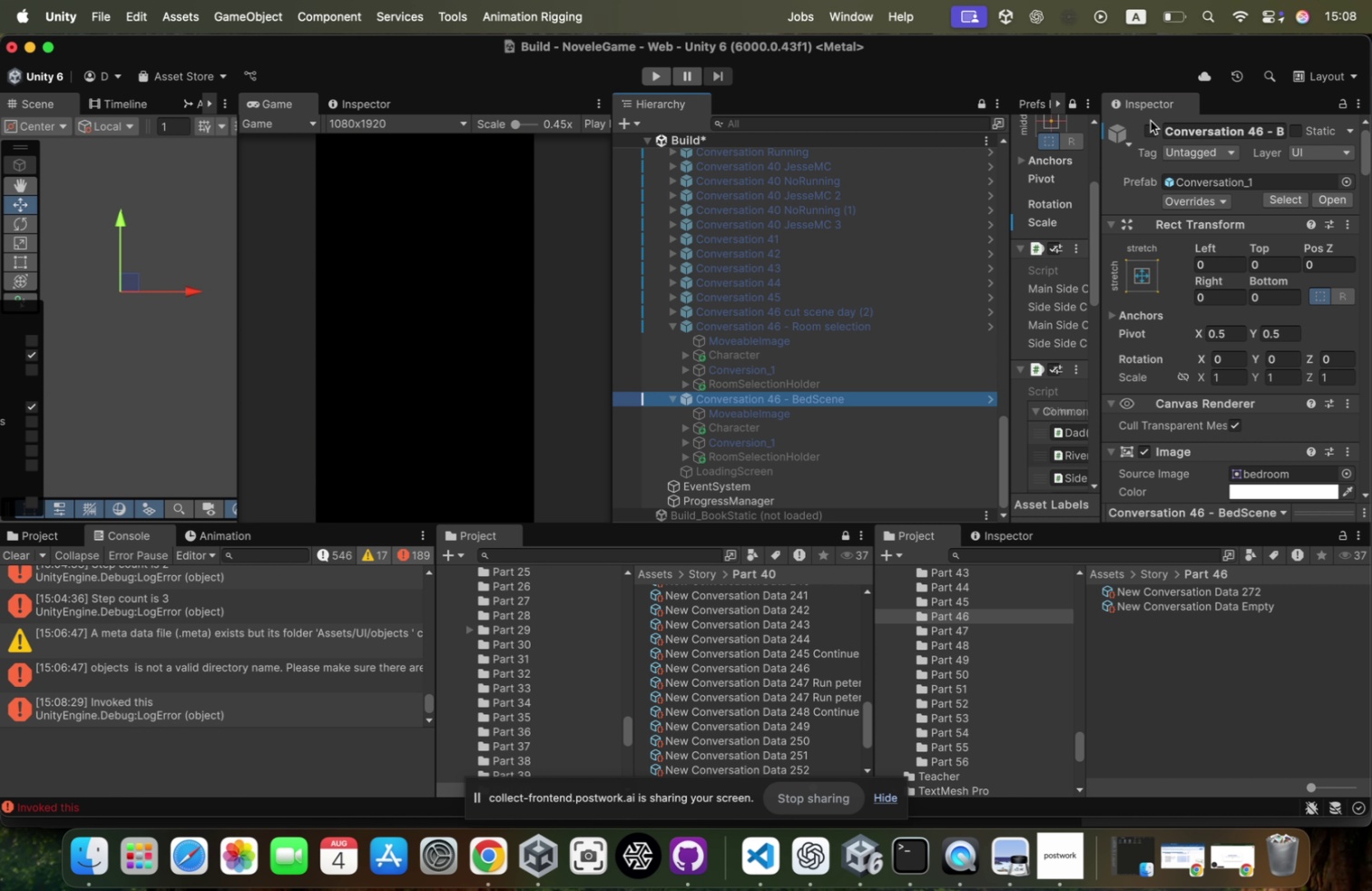 
left_click([1149, 127])
 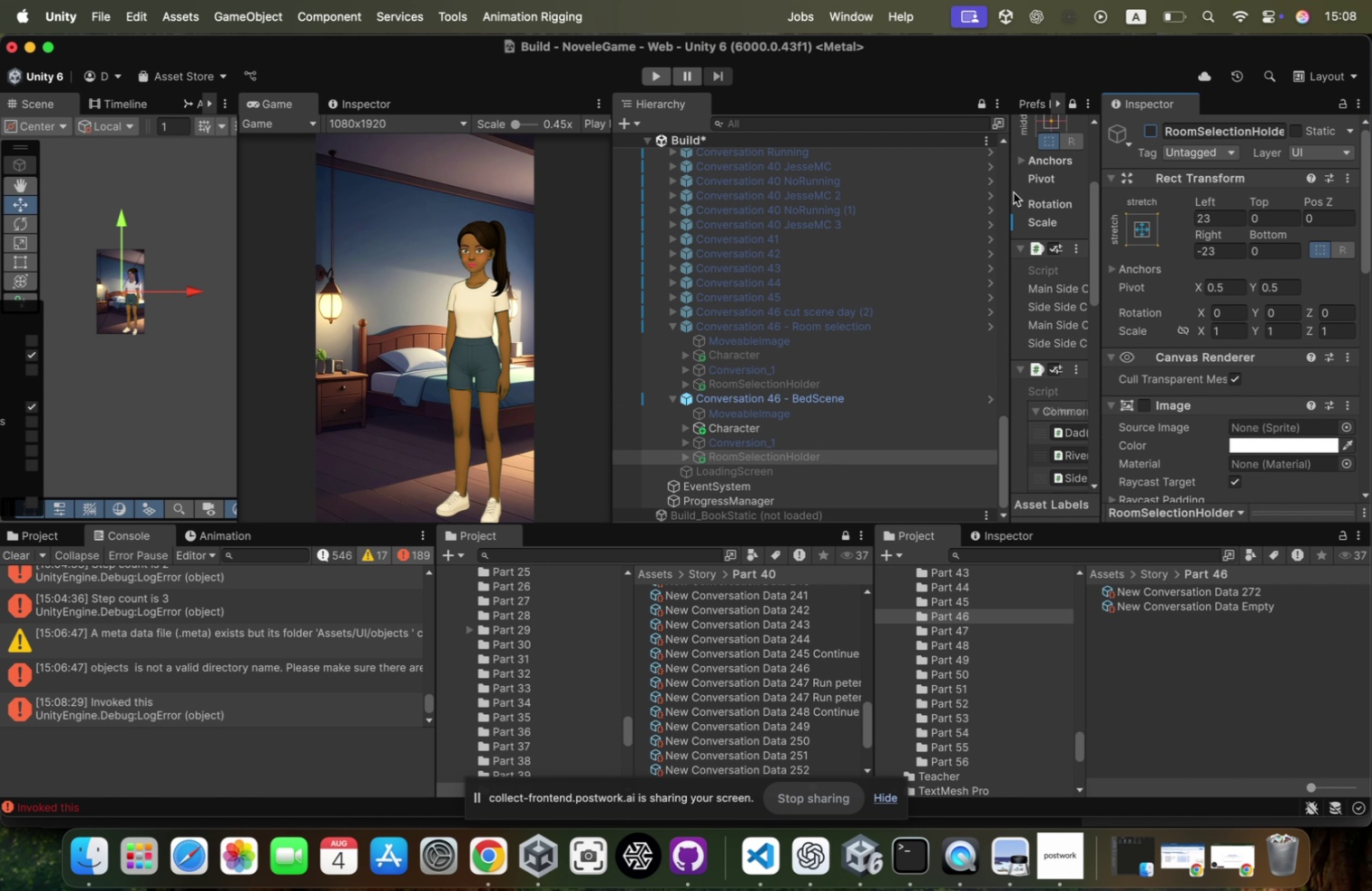 
wait(5.82)
 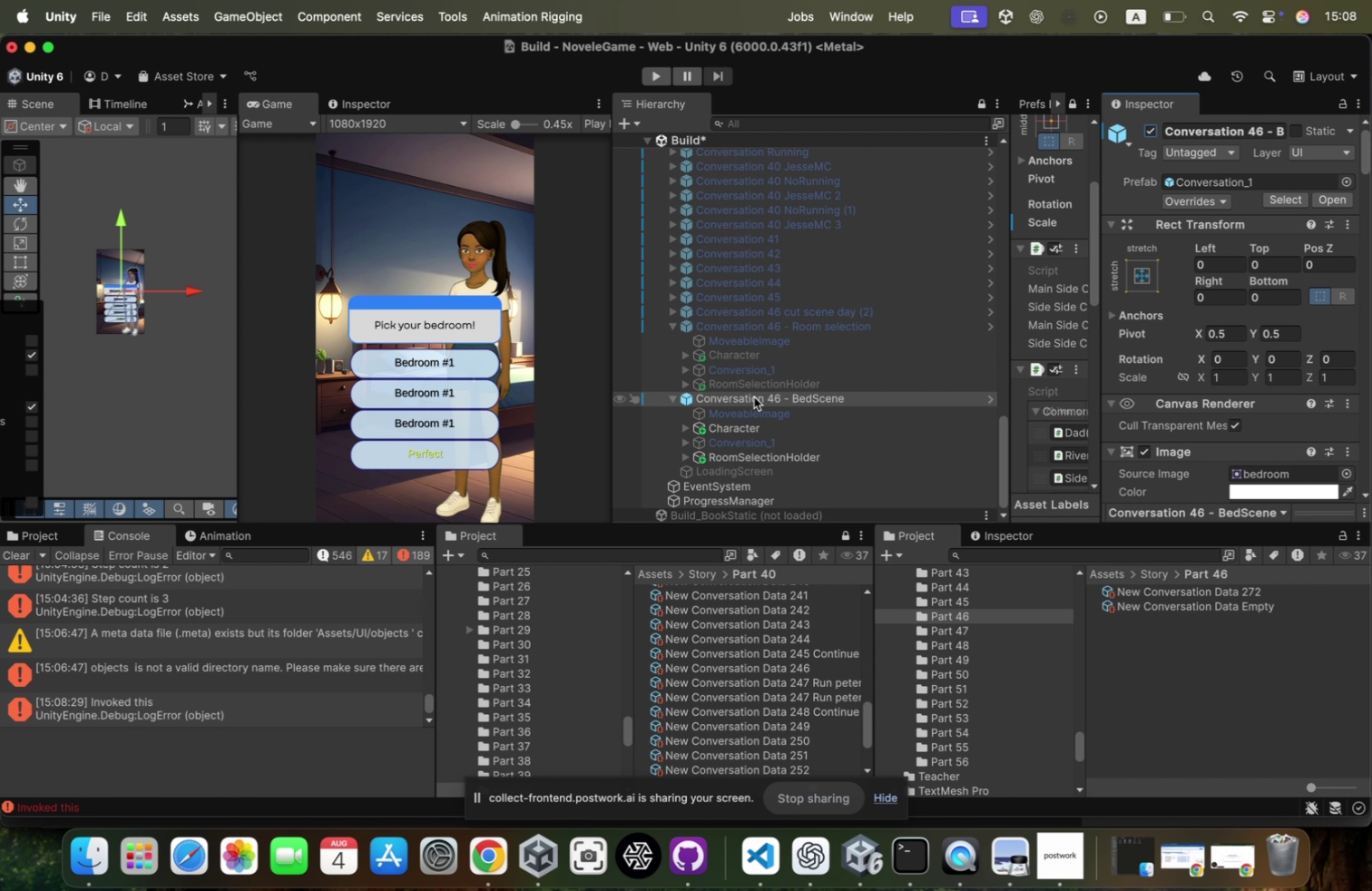 
scroll: coordinate [1282, 389], scroll_direction: down, amount: 14.0
 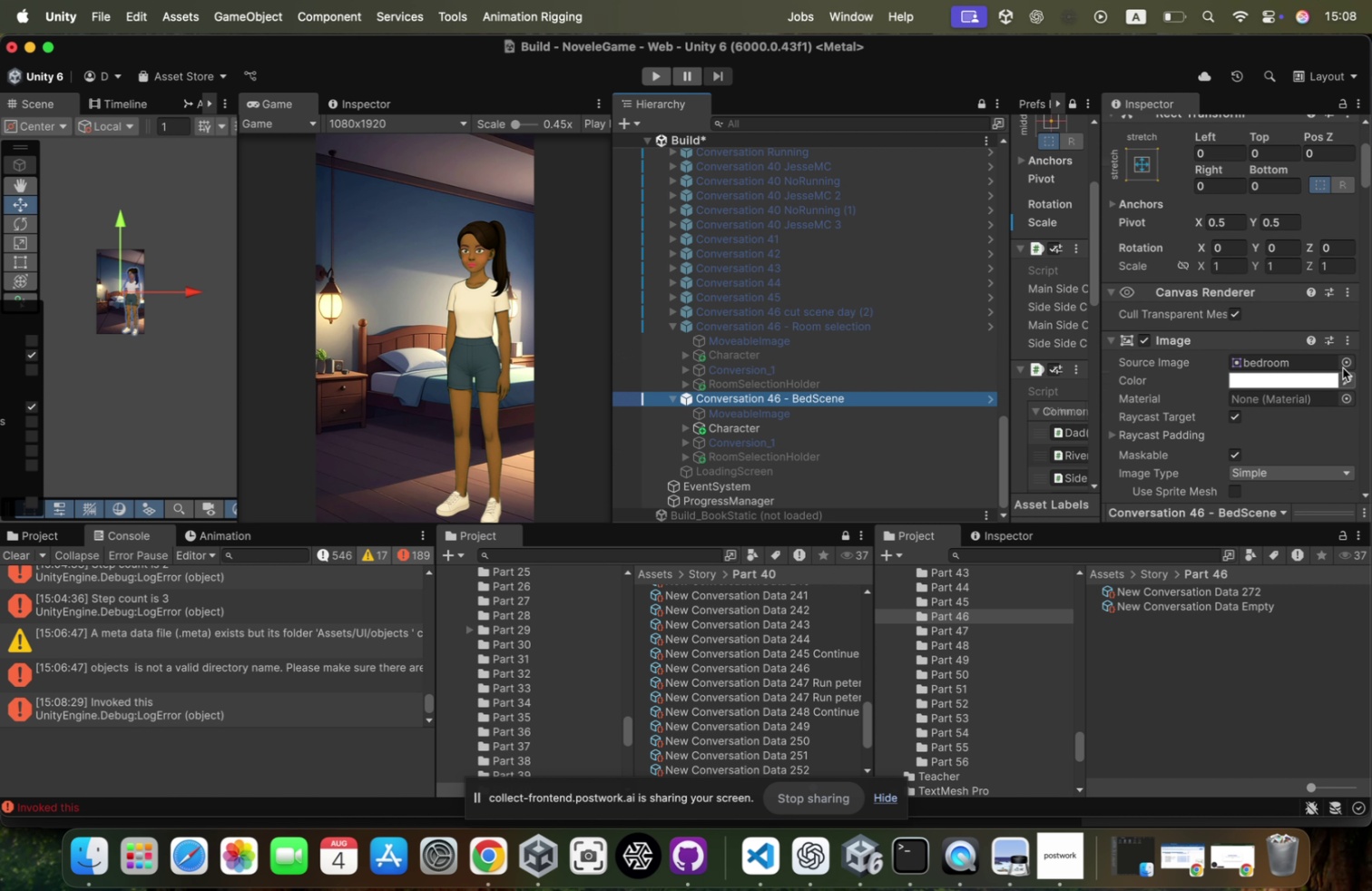 
left_click([1348, 355])
 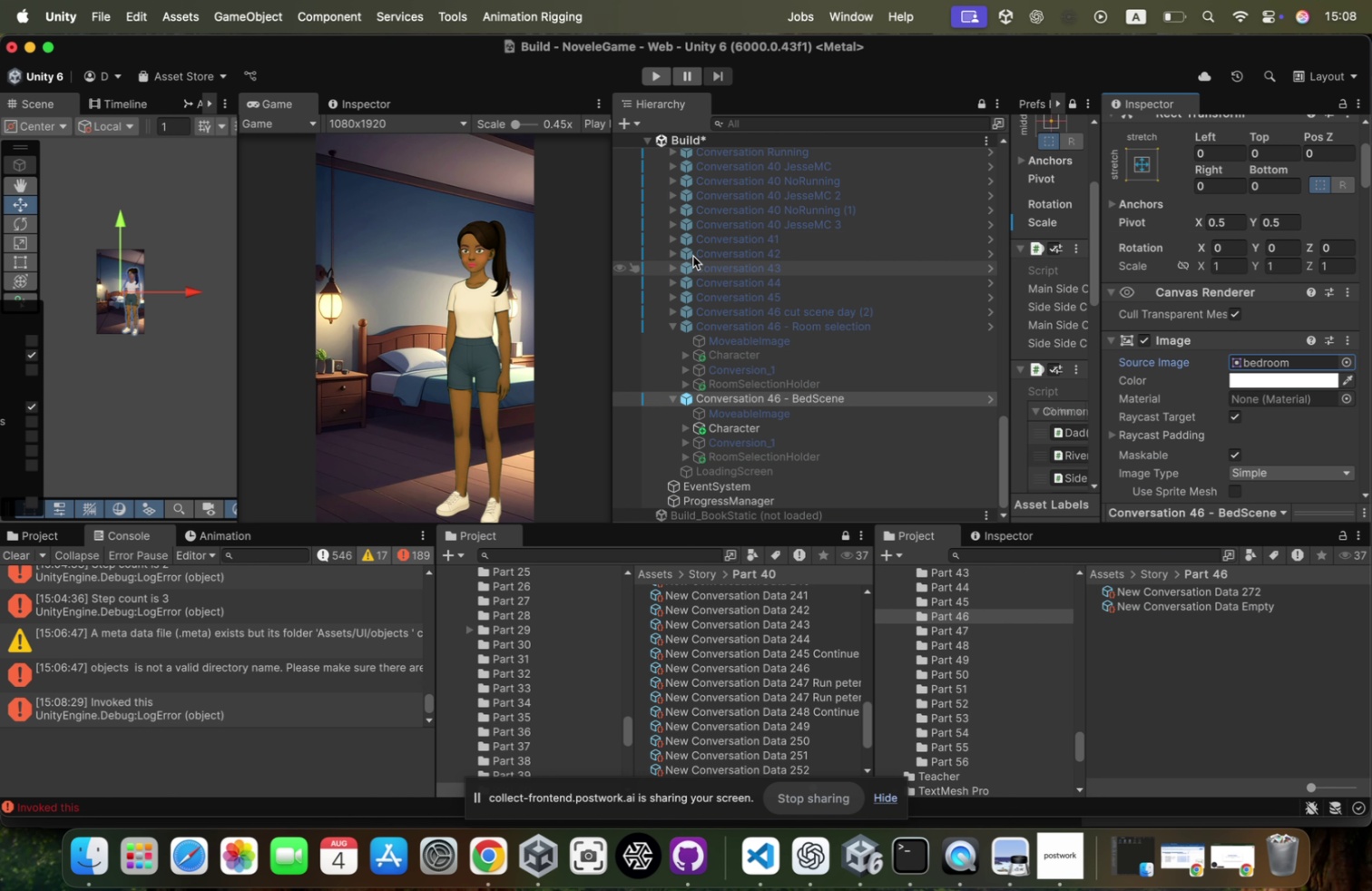 
left_click([1258, 367])
 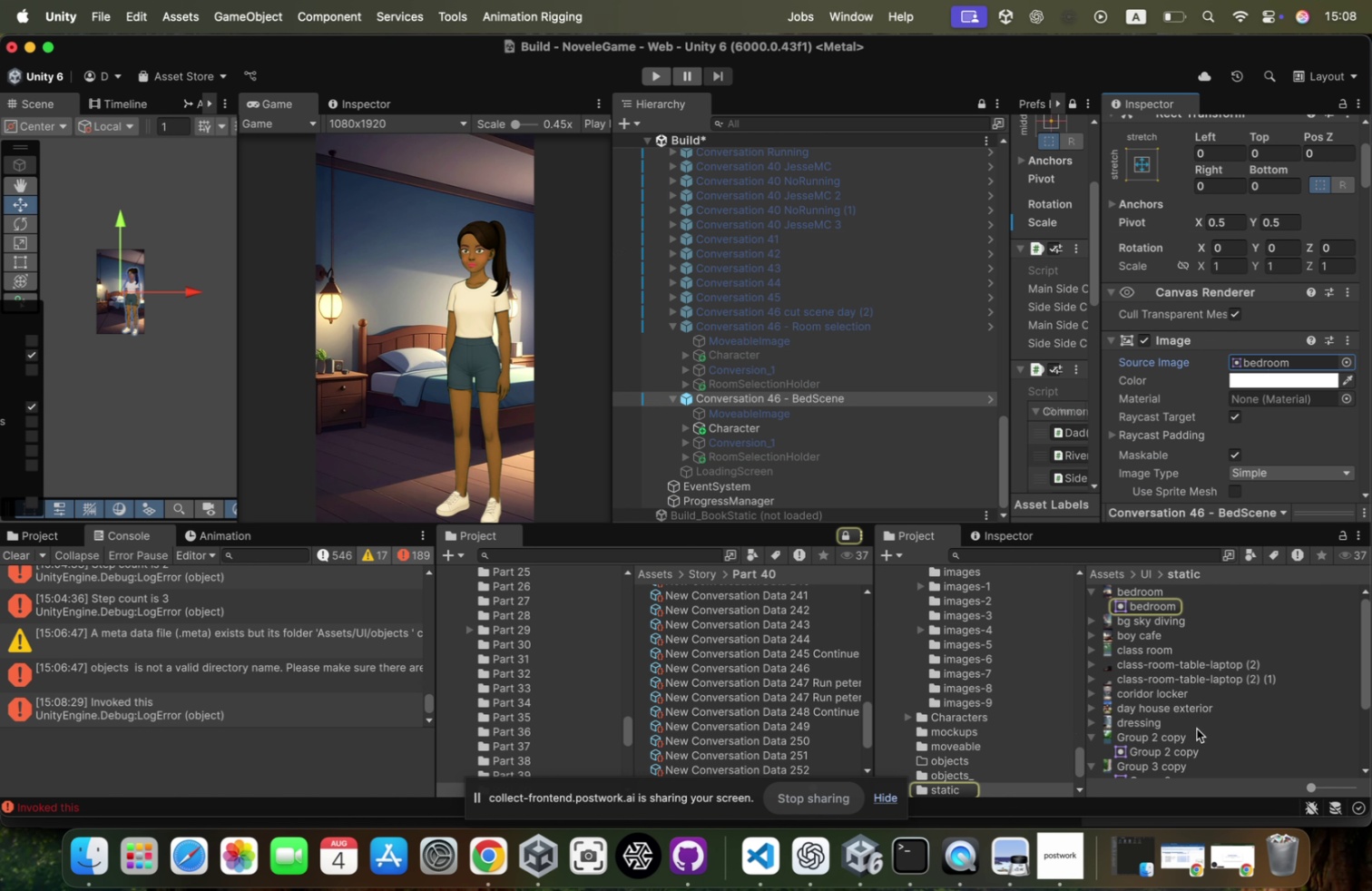 
left_click_drag(start_coordinate=[1309, 788], to_coordinate=[1371, 788])
 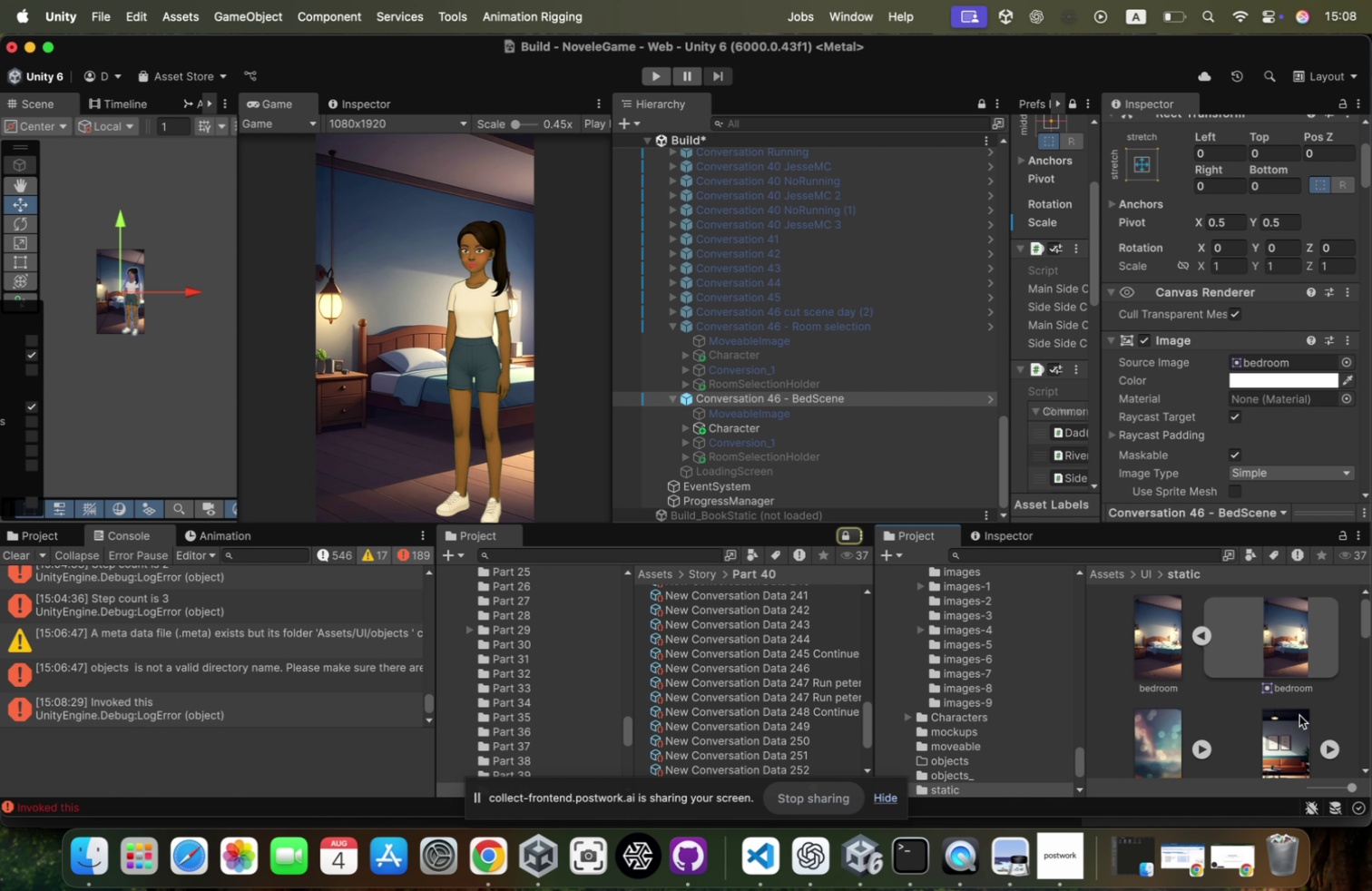 
scroll: coordinate [1286, 710], scroll_direction: down, amount: 21.0
 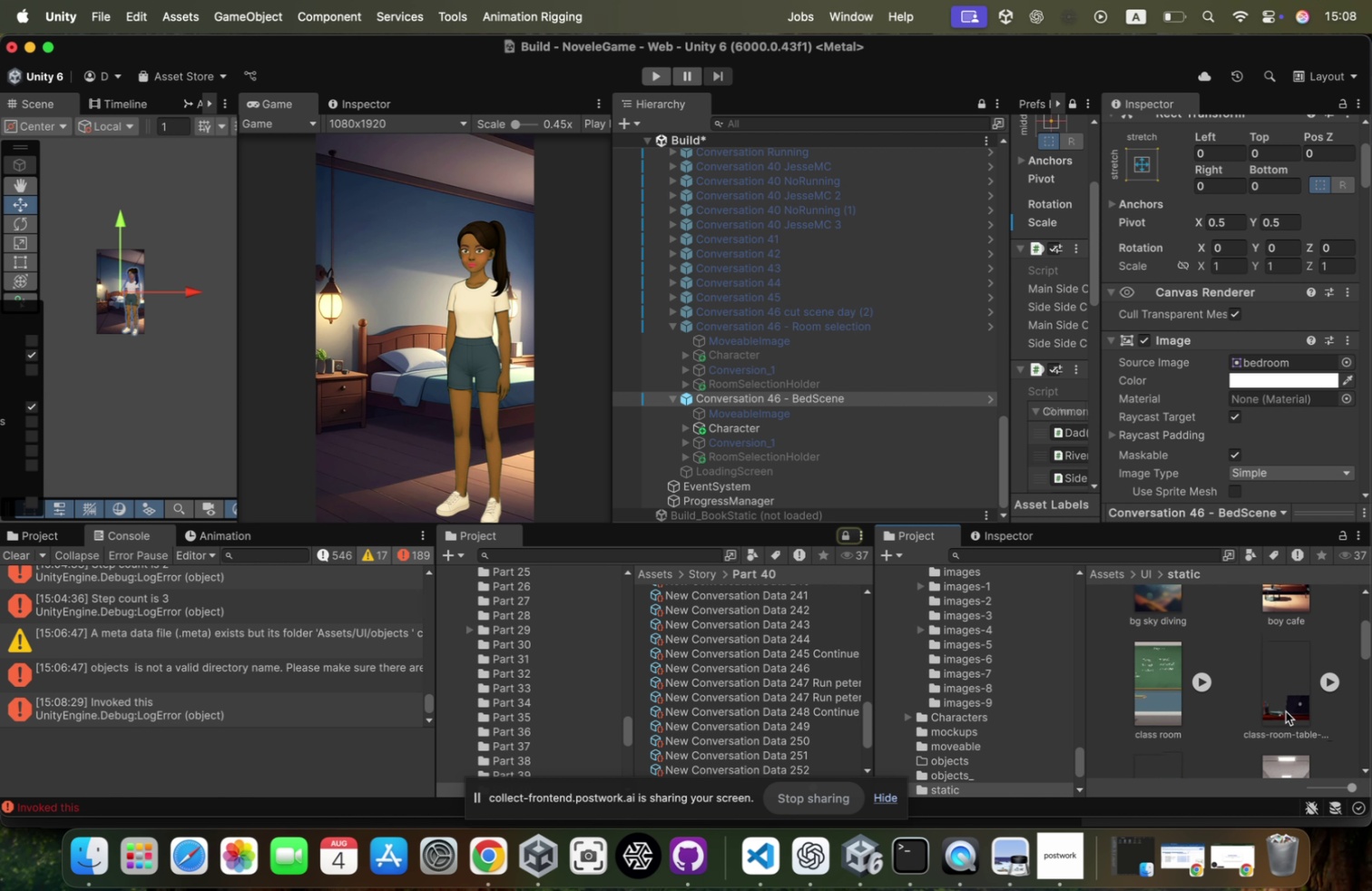 
scroll: coordinate [1286, 710], scroll_direction: up, amount: 16.0
 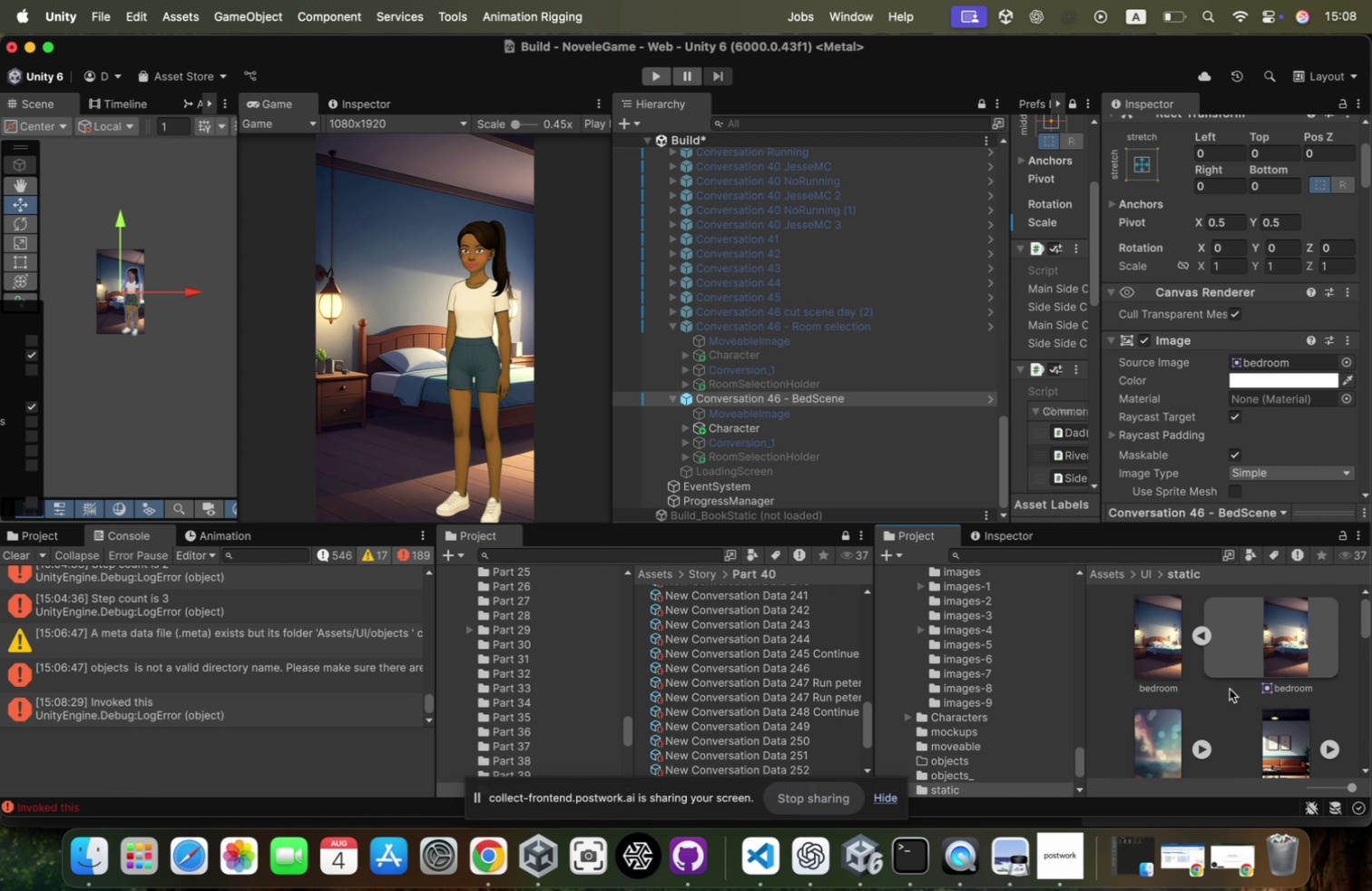 
scroll: coordinate [1230, 688], scroll_direction: down, amount: 60.0
 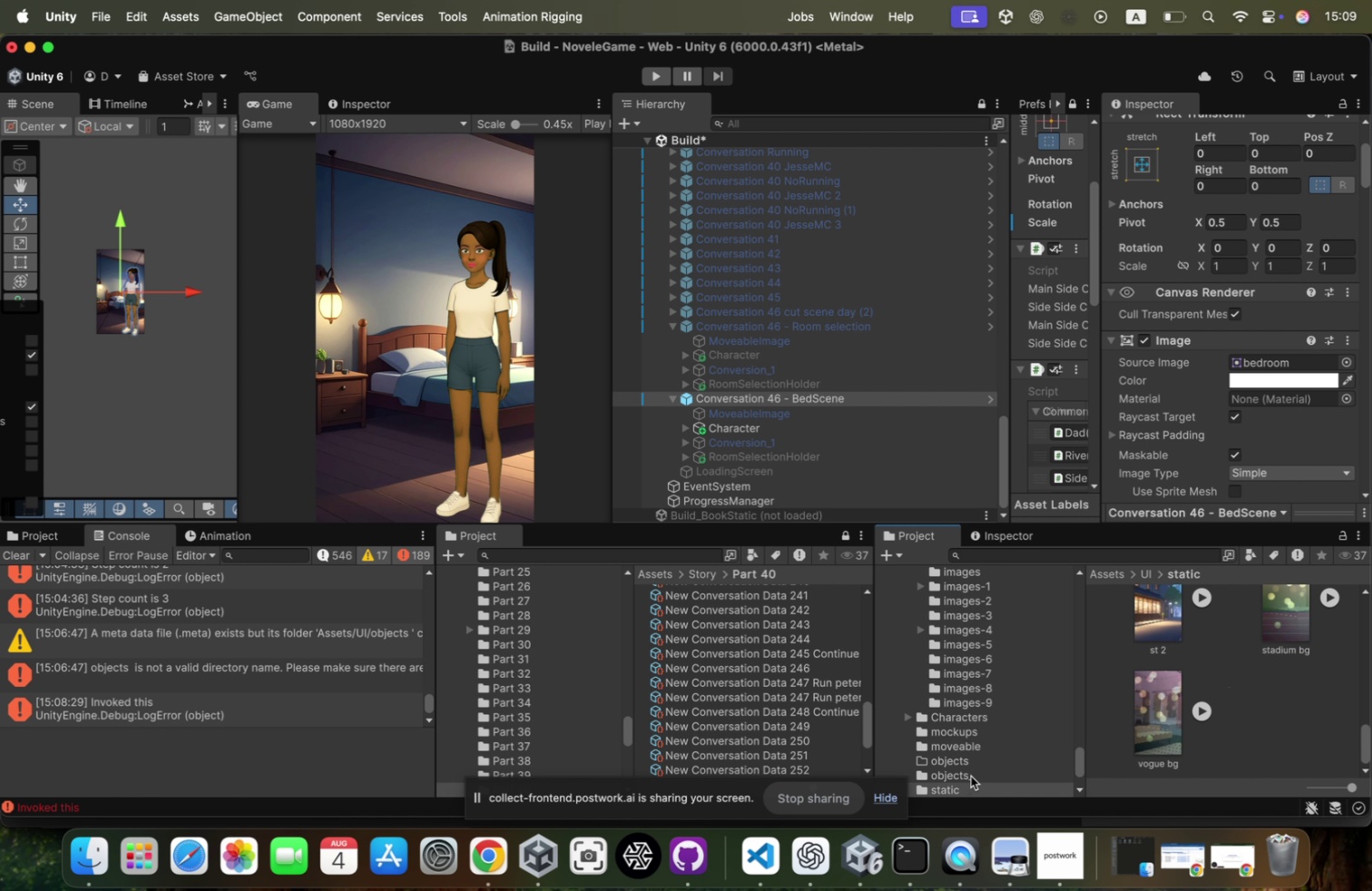 
left_click([975, 770])
 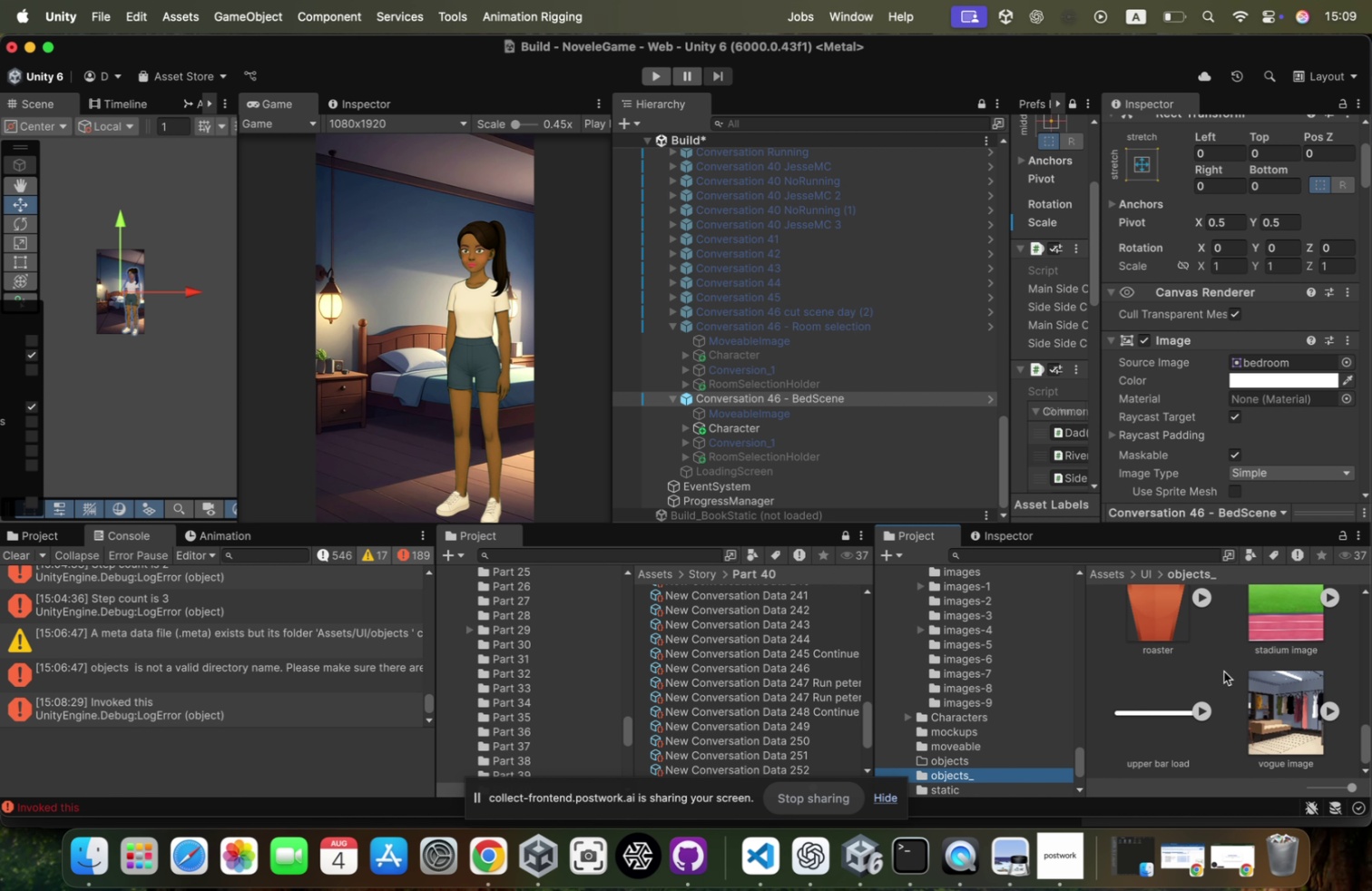 
scroll: coordinate [1224, 671], scroll_direction: up, amount: 34.0
 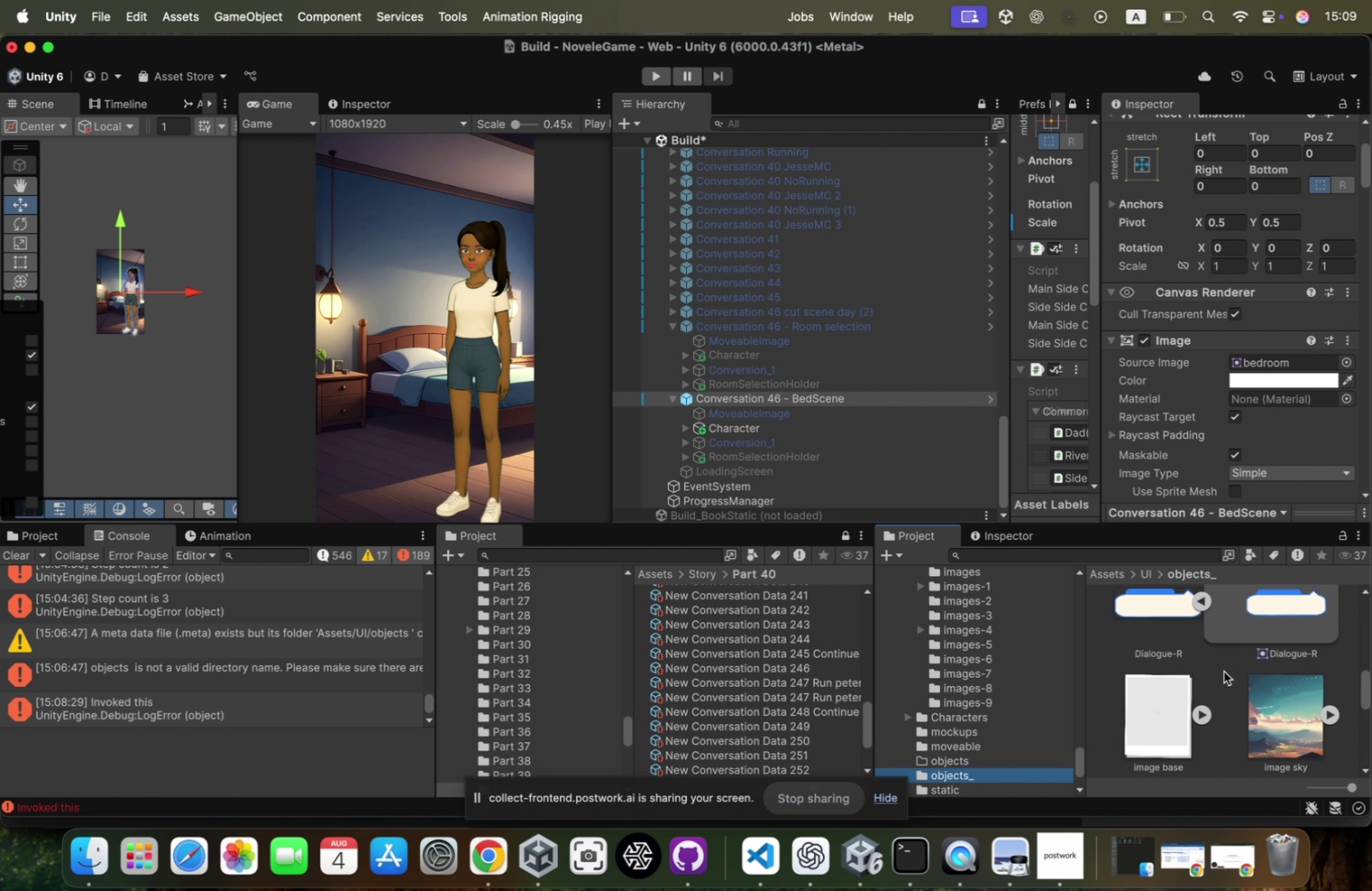 
scroll: coordinate [1224, 671], scroll_direction: down, amount: 29.0
 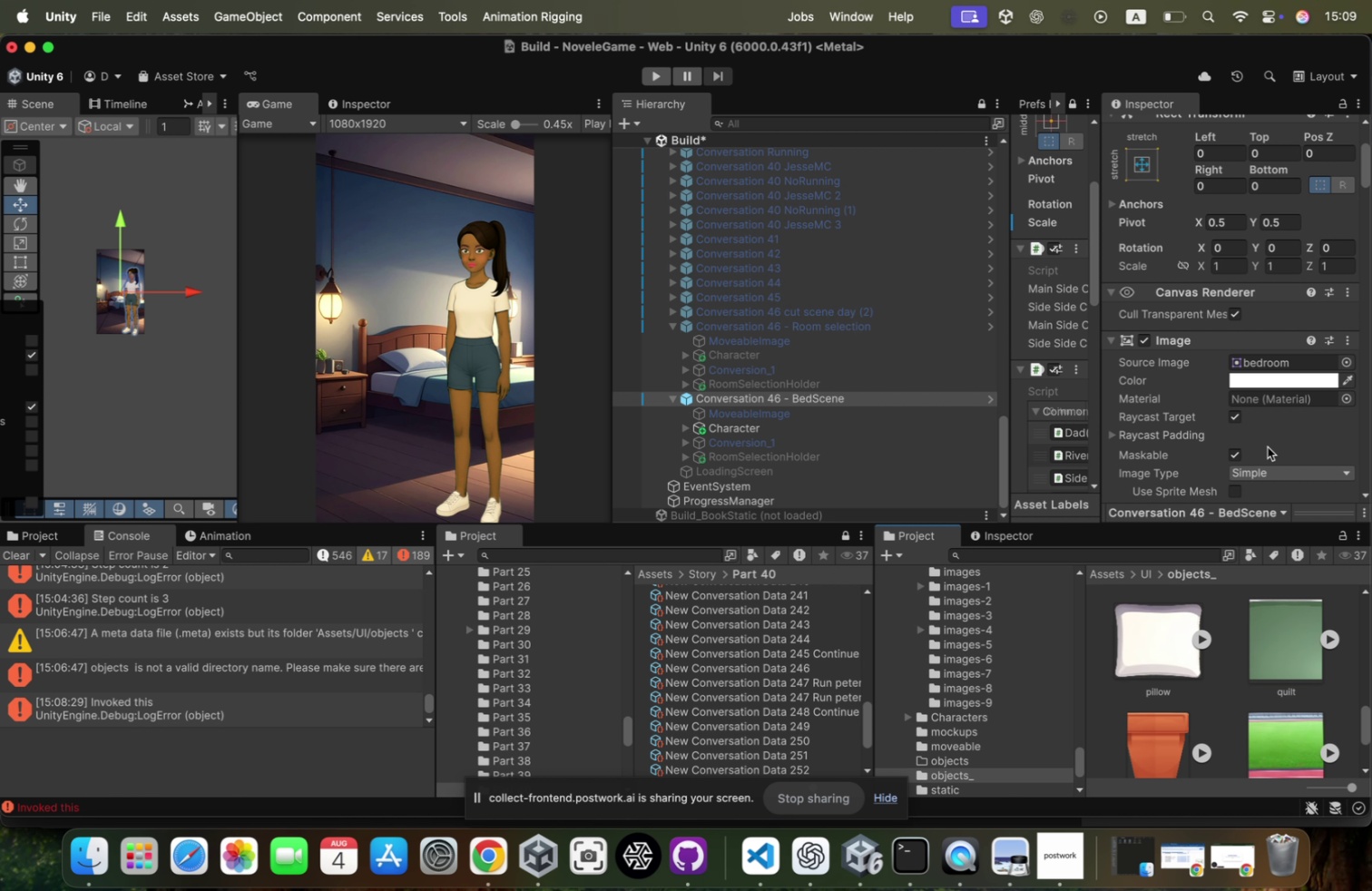 
wait(6.93)
 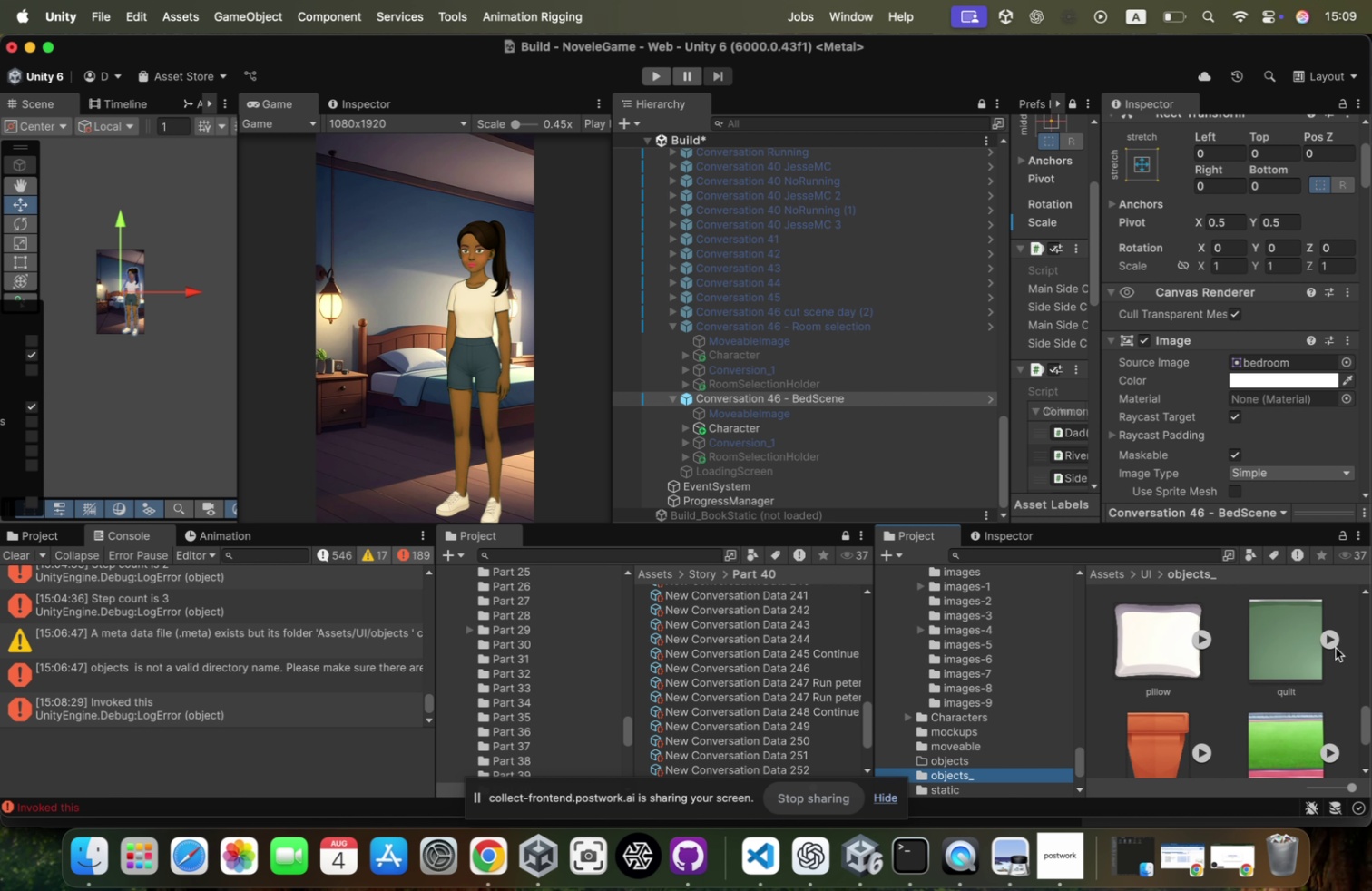 
scroll: coordinate [1214, 671], scroll_direction: up, amount: 116.0
 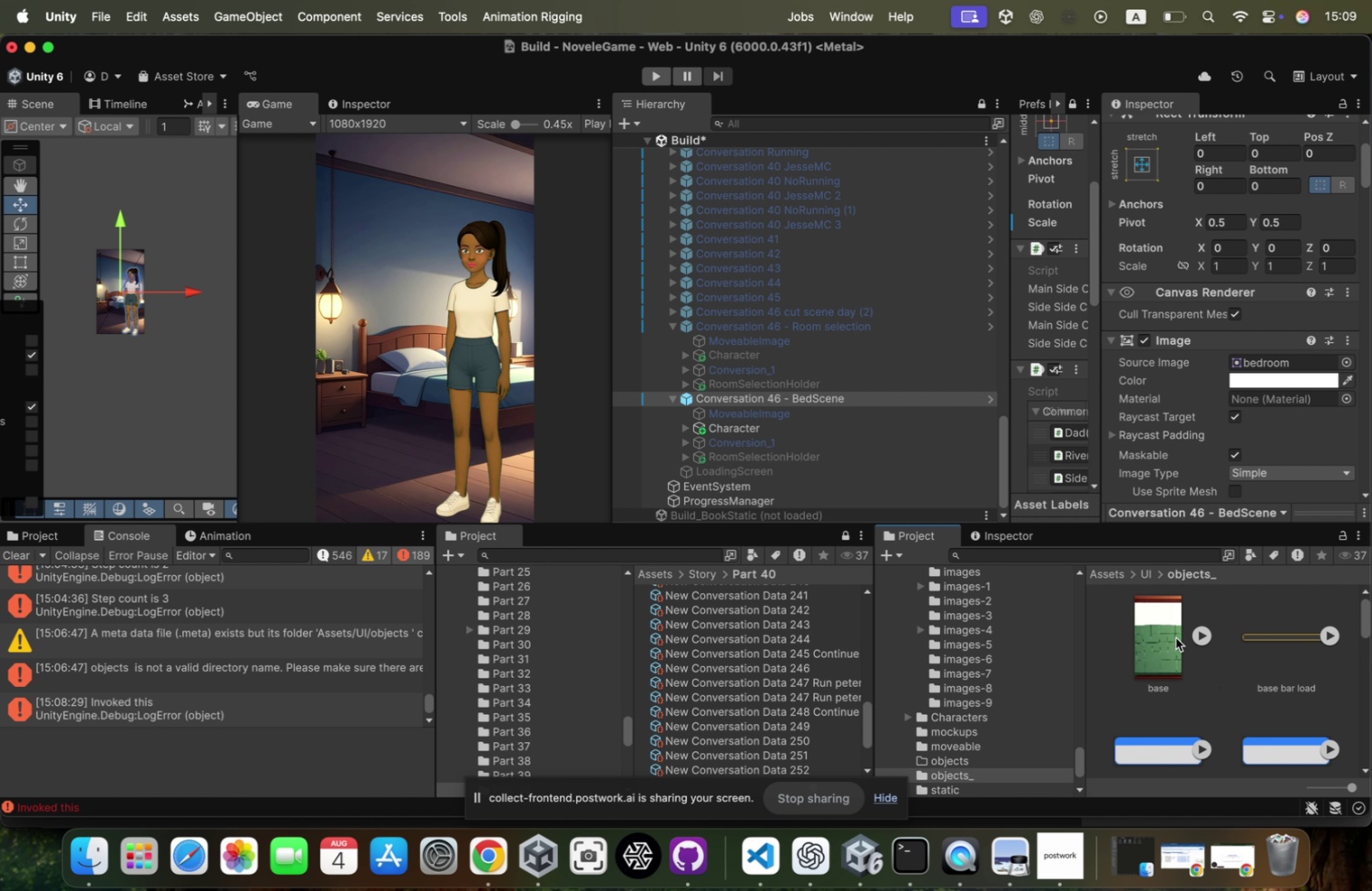 
left_click_drag(start_coordinate=[1157, 632], to_coordinate=[1272, 307])
 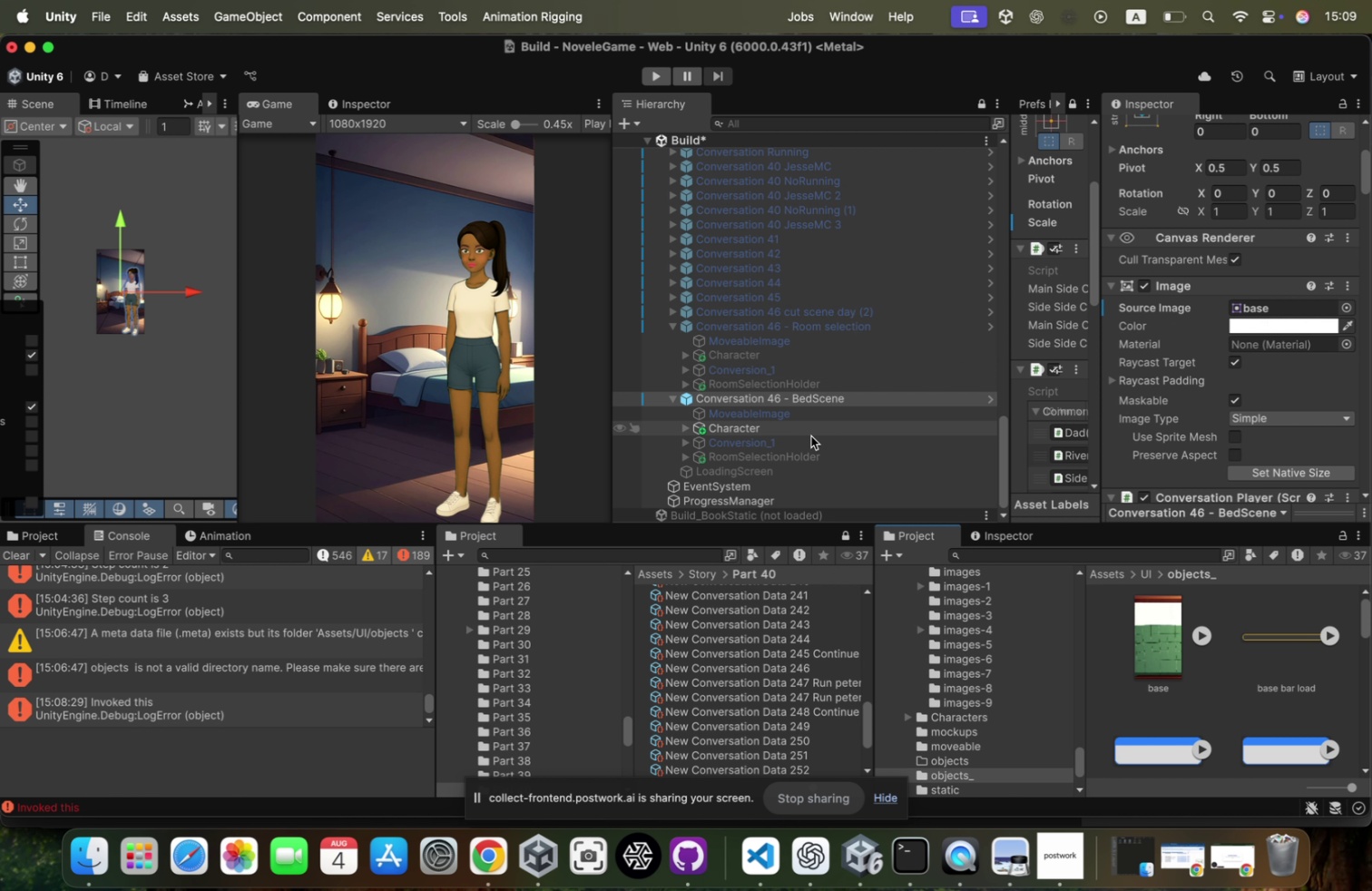 
left_click([780, 423])
 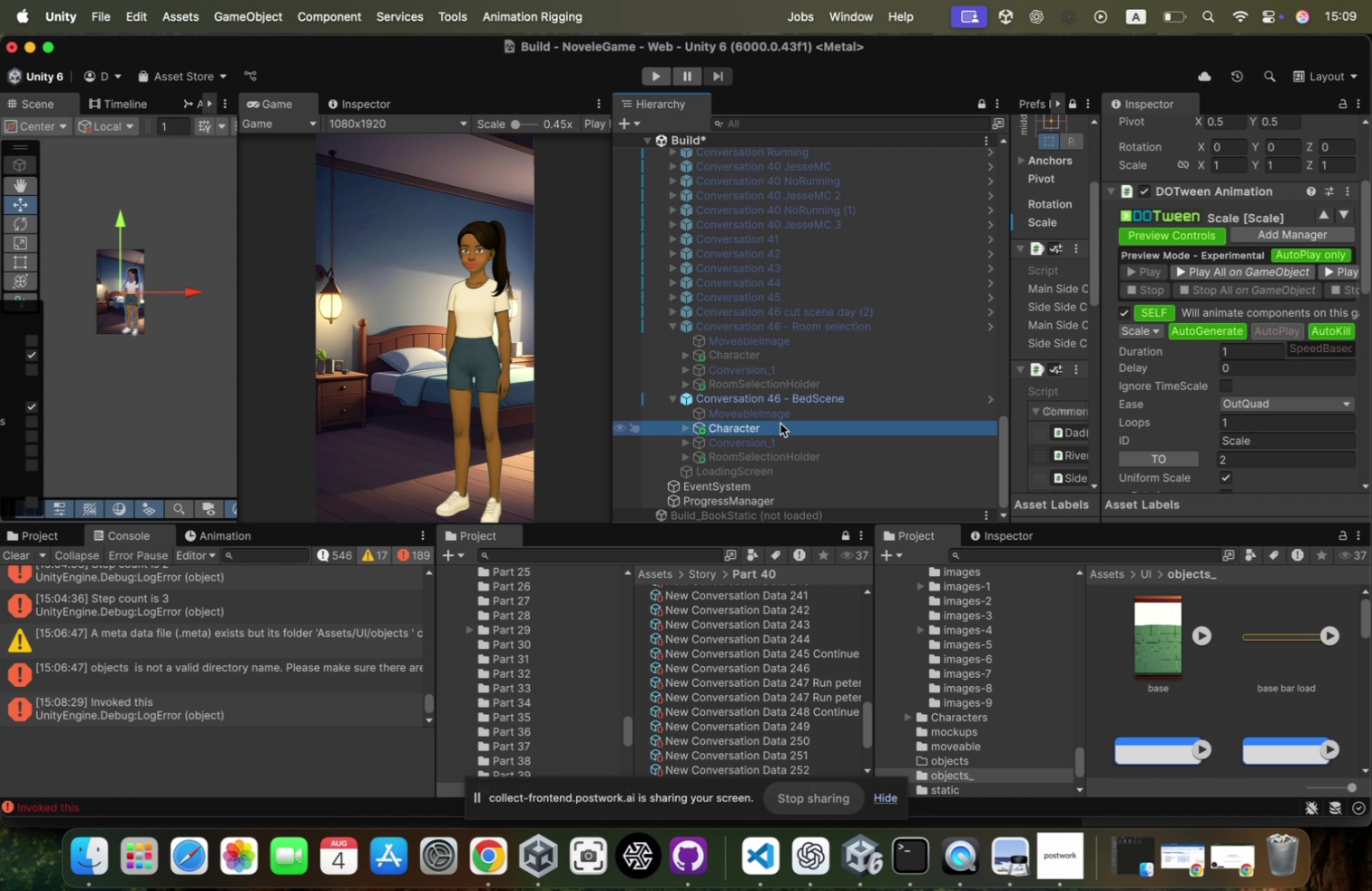 
key(ArrowRight)
 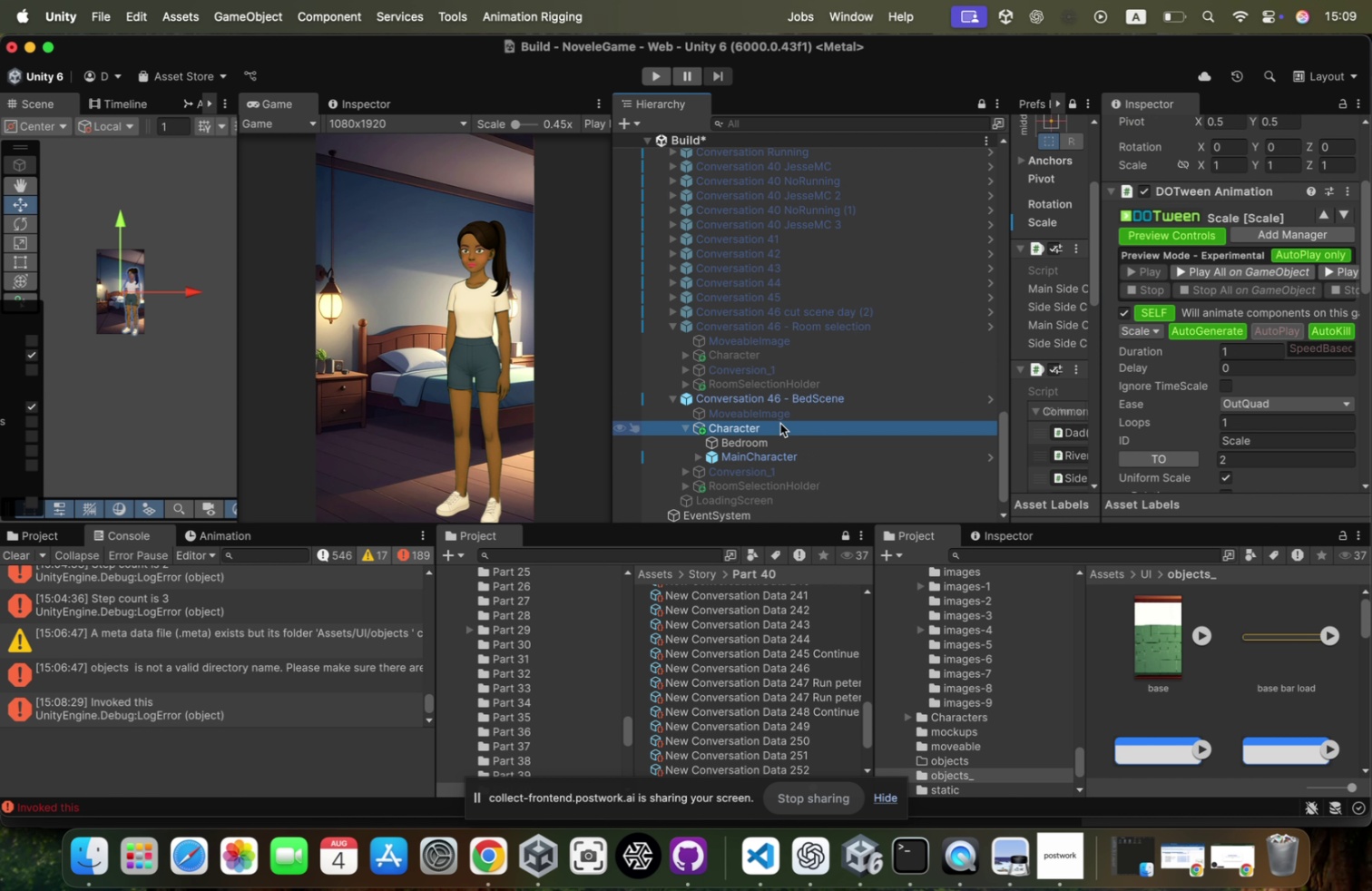 
key(ArrowDown)
 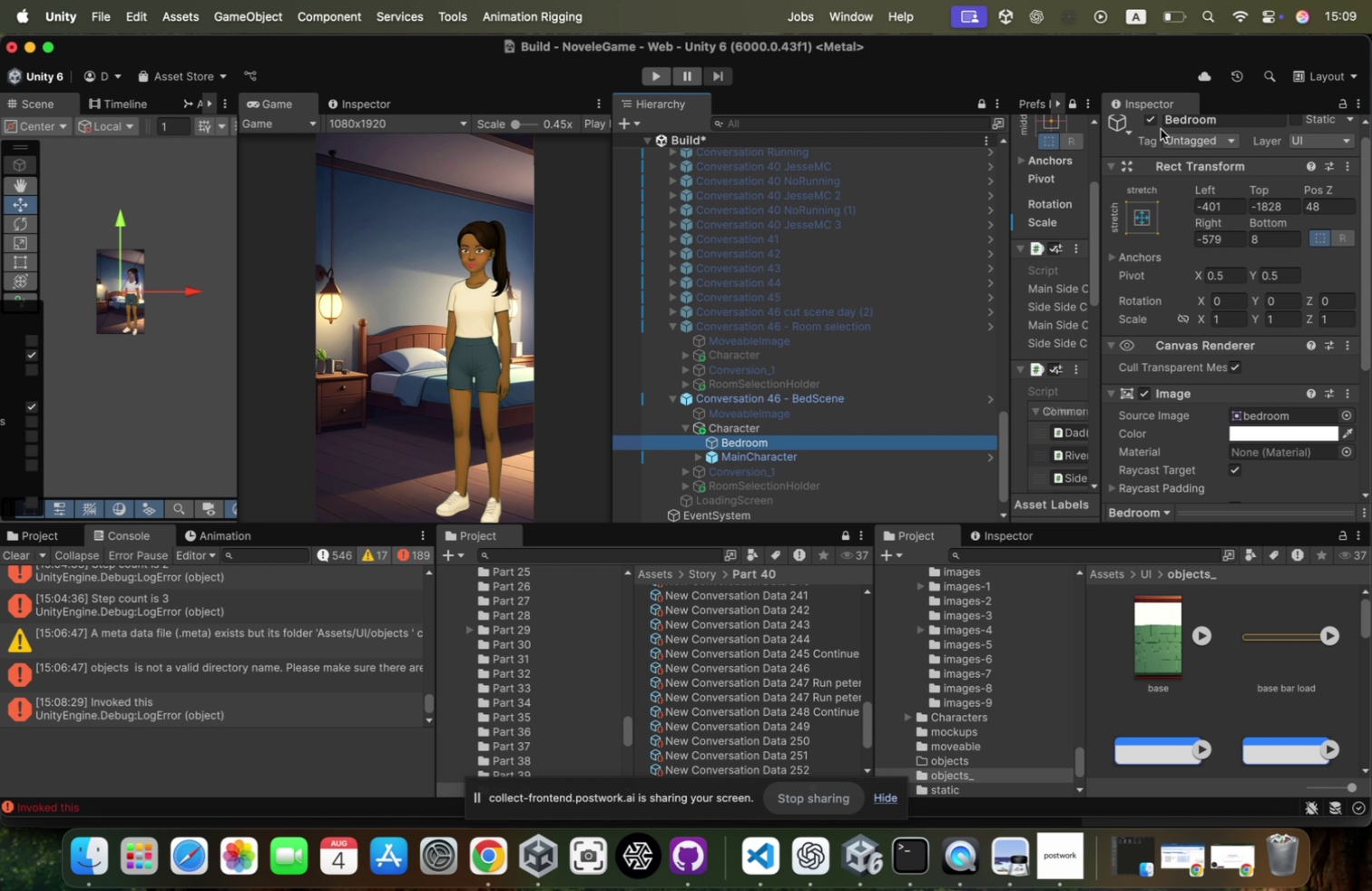 
left_click([1153, 120])
 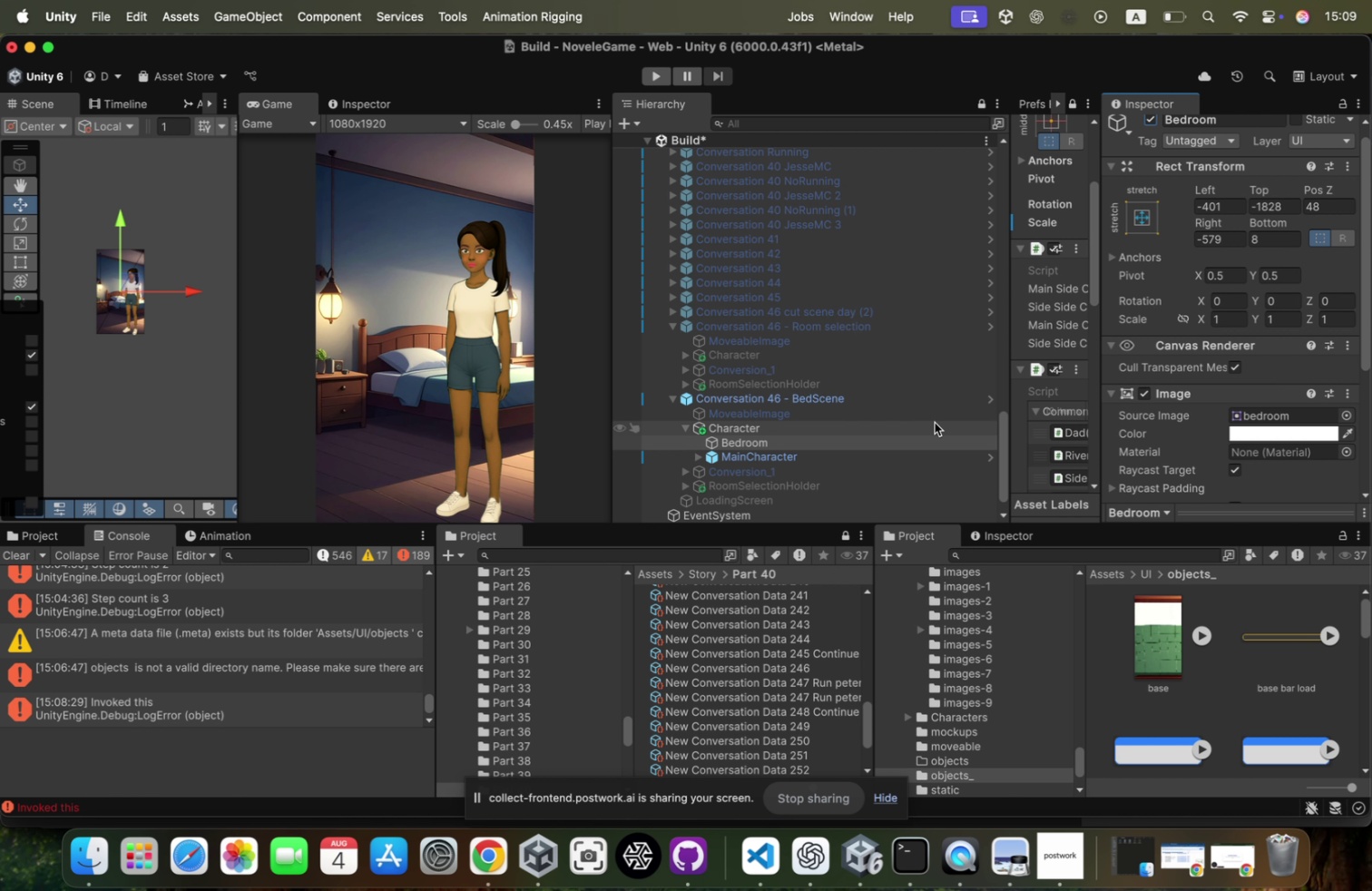 
wait(6.12)
 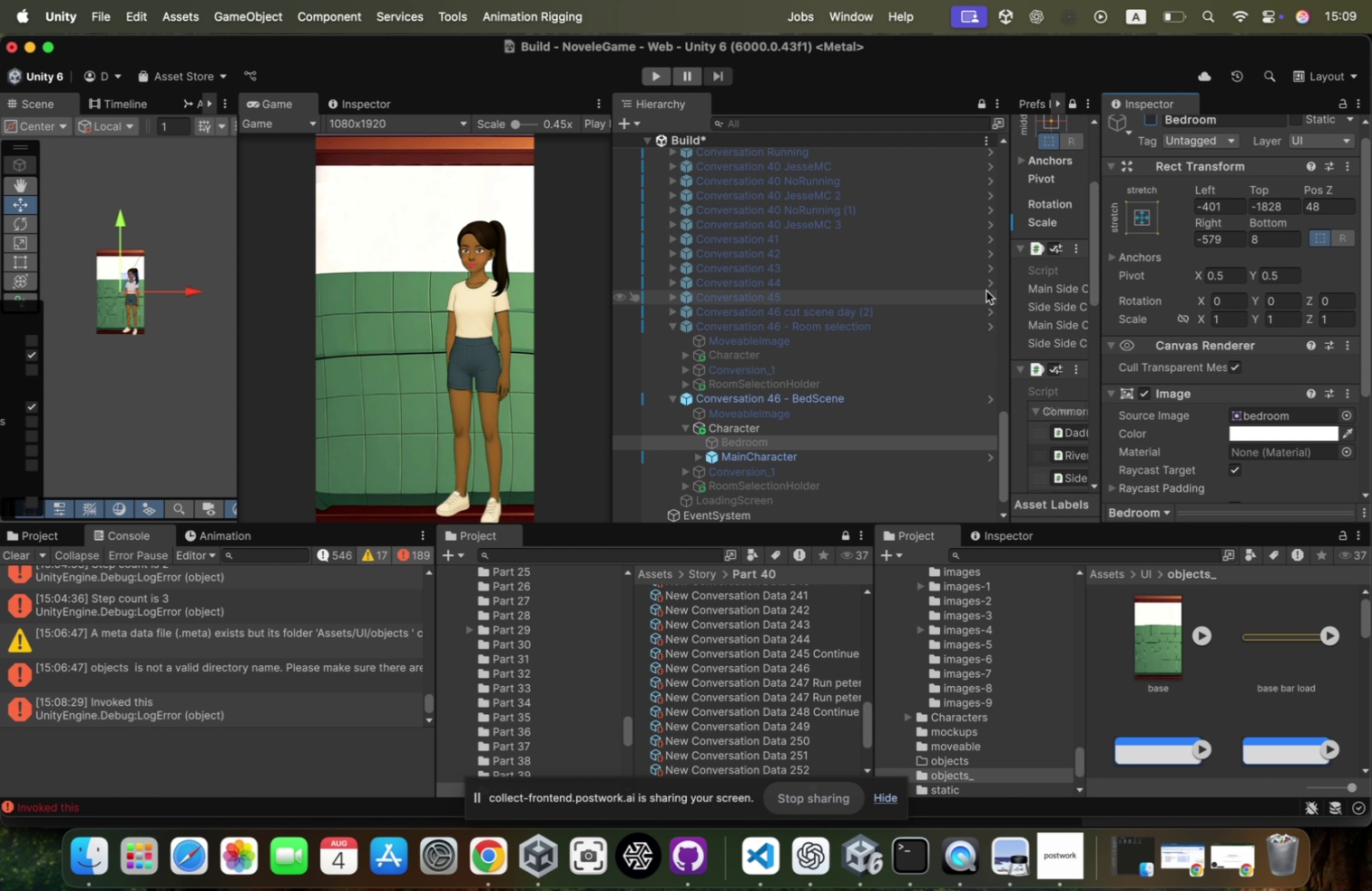 
left_click_drag(start_coordinate=[1142, 634], to_coordinate=[1267, 363])
 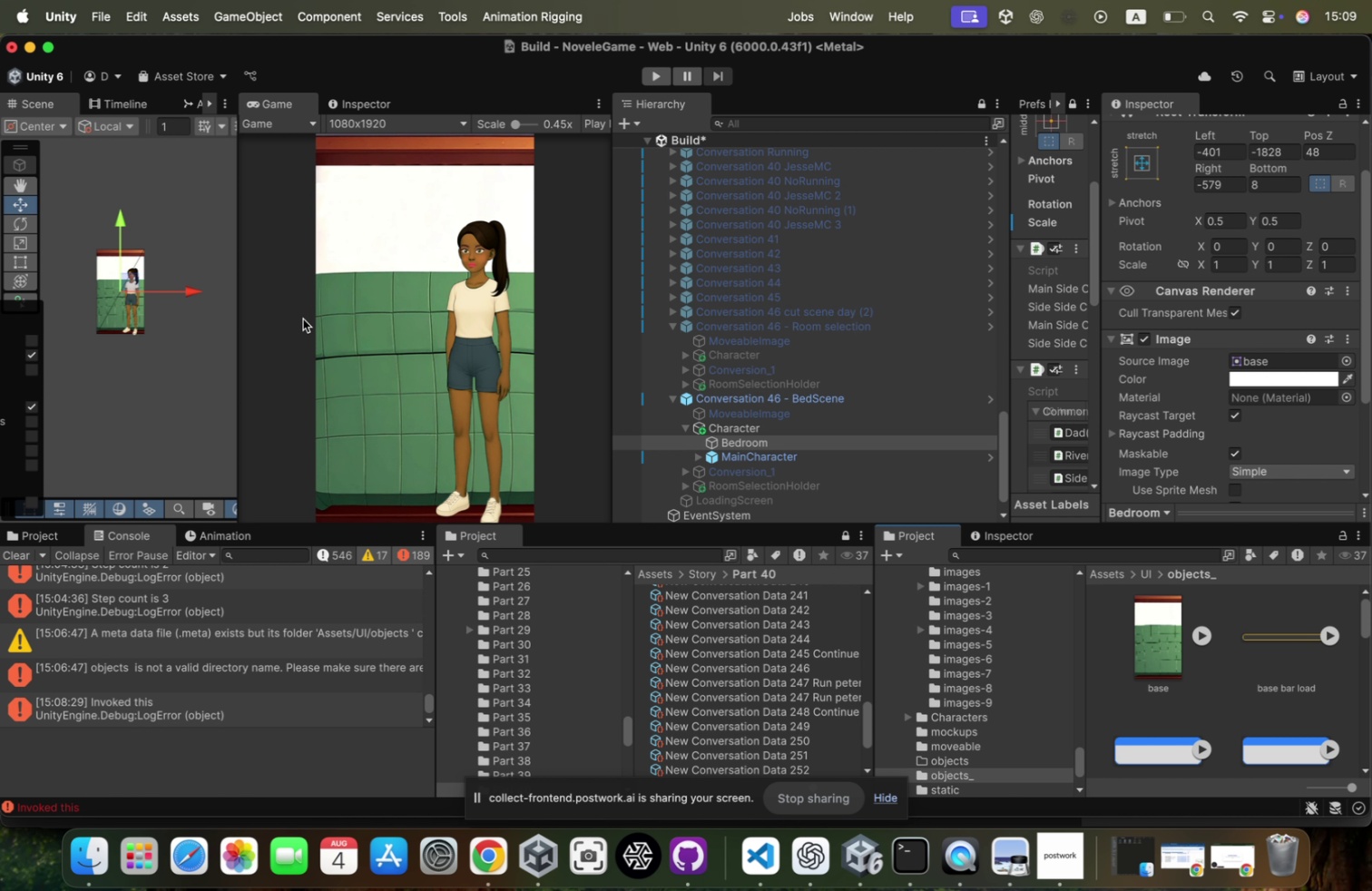 
key(T)
 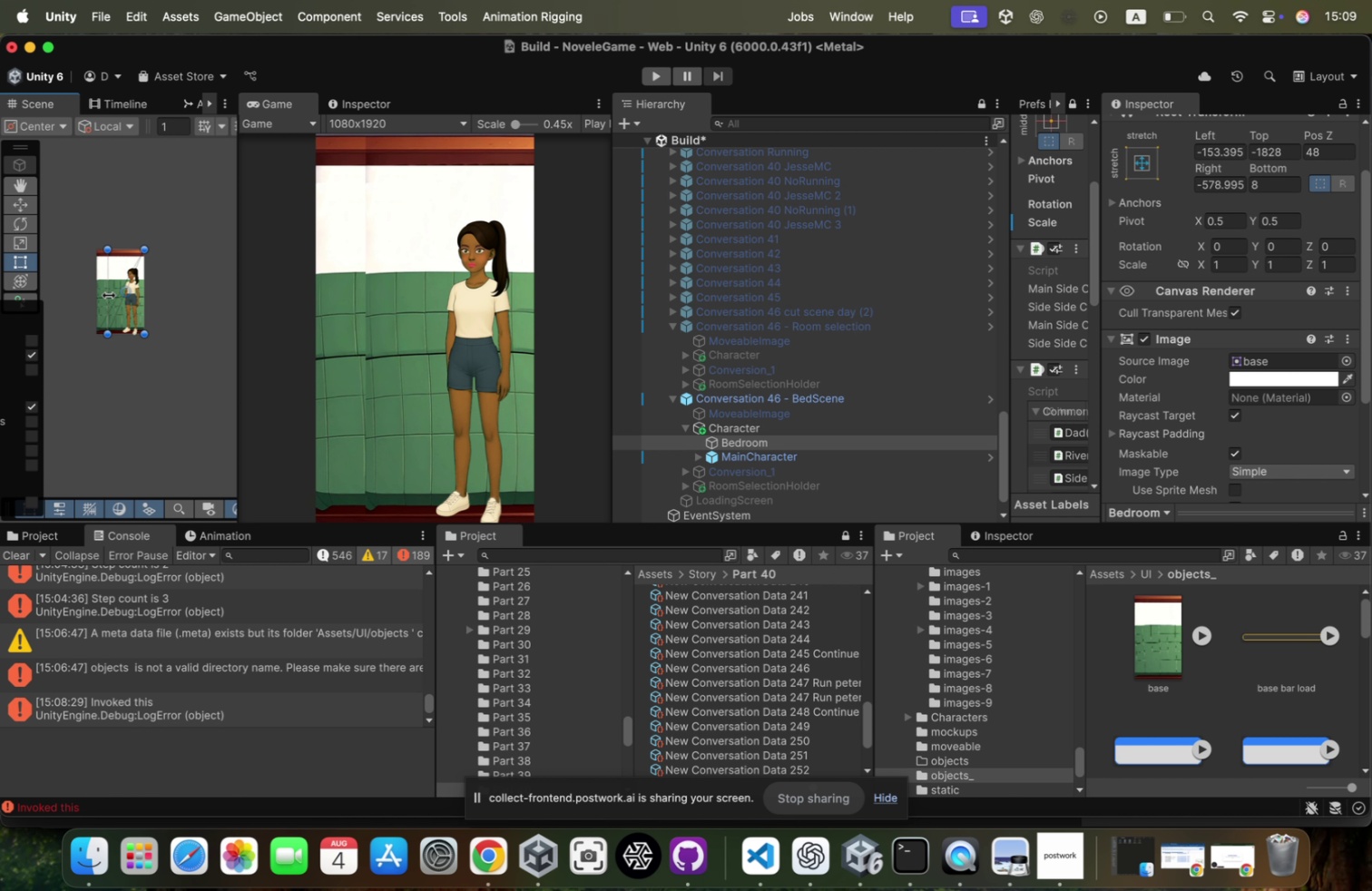 
key(Meta+Z)
 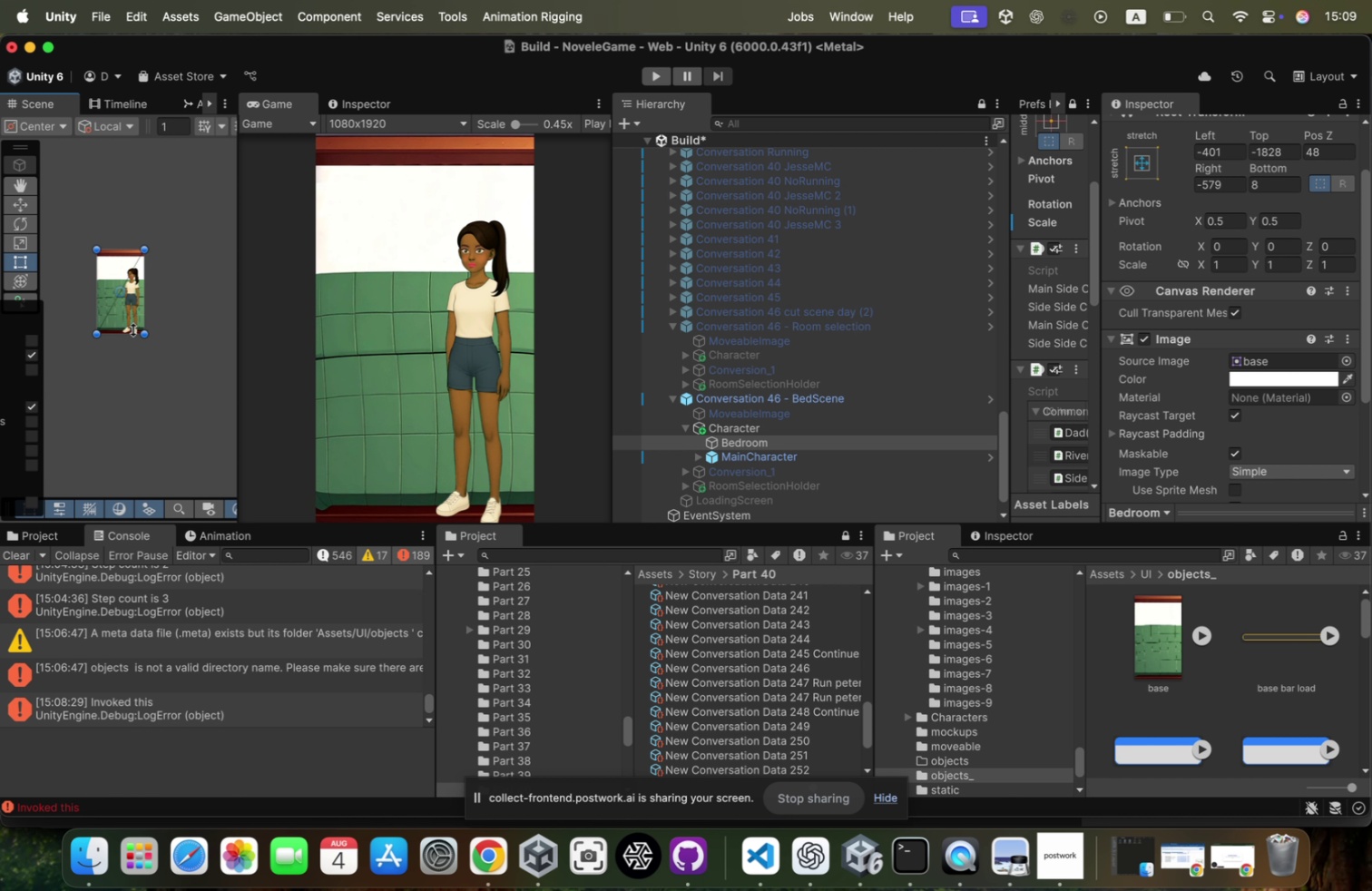 
wait(5.13)
 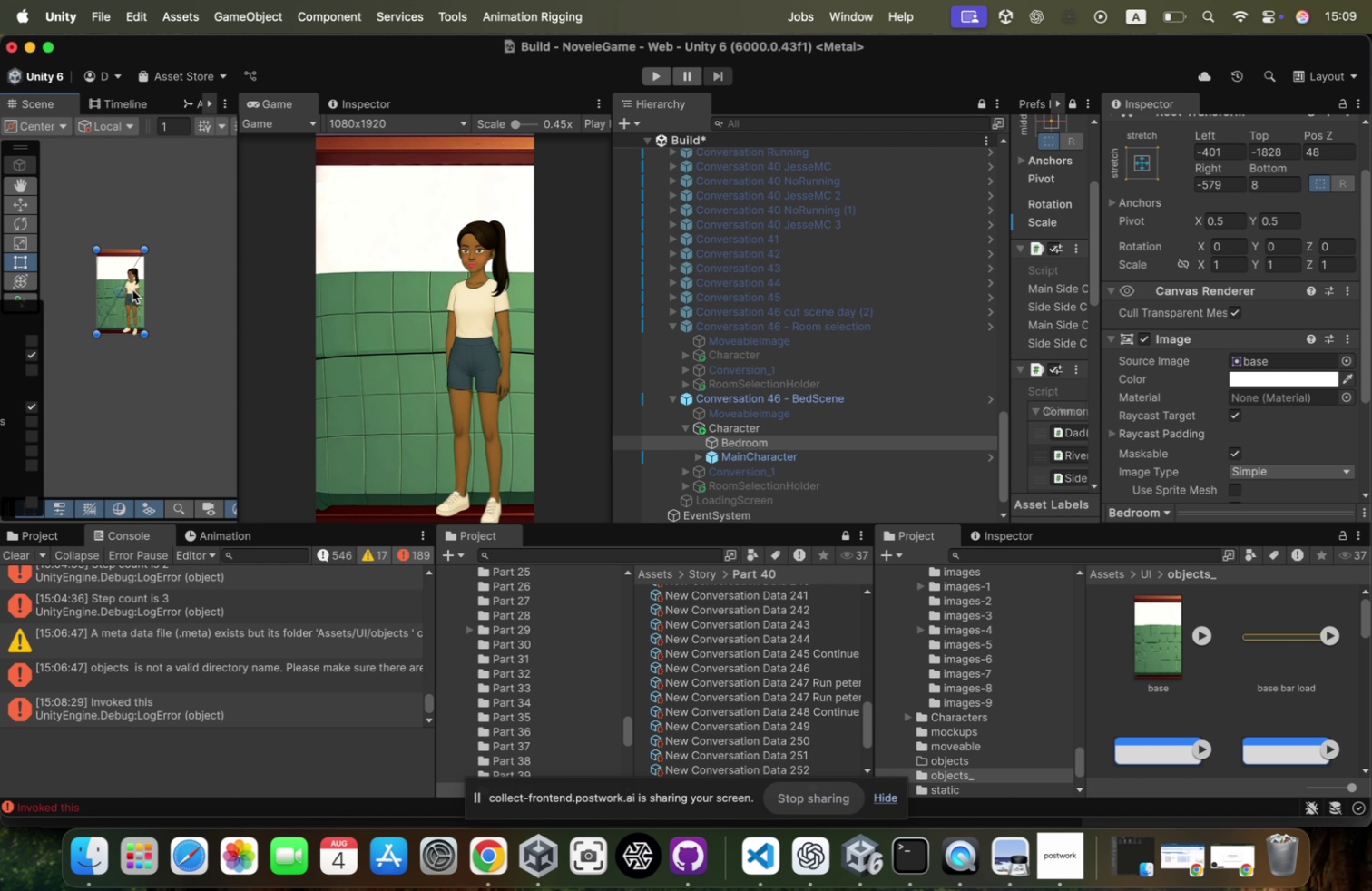 
scroll: coordinate [1272, 654], scroll_direction: down, amount: 95.0
 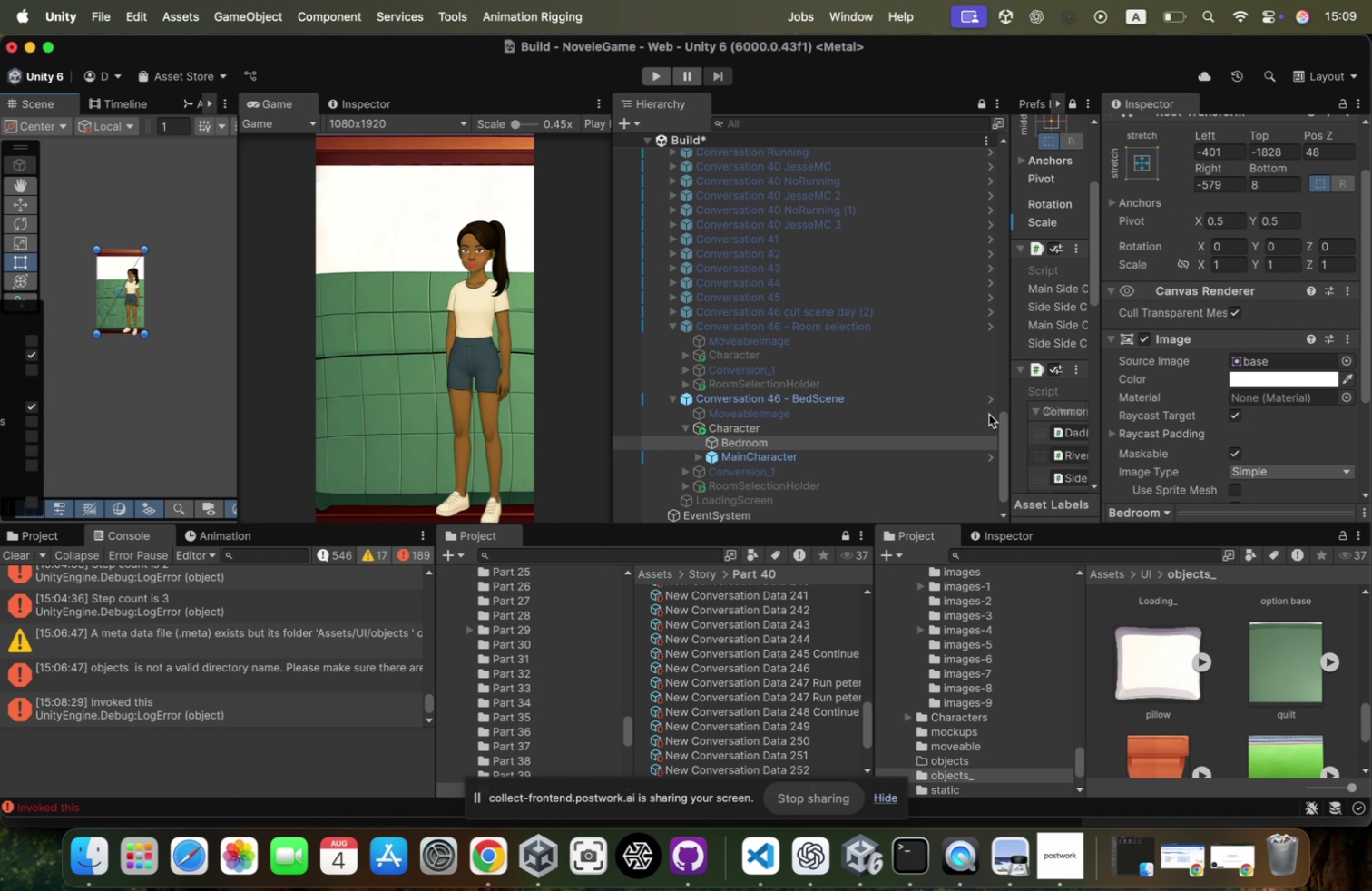 
key(Meta+CommandLeft)
 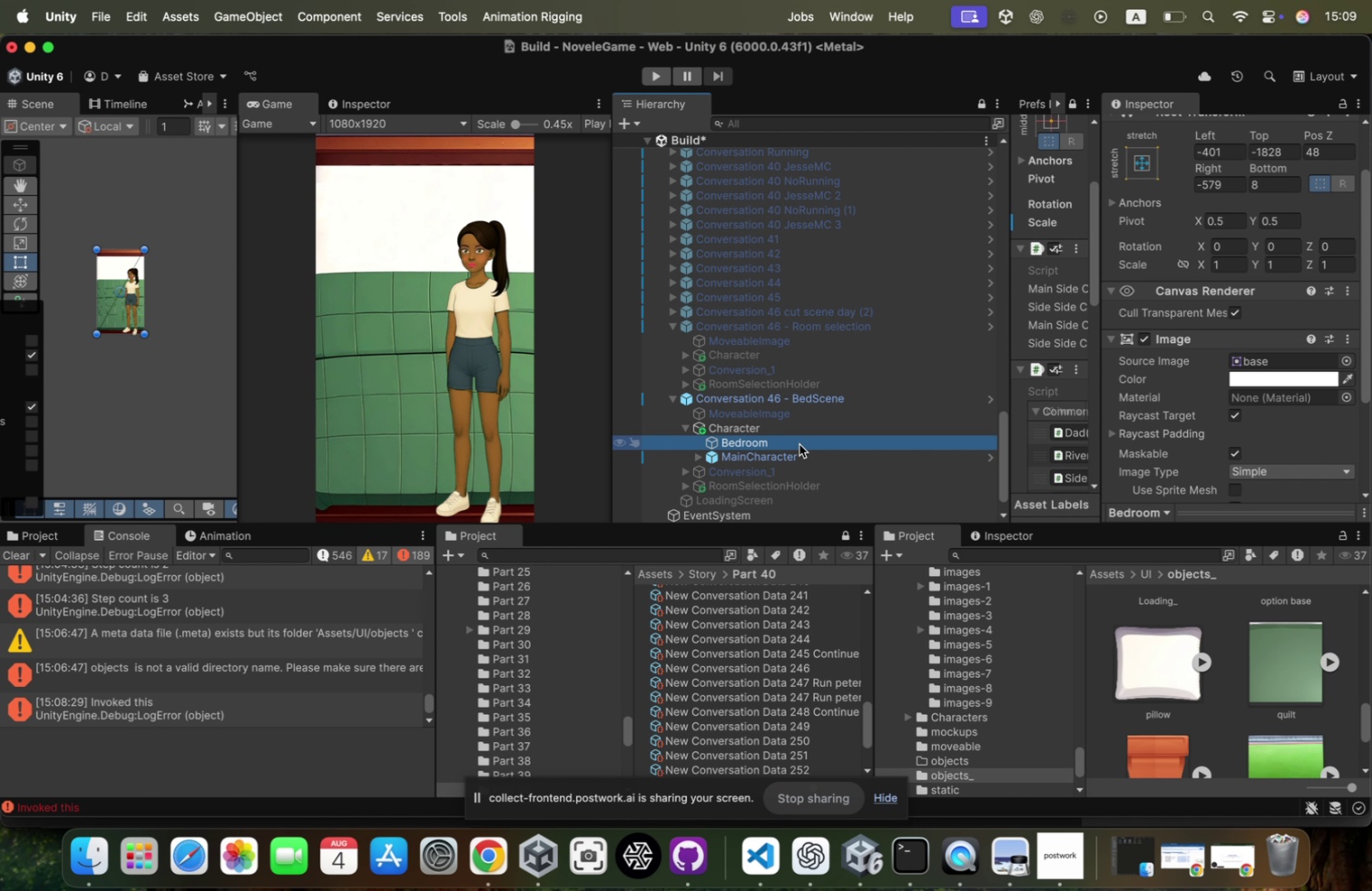 
key(Meta+D)
 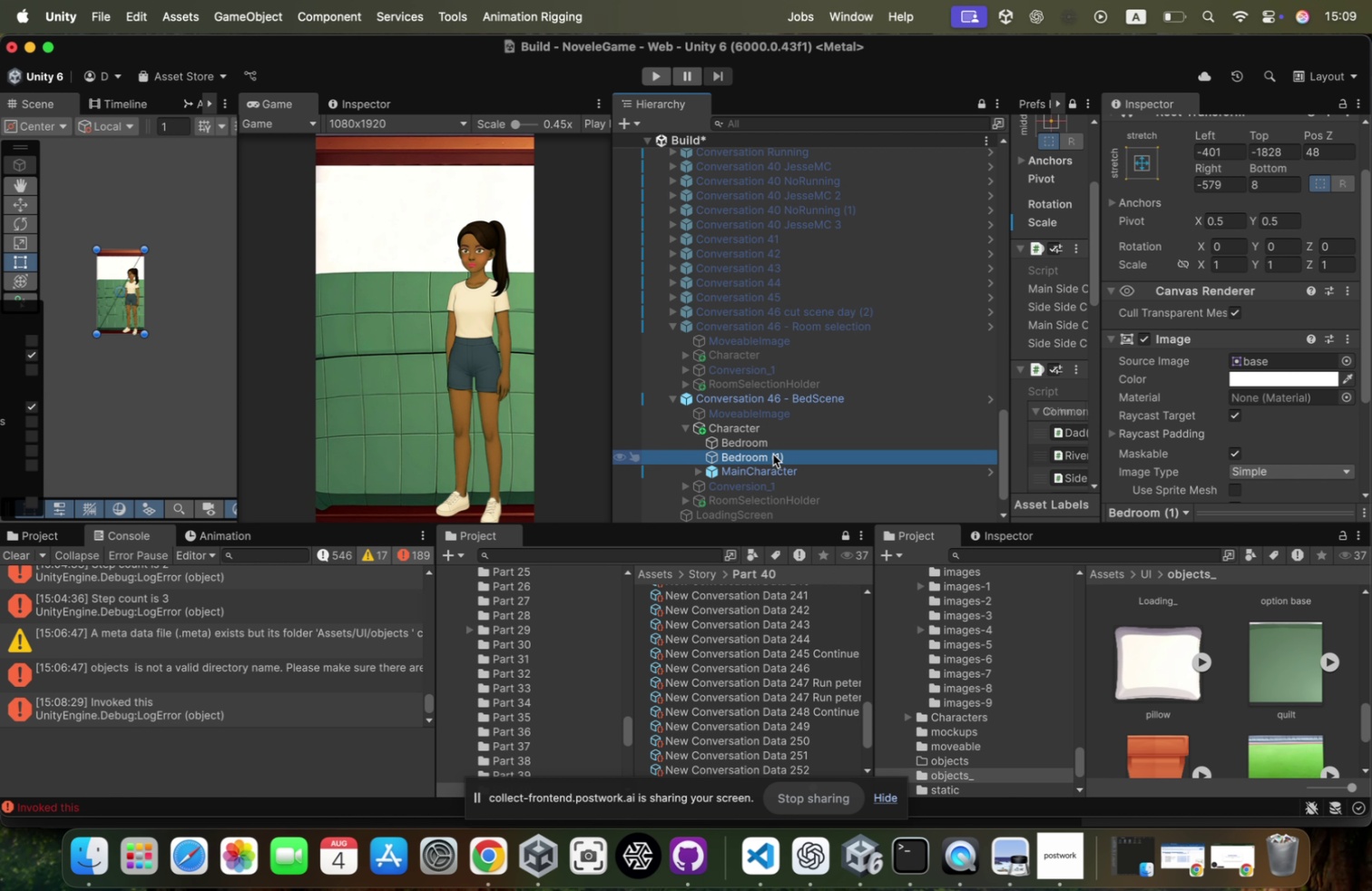 
left_click_drag(start_coordinate=[772, 455], to_coordinate=[770, 442])
 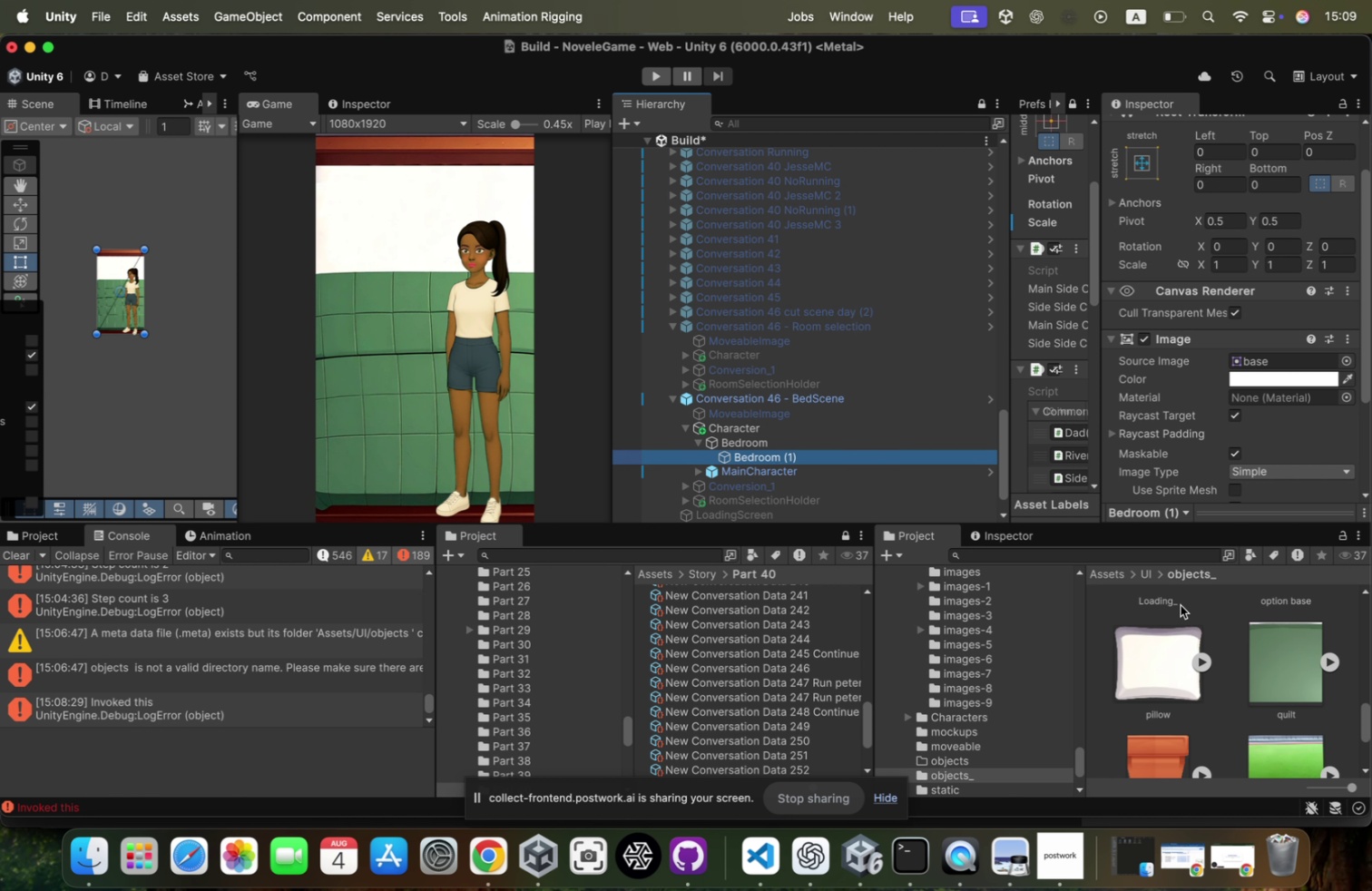 
left_click_drag(start_coordinate=[1161, 659], to_coordinate=[1263, 308])
 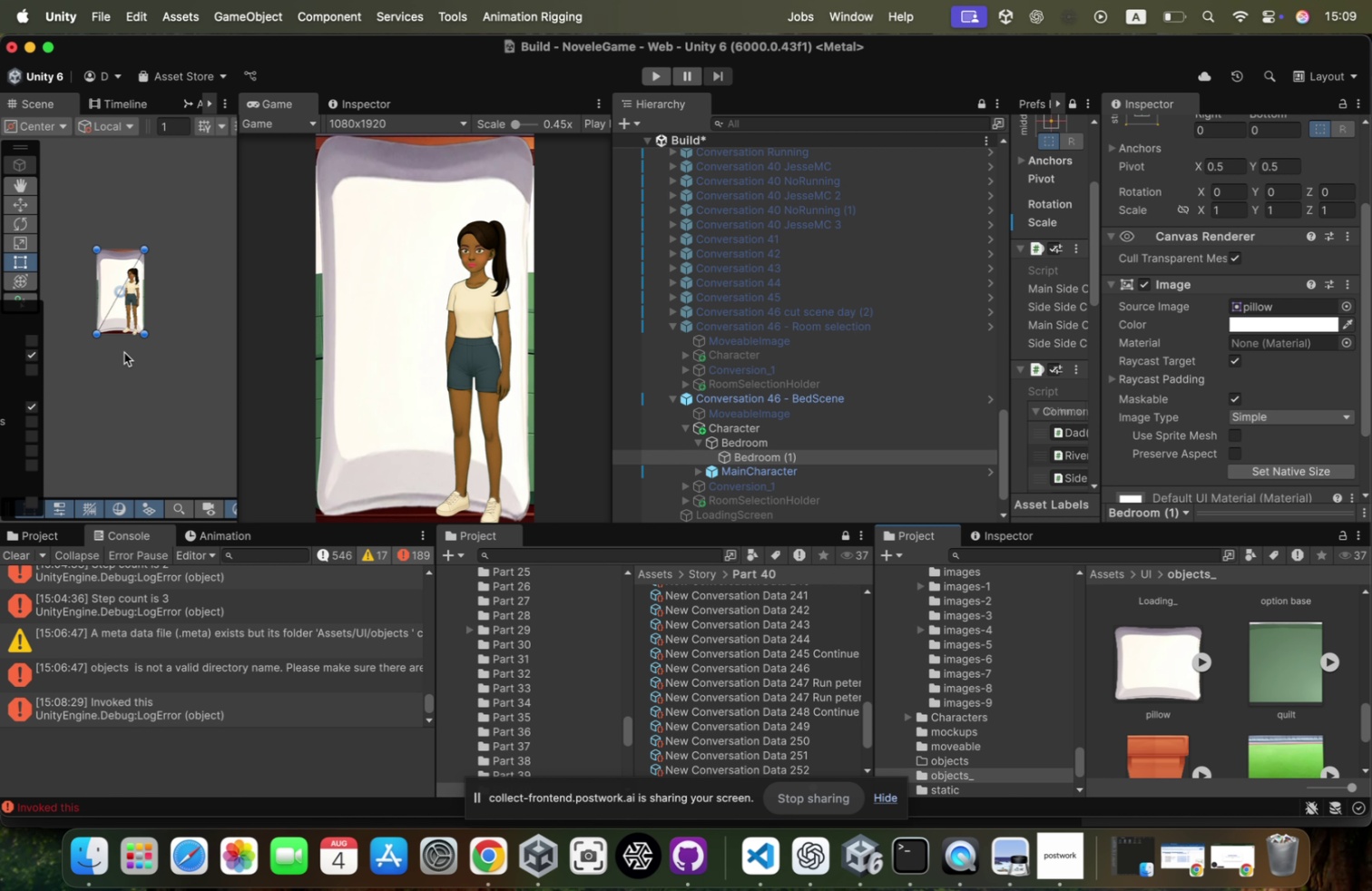 
left_click_drag(start_coordinate=[122, 330], to_coordinate=[121, 275])
 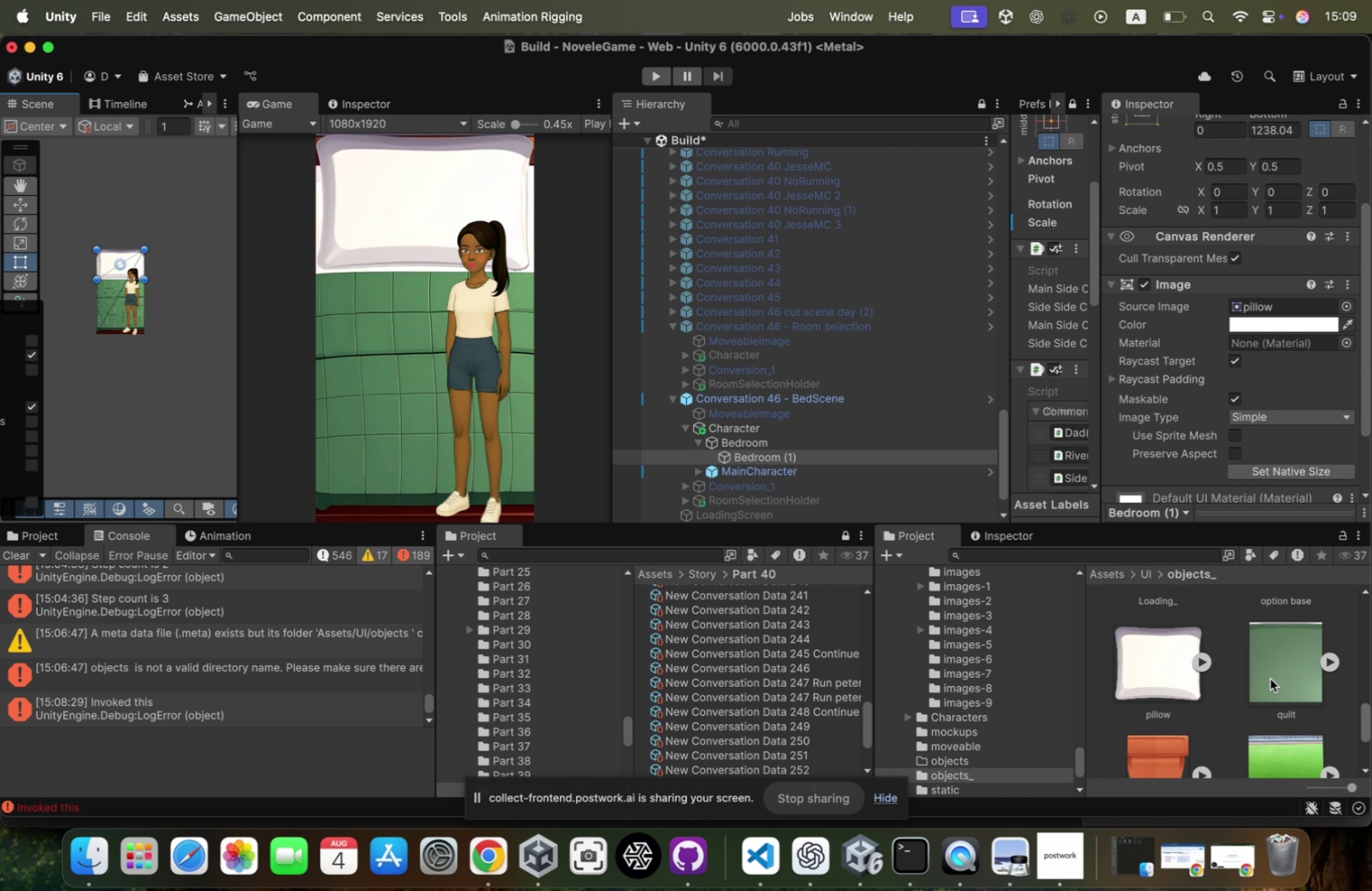 
scroll: coordinate [1274, 678], scroll_direction: down, amount: 1.0
 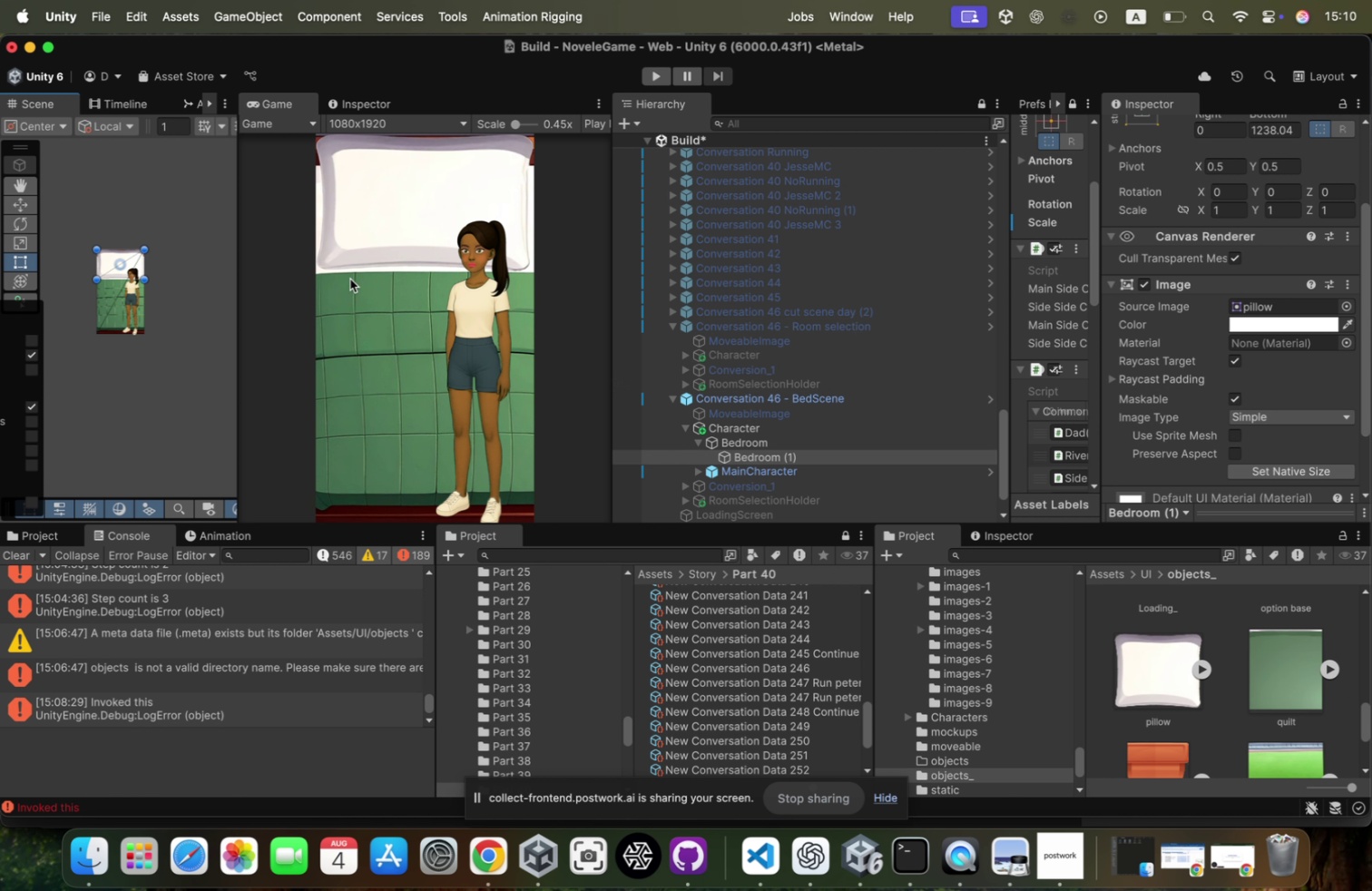 
wait(5.2)
 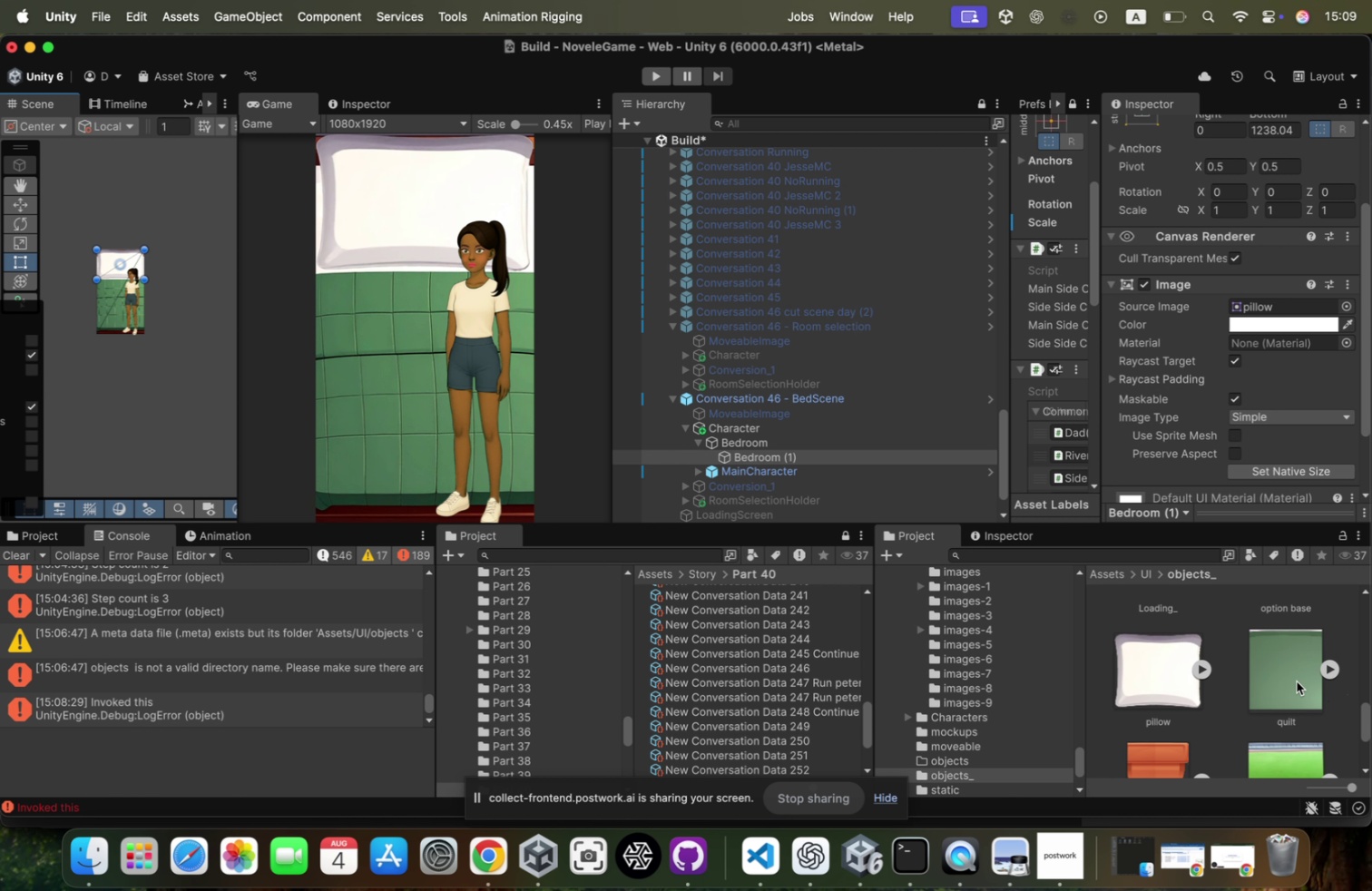 
left_click([804, 451])
 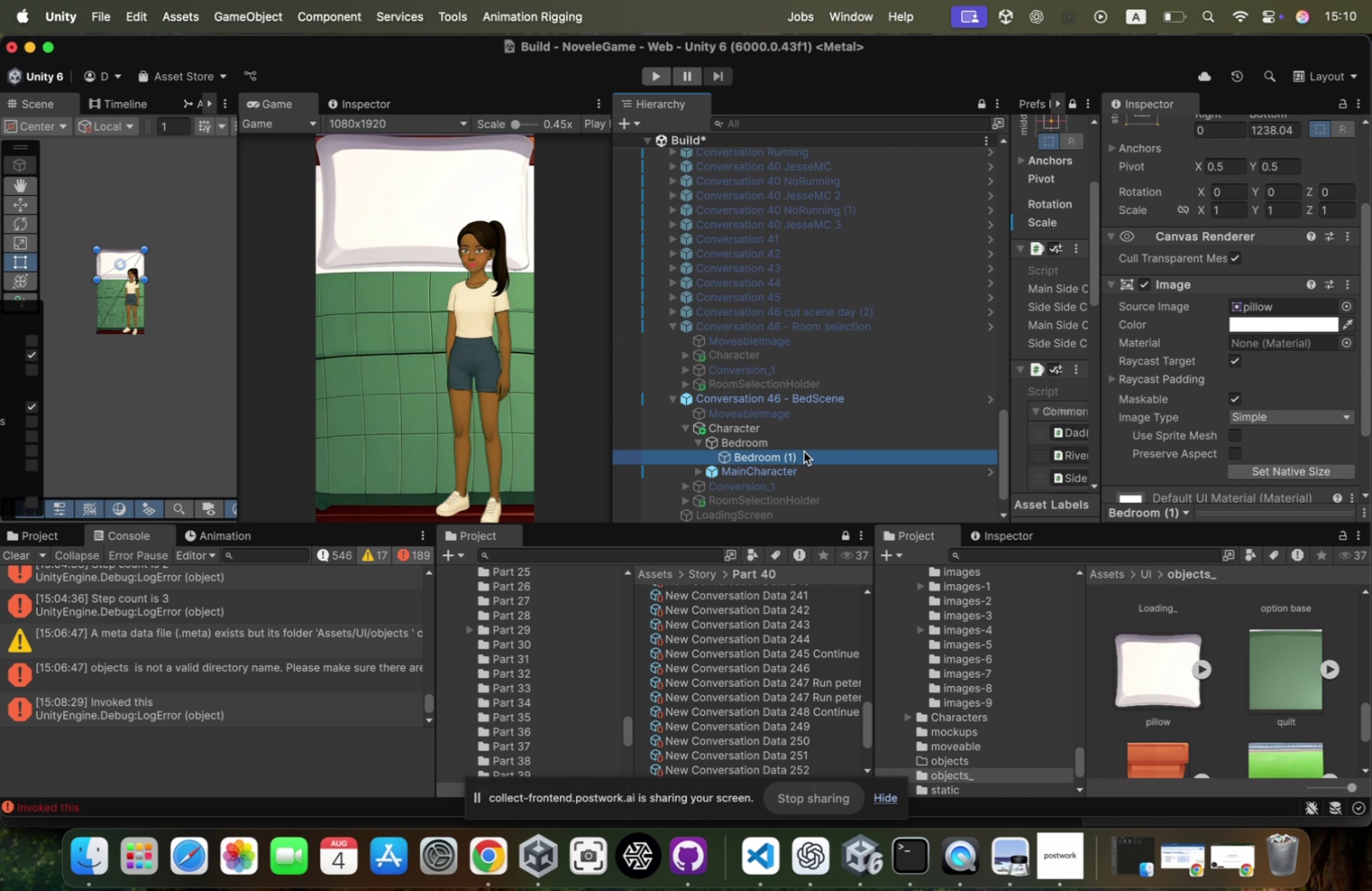 
left_click([804, 451])
 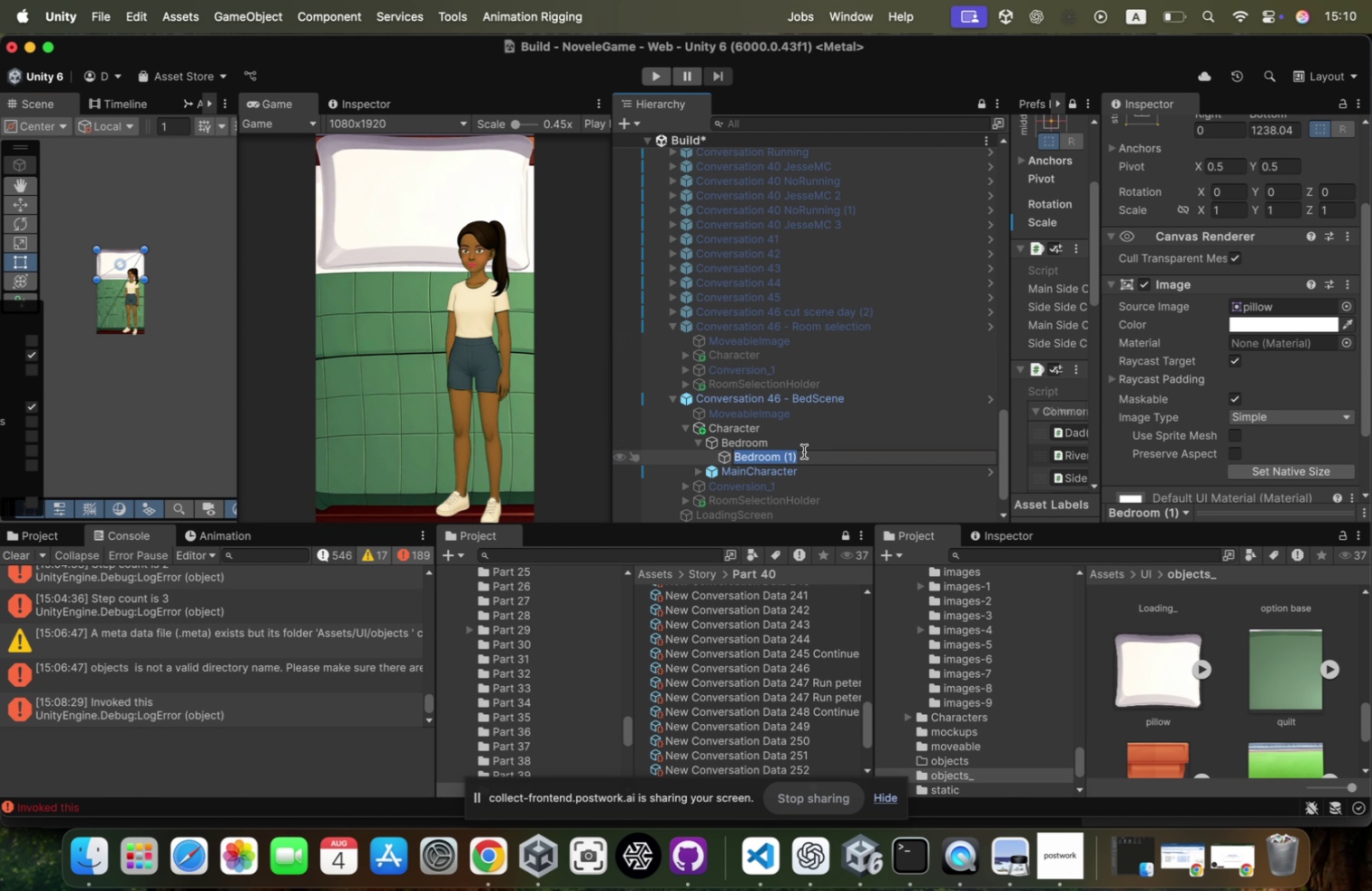 
type(Pillow)
 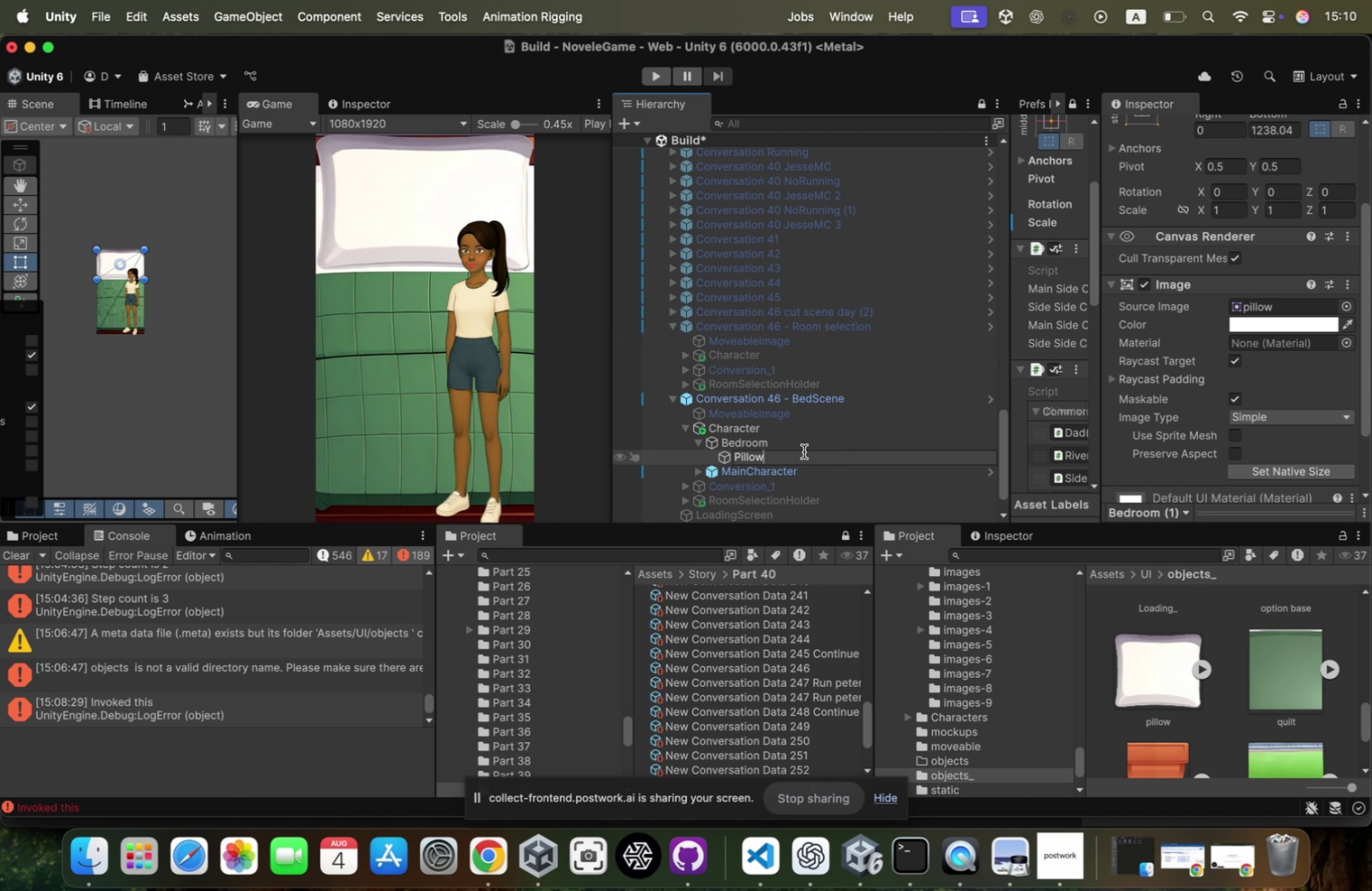 
key(Enter)
 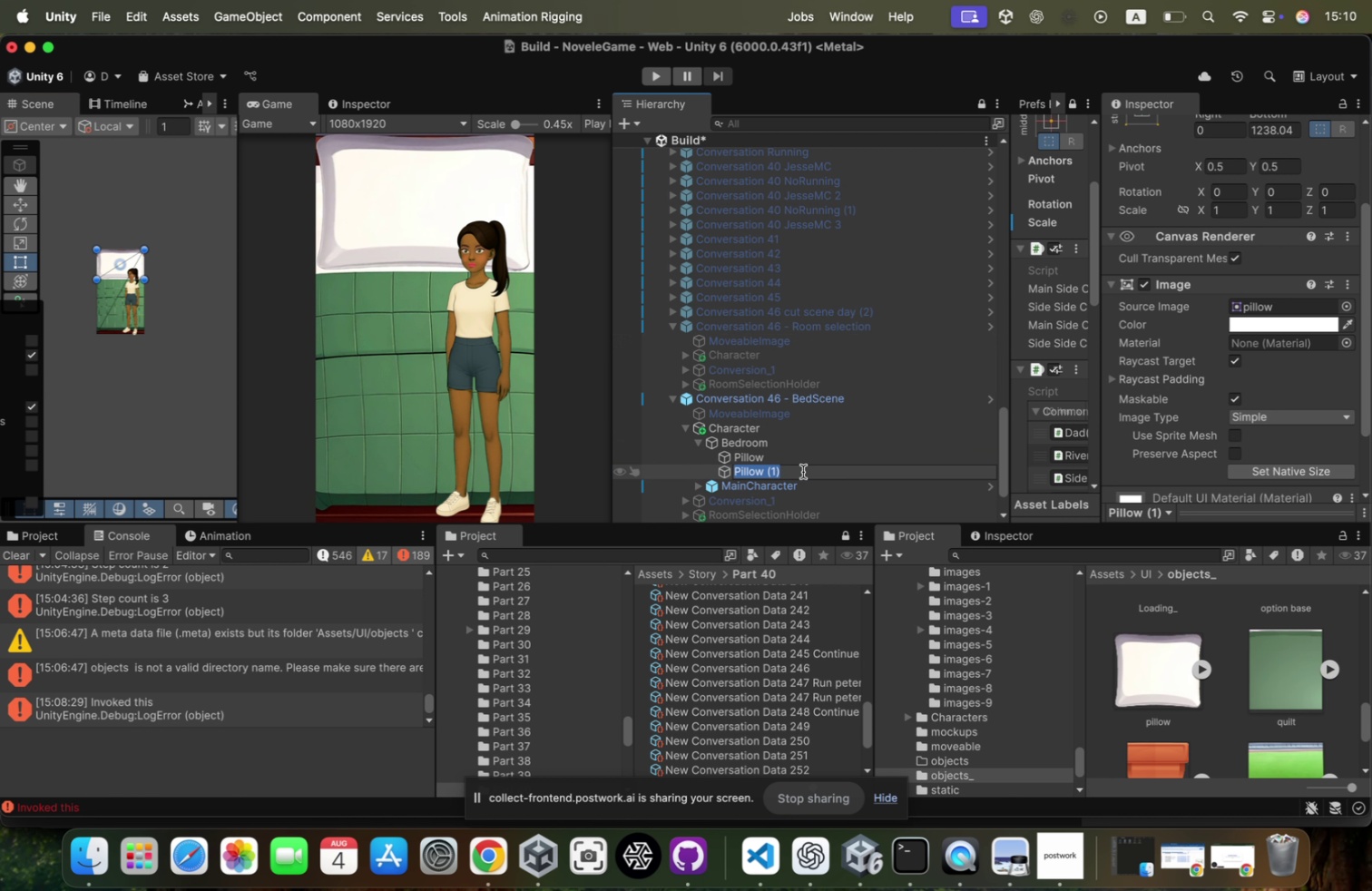 
key(Meta+CommandLeft)
 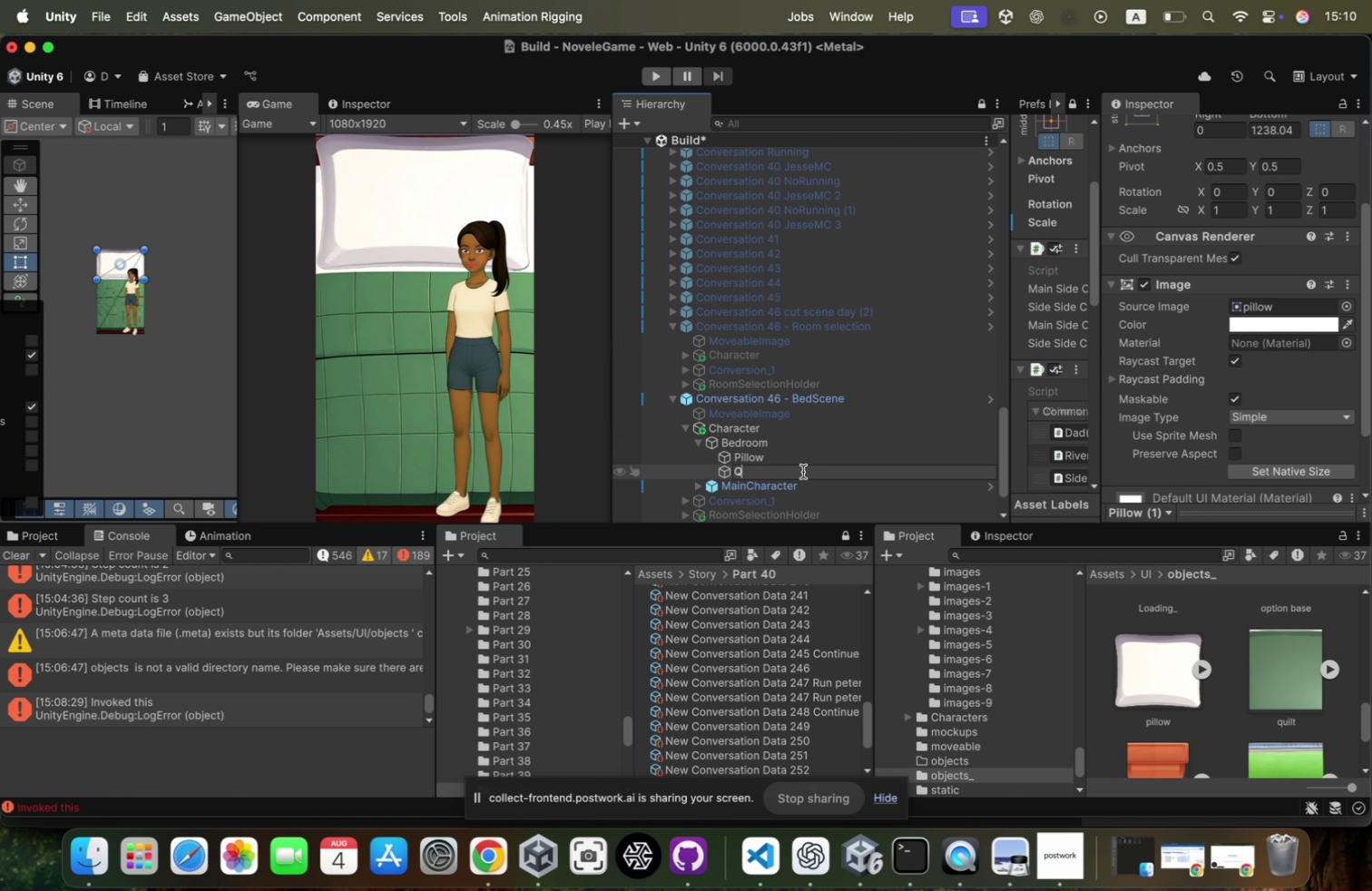 
key(Meta+D)
 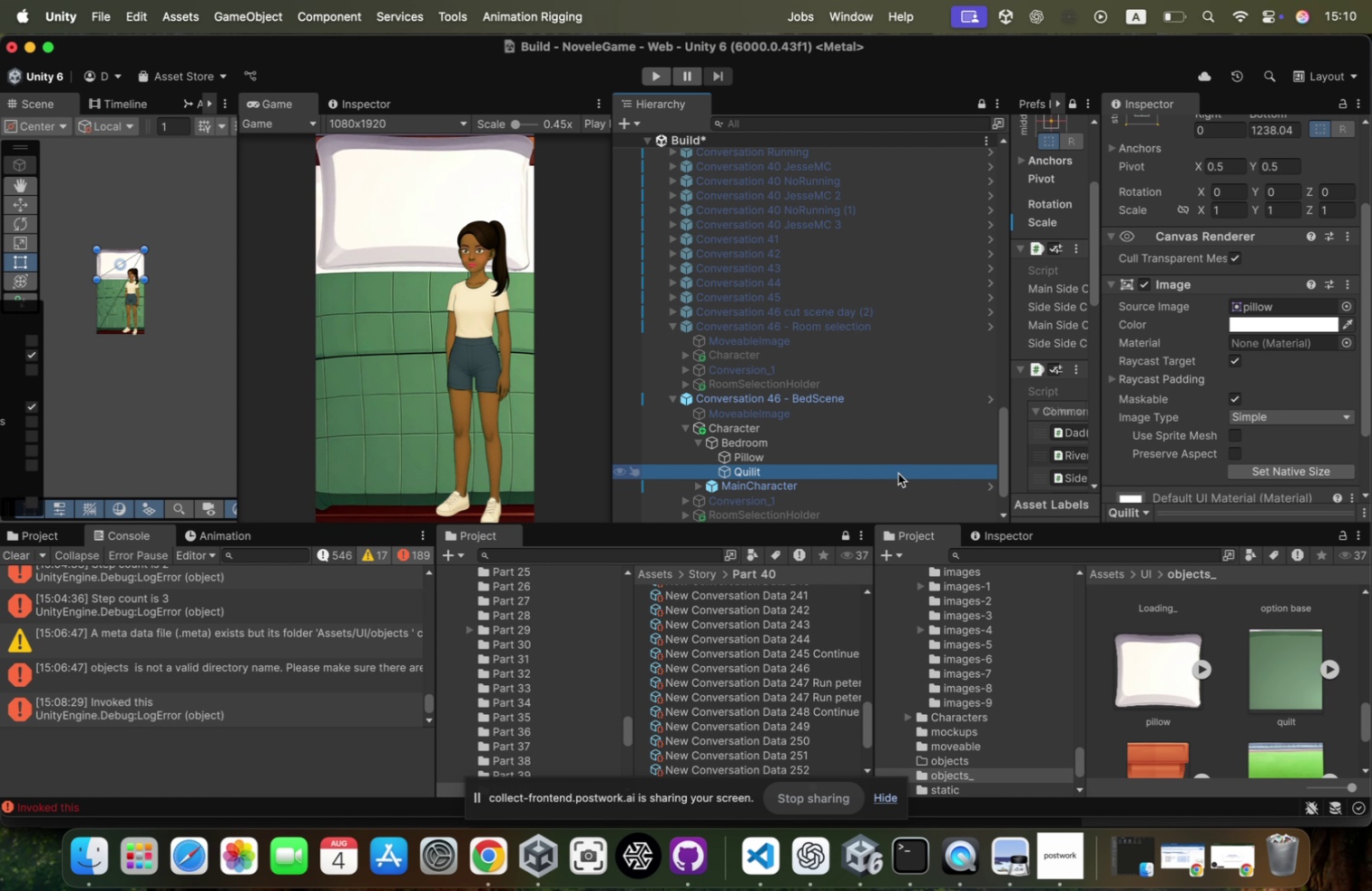 
type(Quilit)
 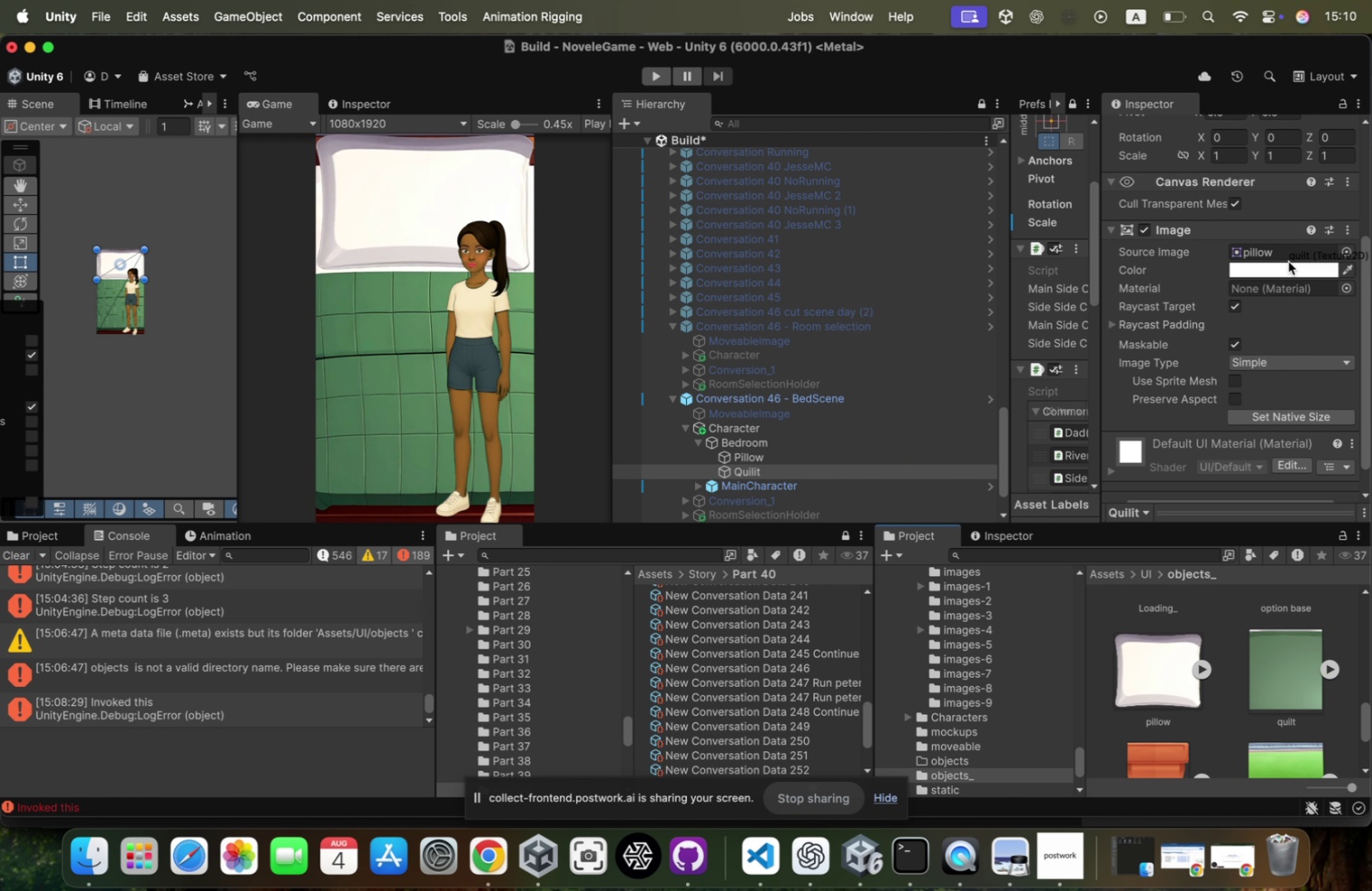 
key(Enter)
 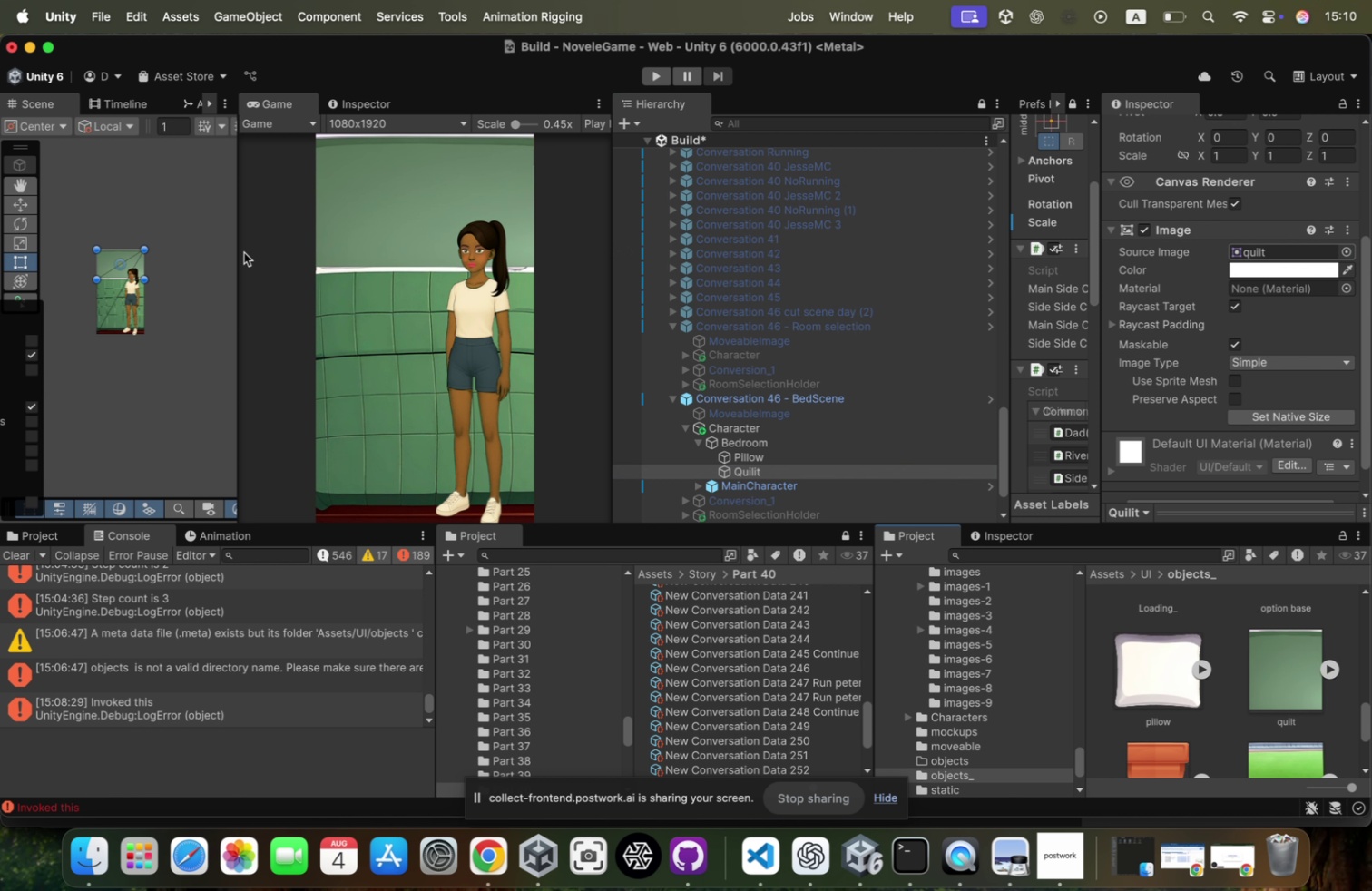 
left_click_drag(start_coordinate=[1286, 659], to_coordinate=[1289, 252])
 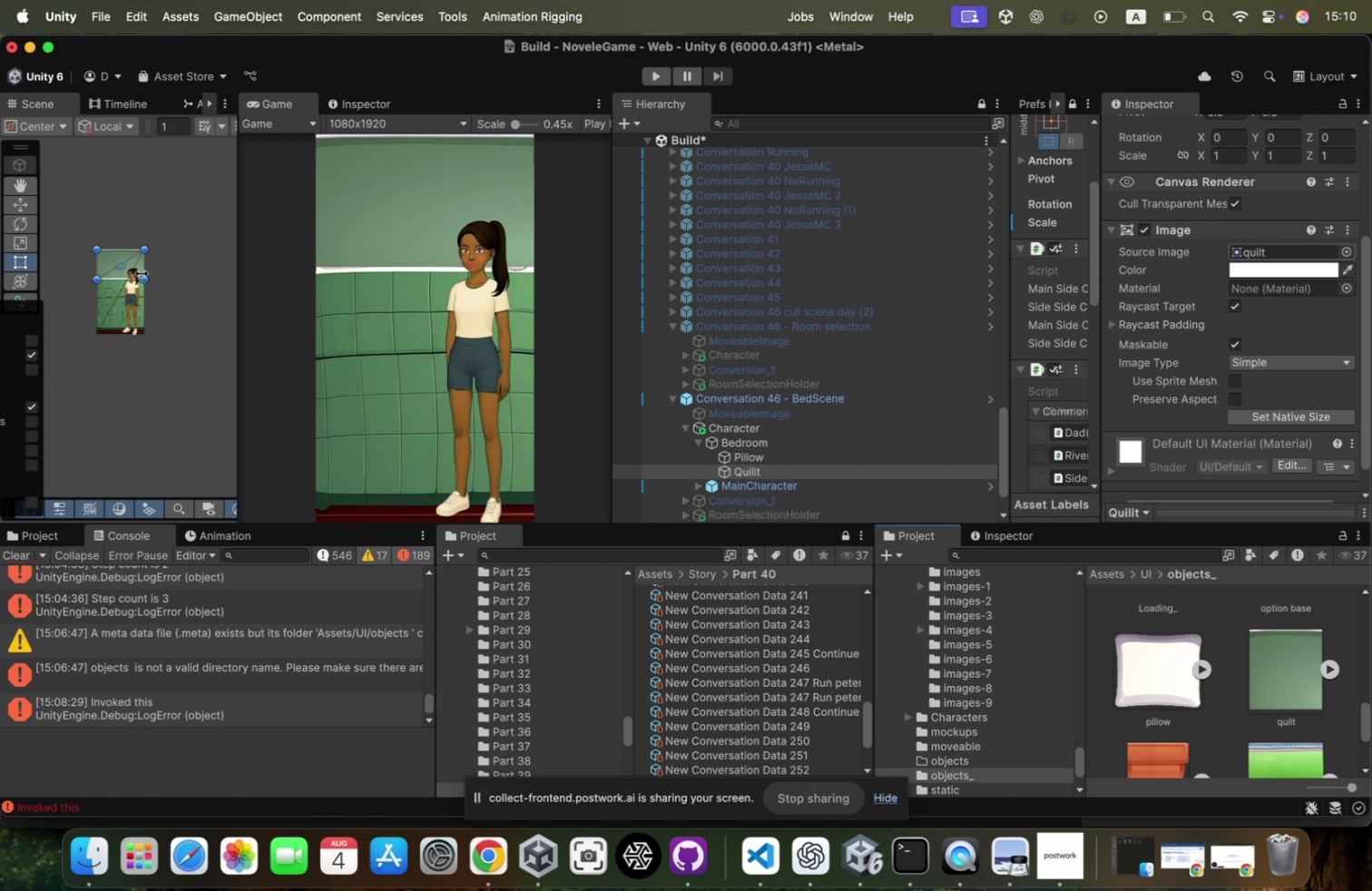 
left_click_drag(start_coordinate=[132, 267], to_coordinate=[130, 319])
 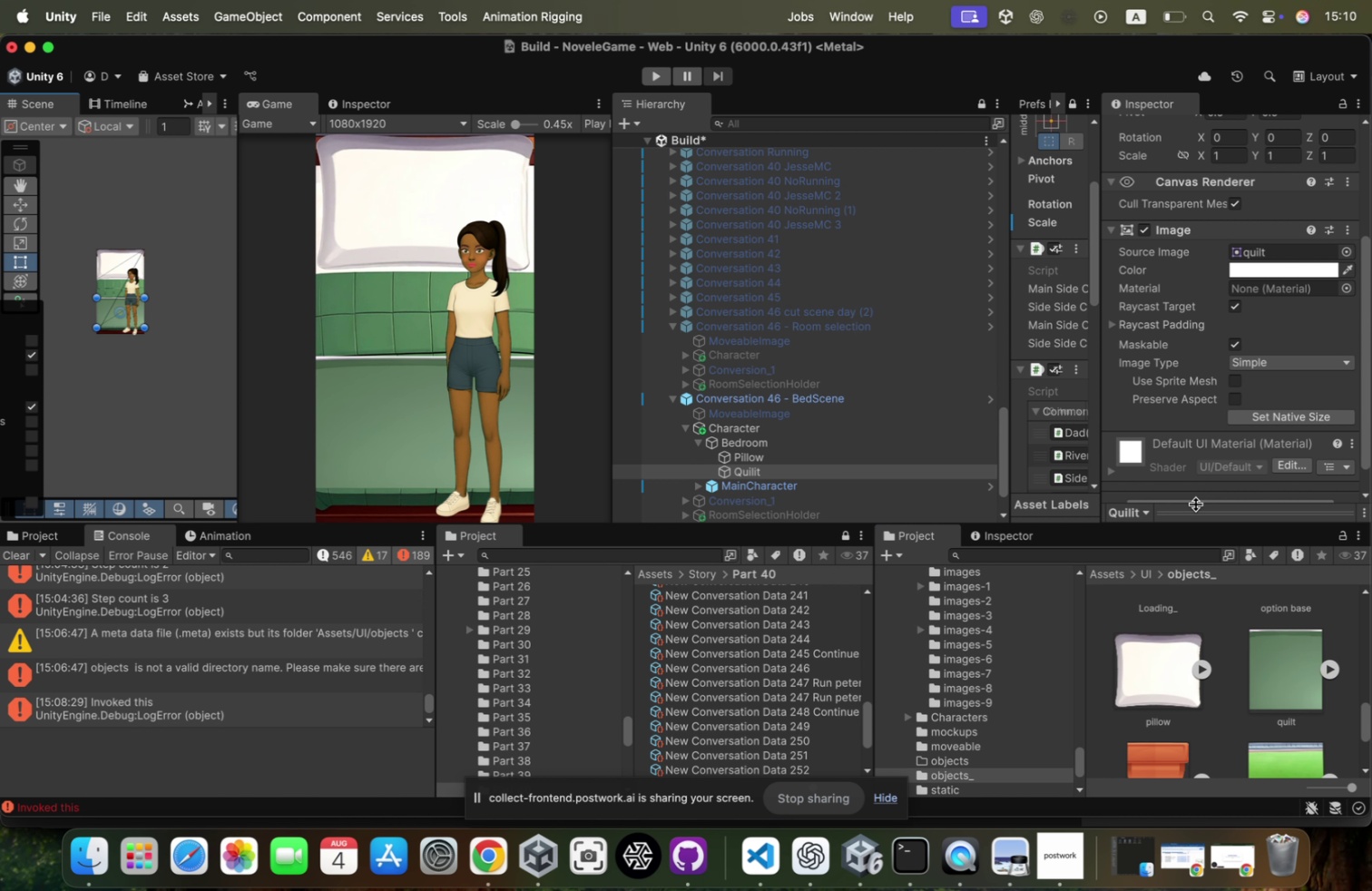 
scroll: coordinate [1216, 450], scroll_direction: down, amount: 29.0
 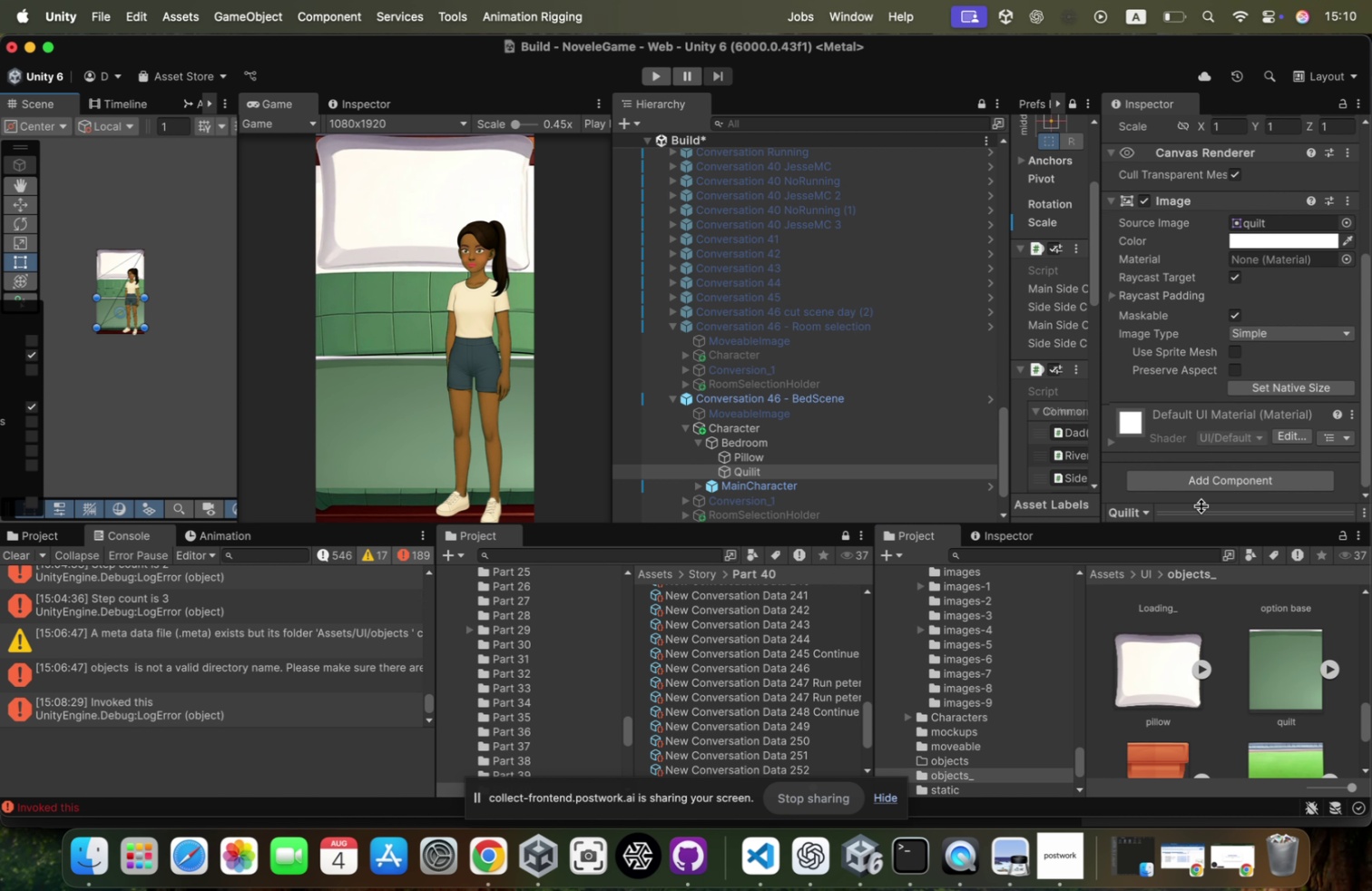 
left_click([1201, 505])
 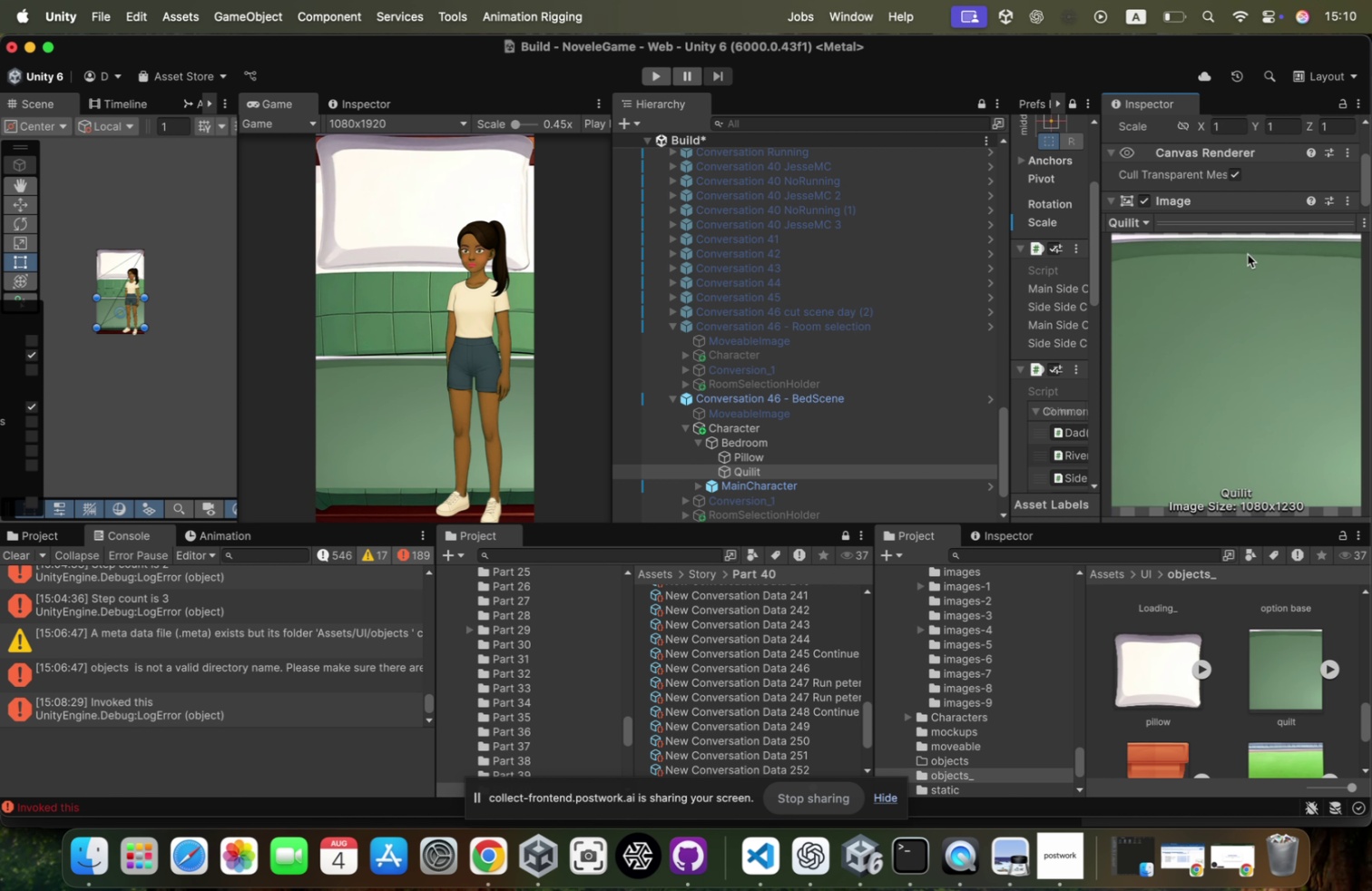 
left_click([1250, 218])
 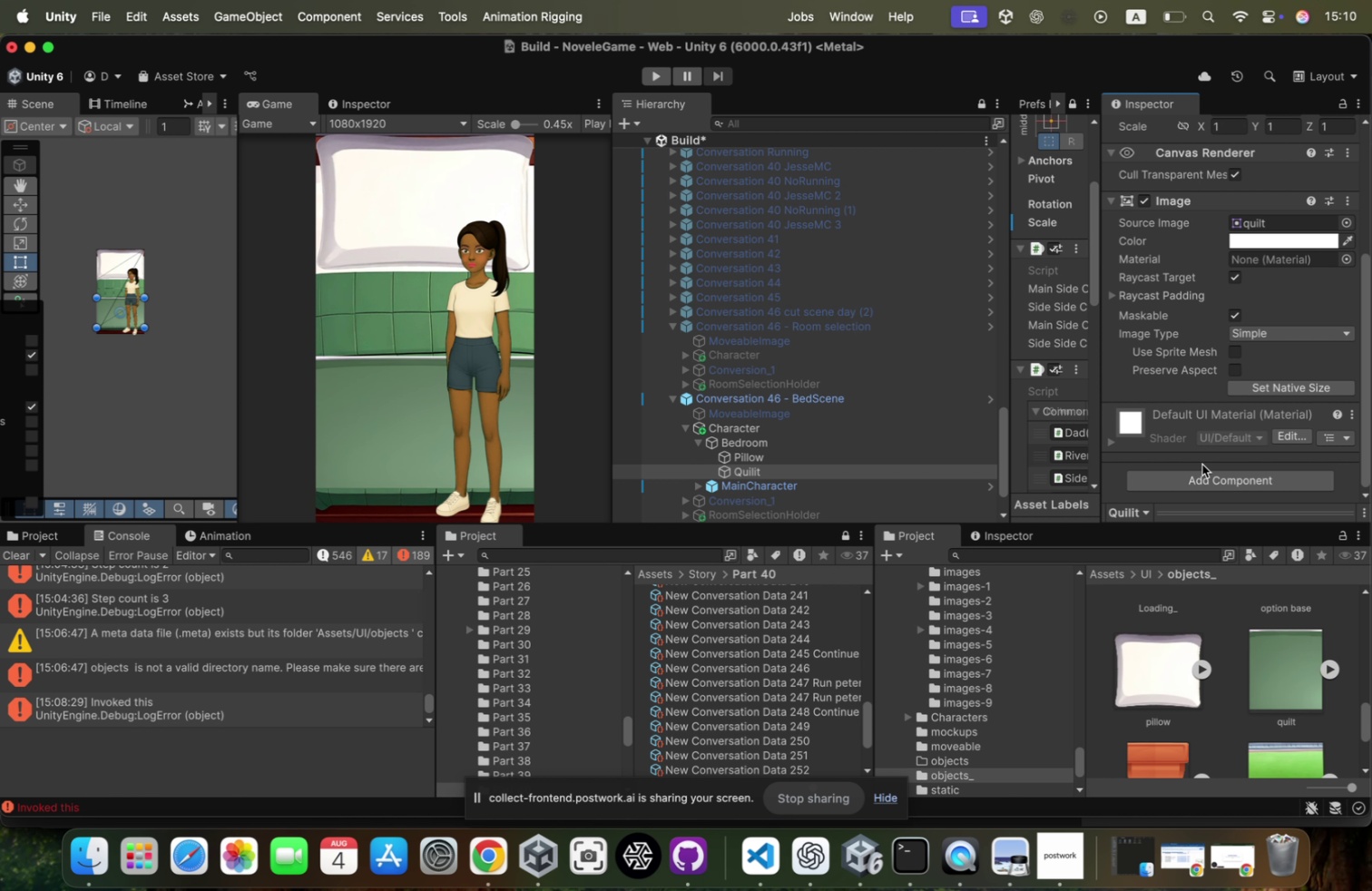 
type(canvas)
 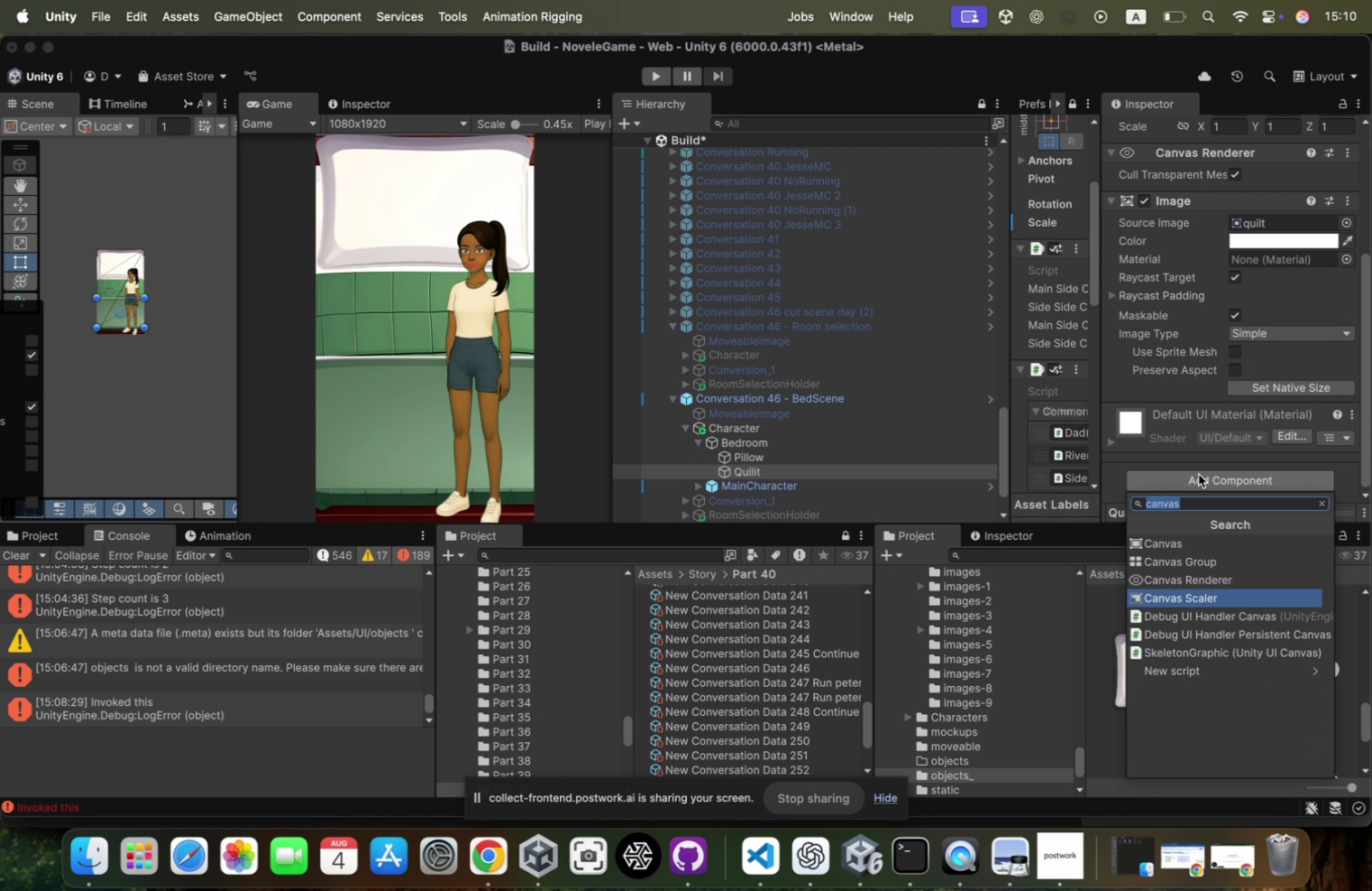 
key(ArrowUp)
 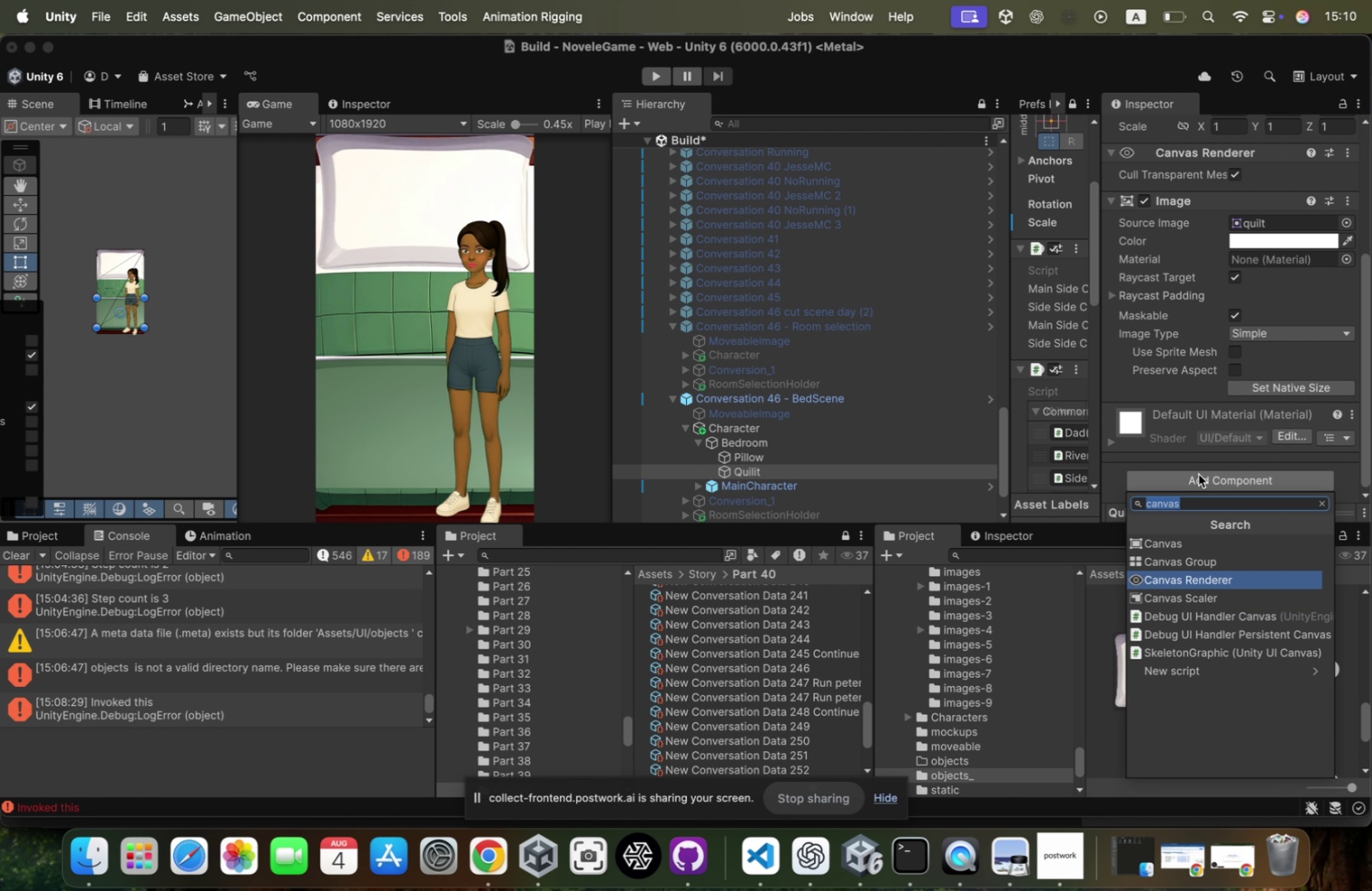 
key(ArrowUp)
 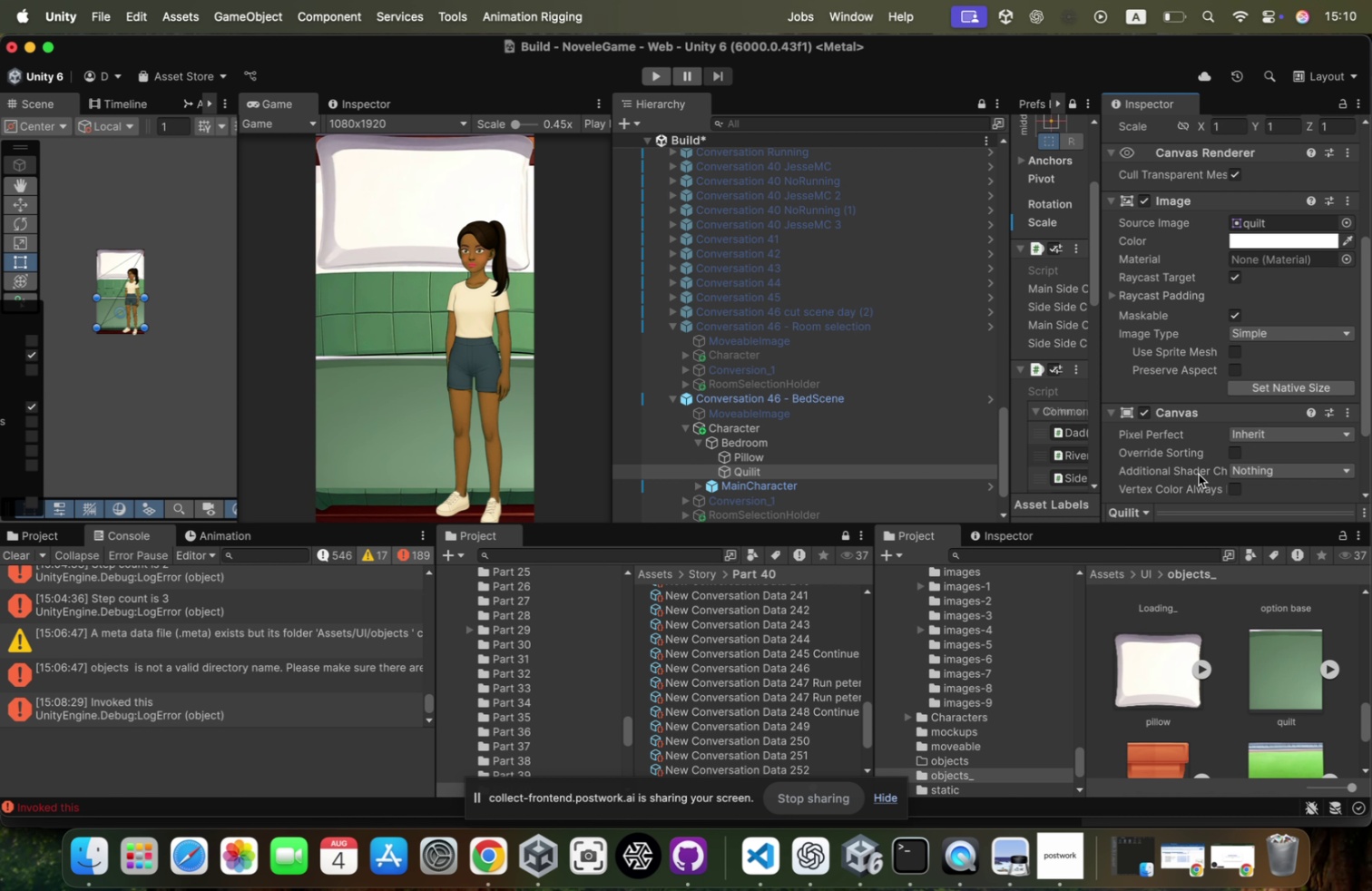 
key(ArrowUp)
 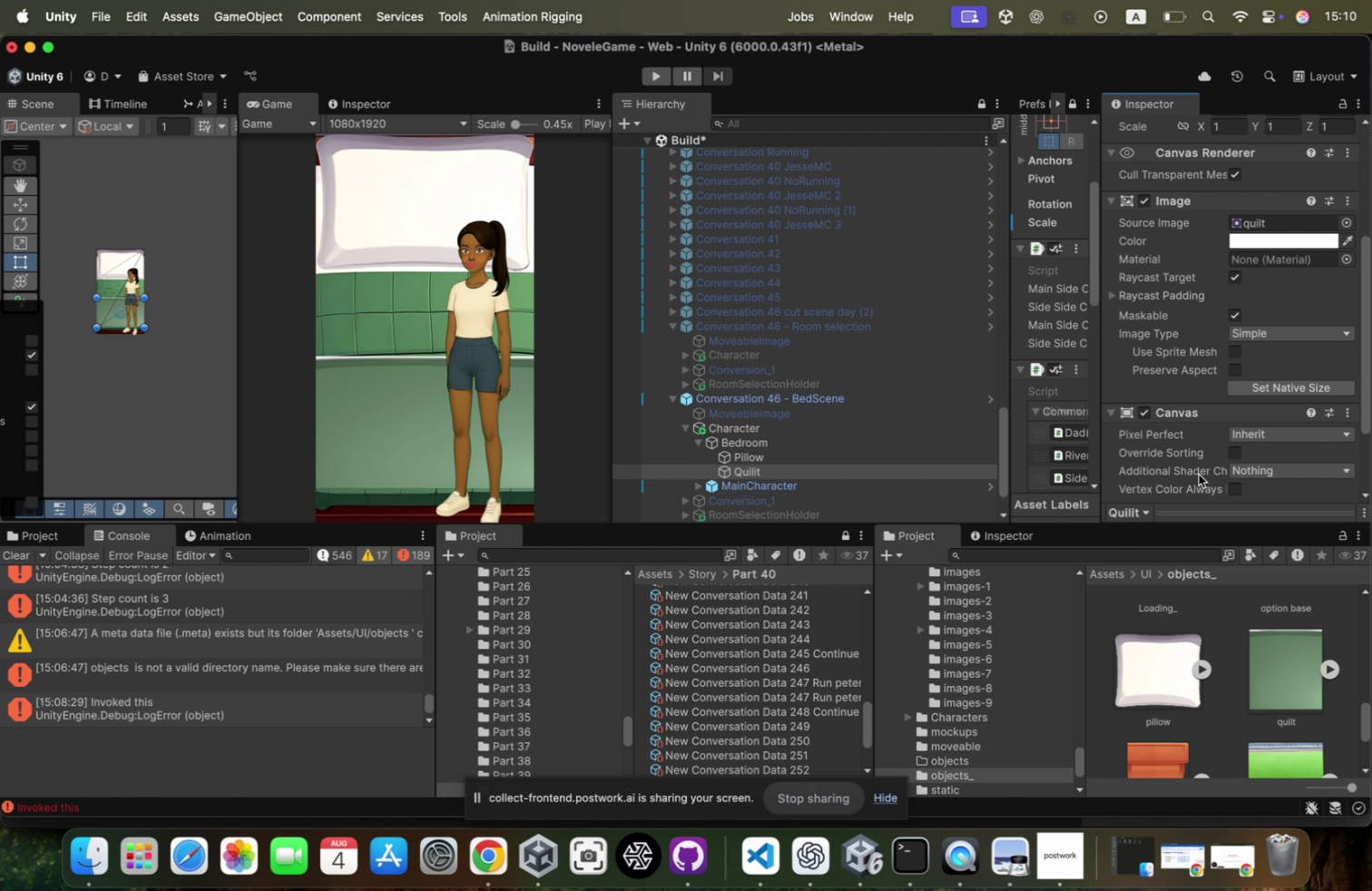 
key(ArrowUp)
 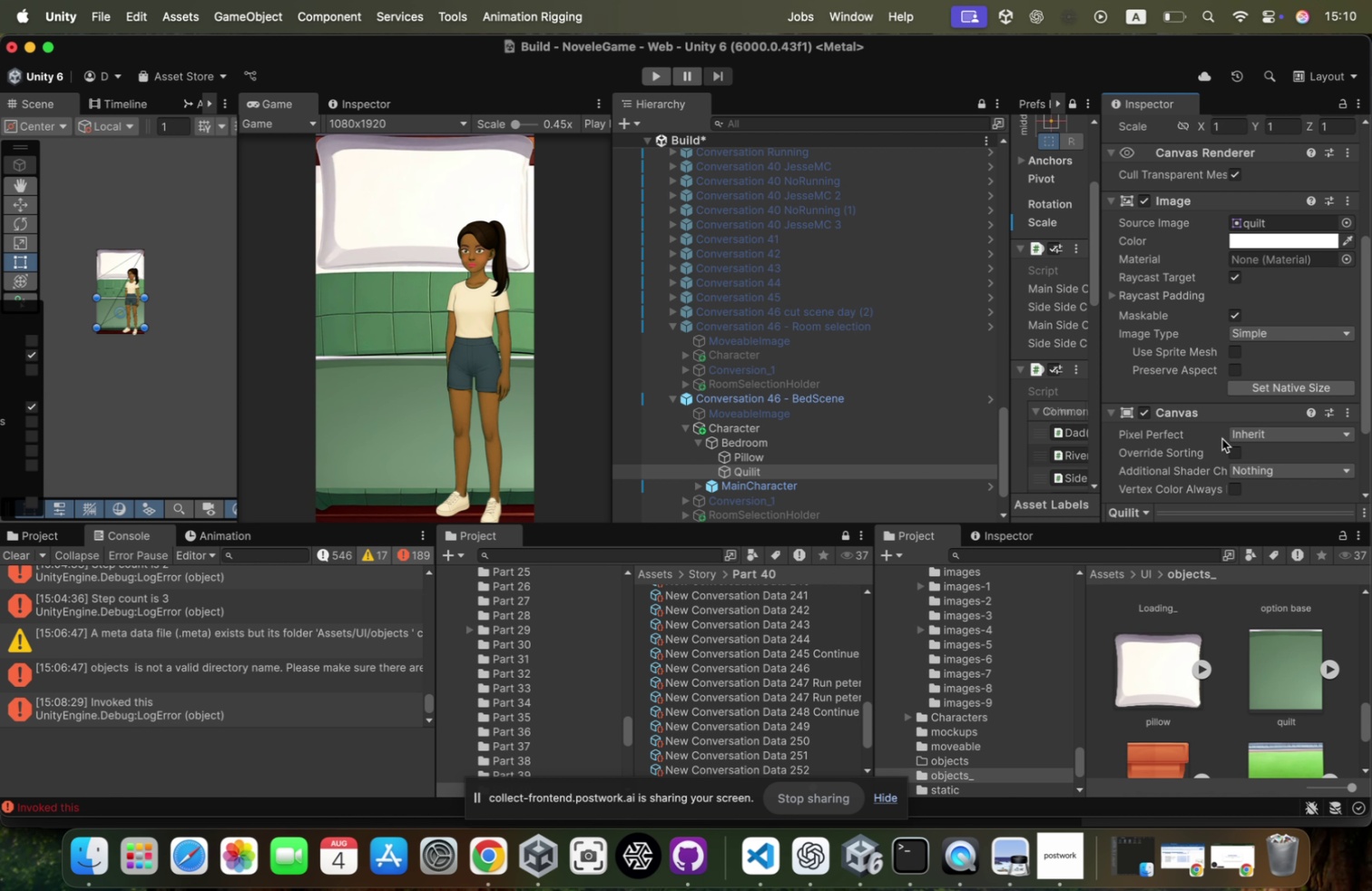 
key(Enter)
 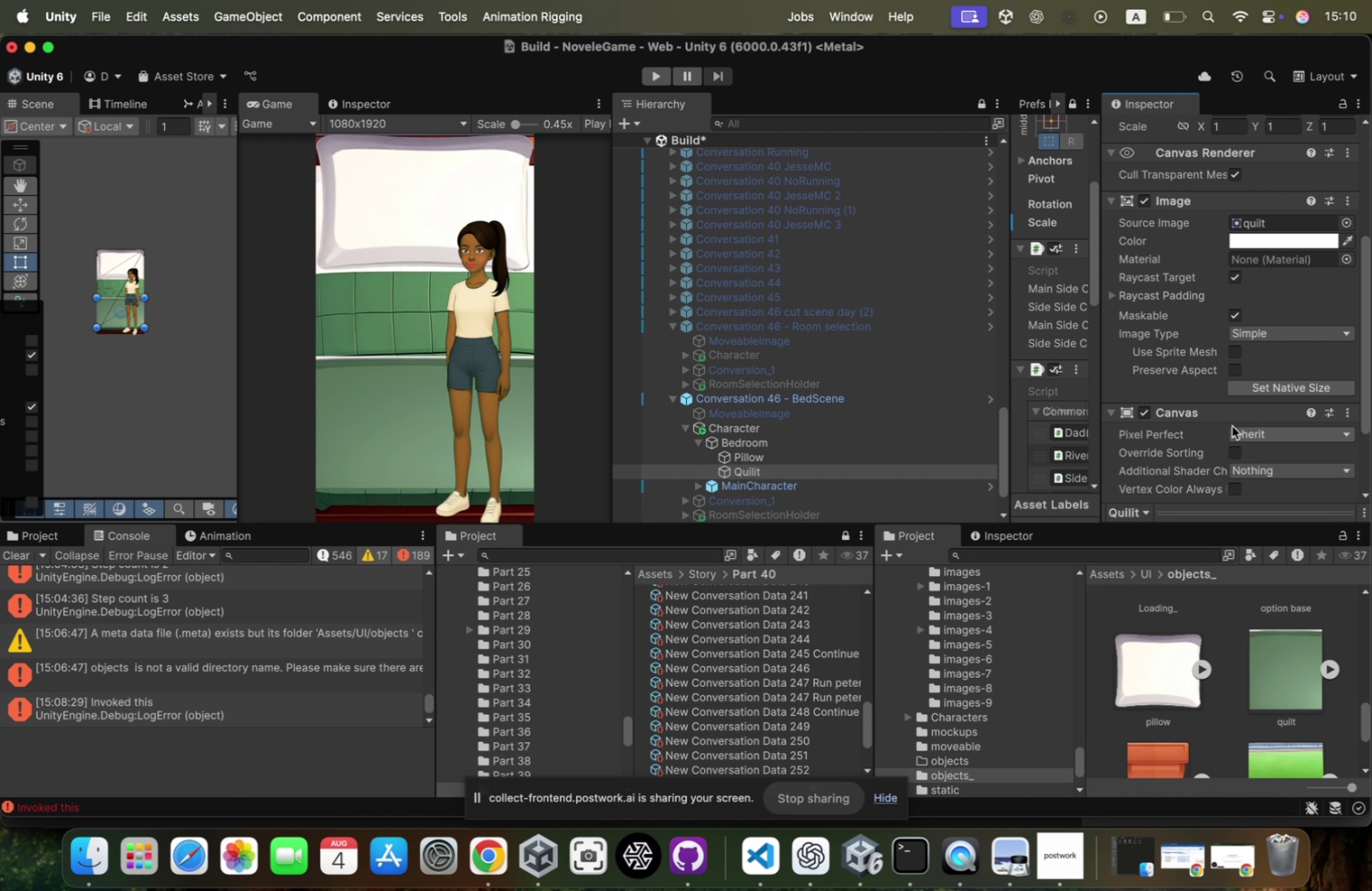 
scroll: coordinate [1232, 426], scroll_direction: down, amount: 4.0
 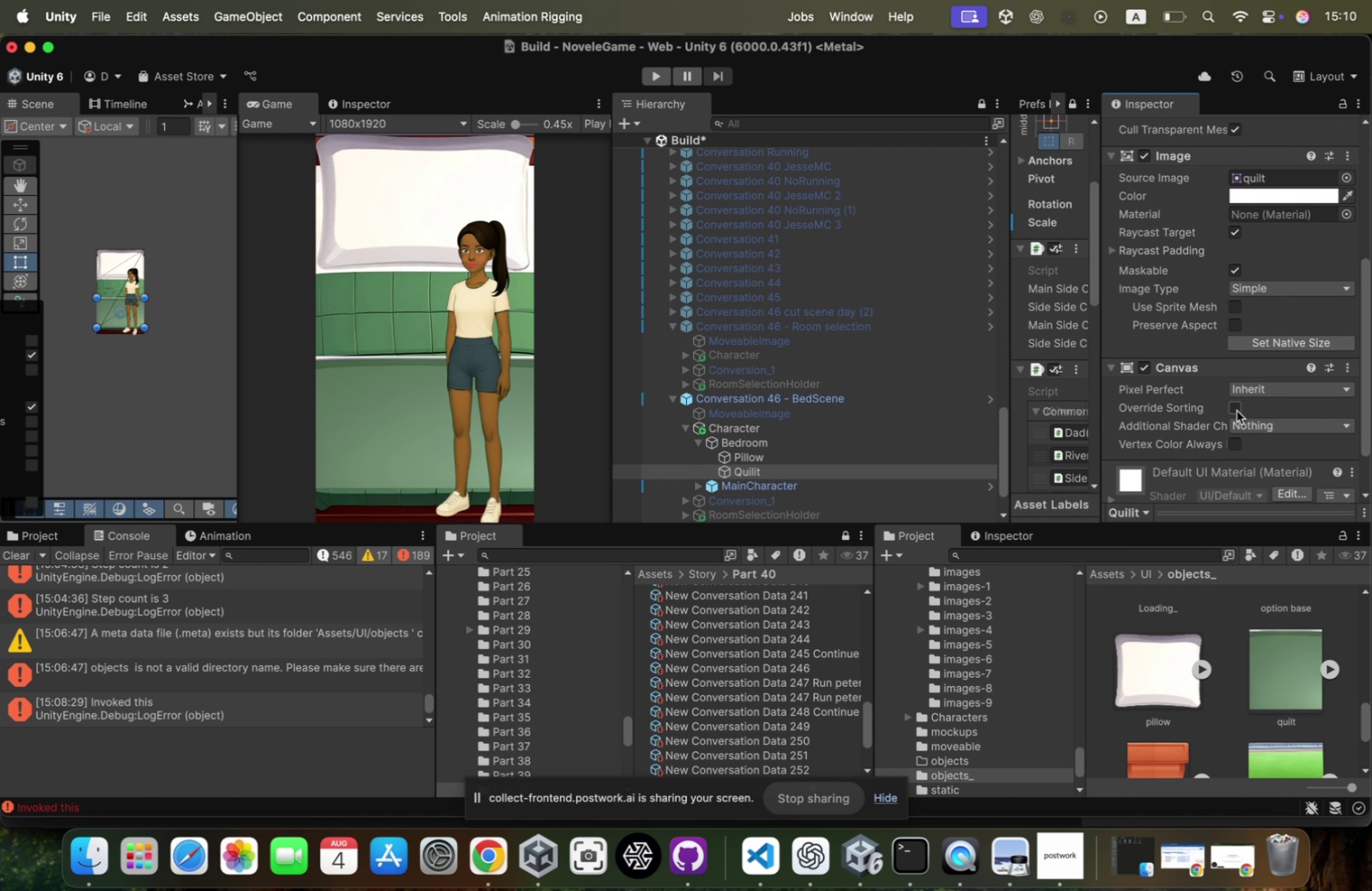 
left_click([1237, 410])
 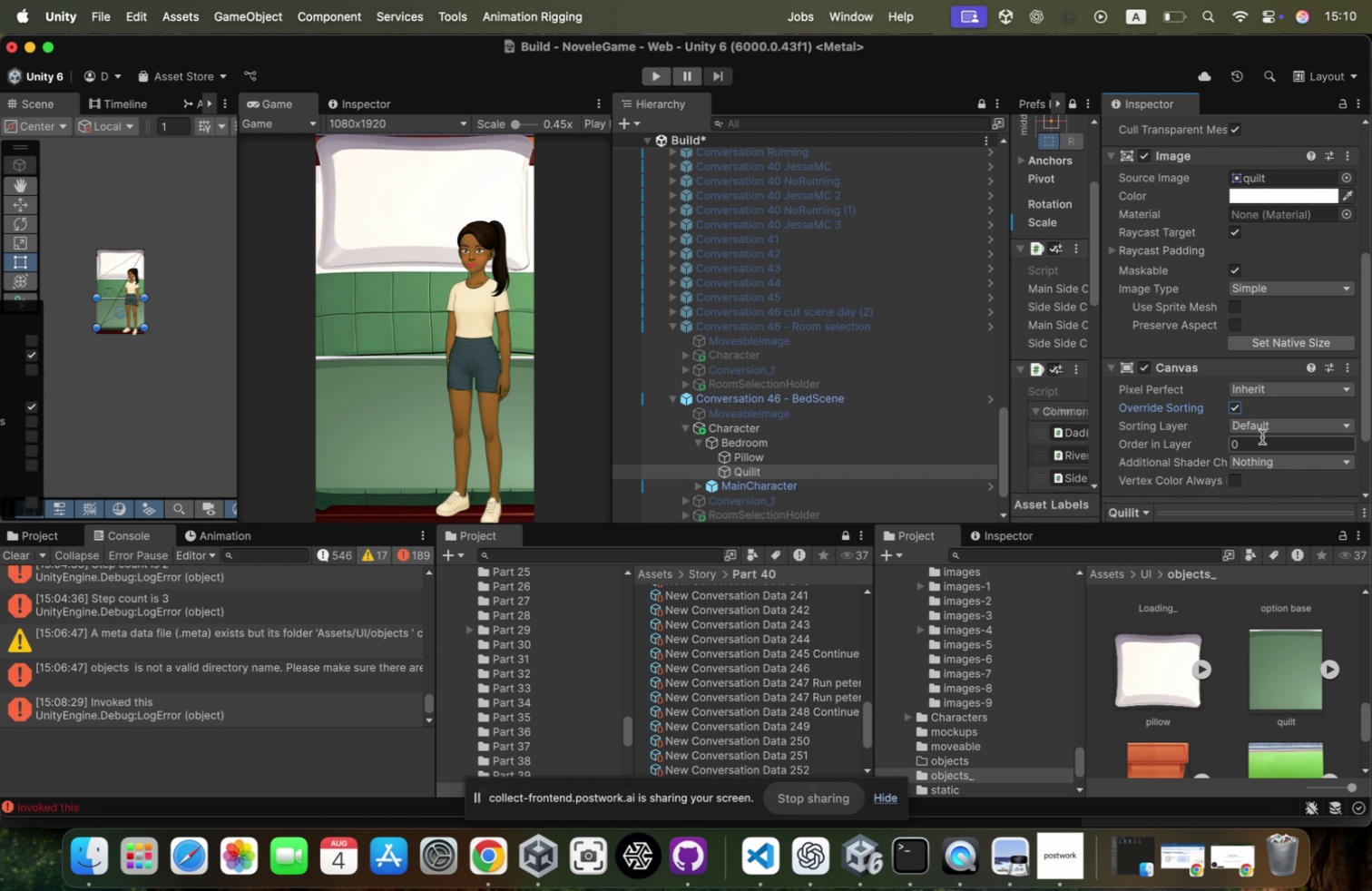 
left_click([1259, 444])
 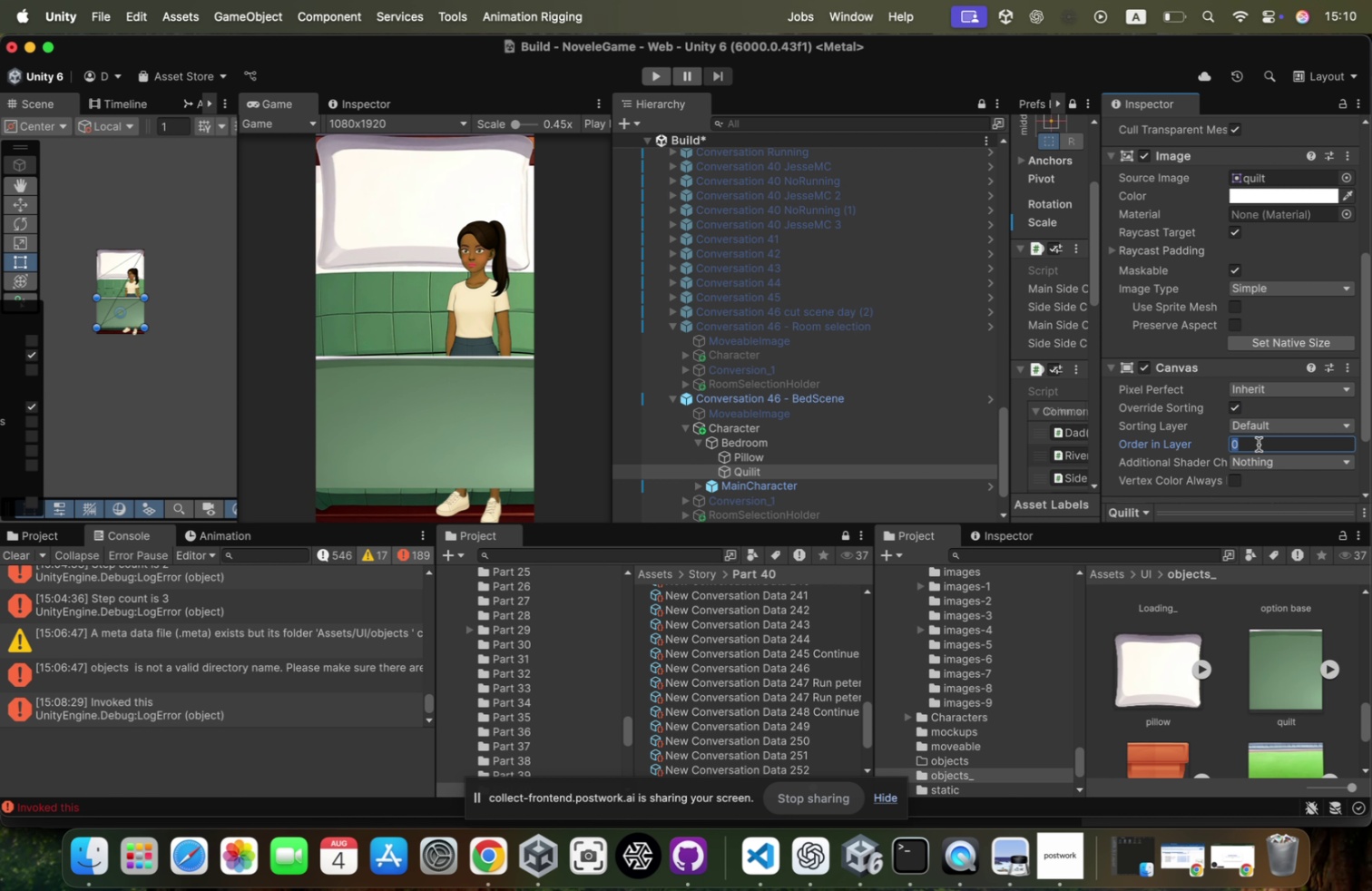 
key(2)
 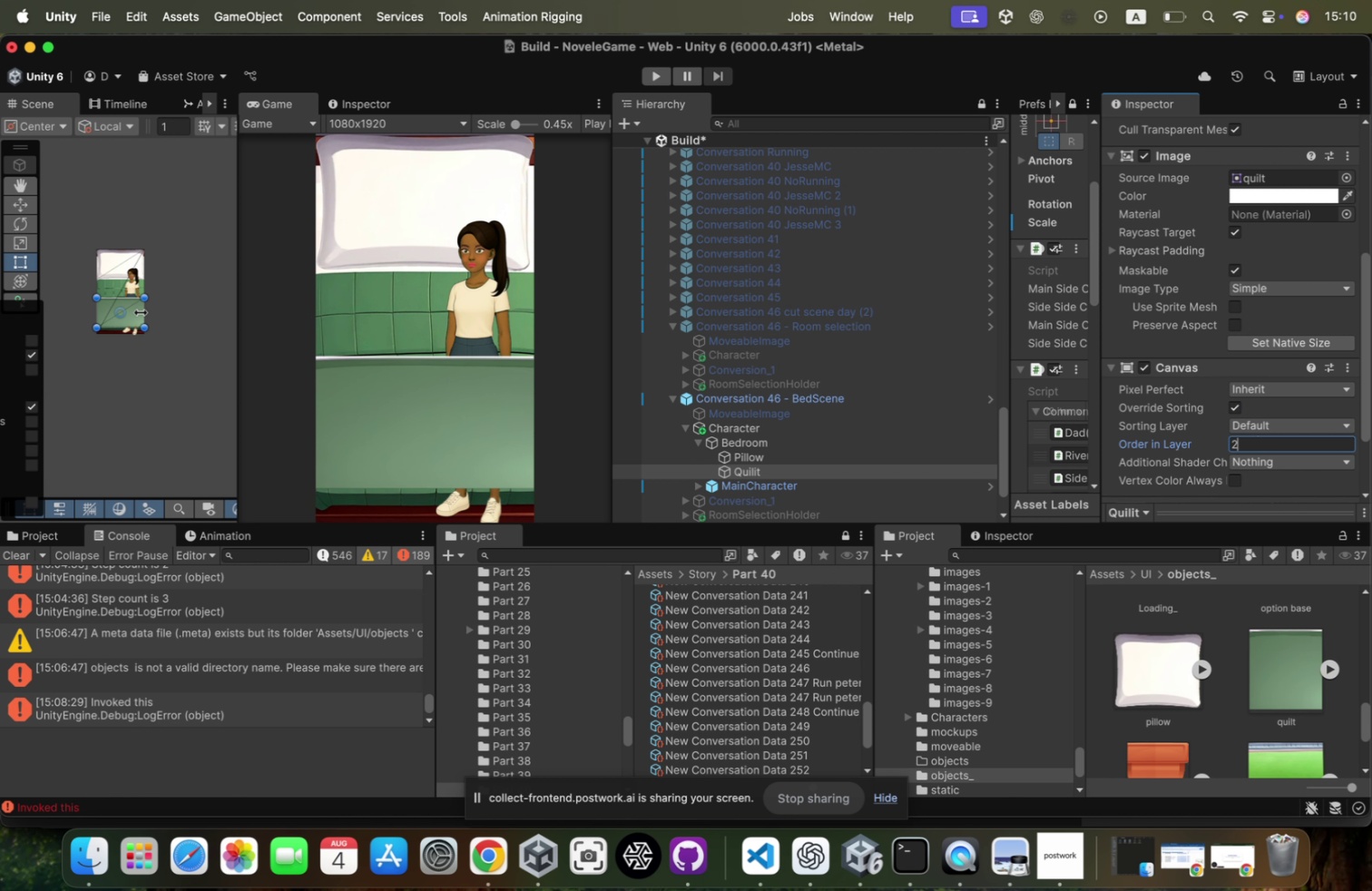 
left_click_drag(start_coordinate=[129, 298], to_coordinate=[129, 282])
 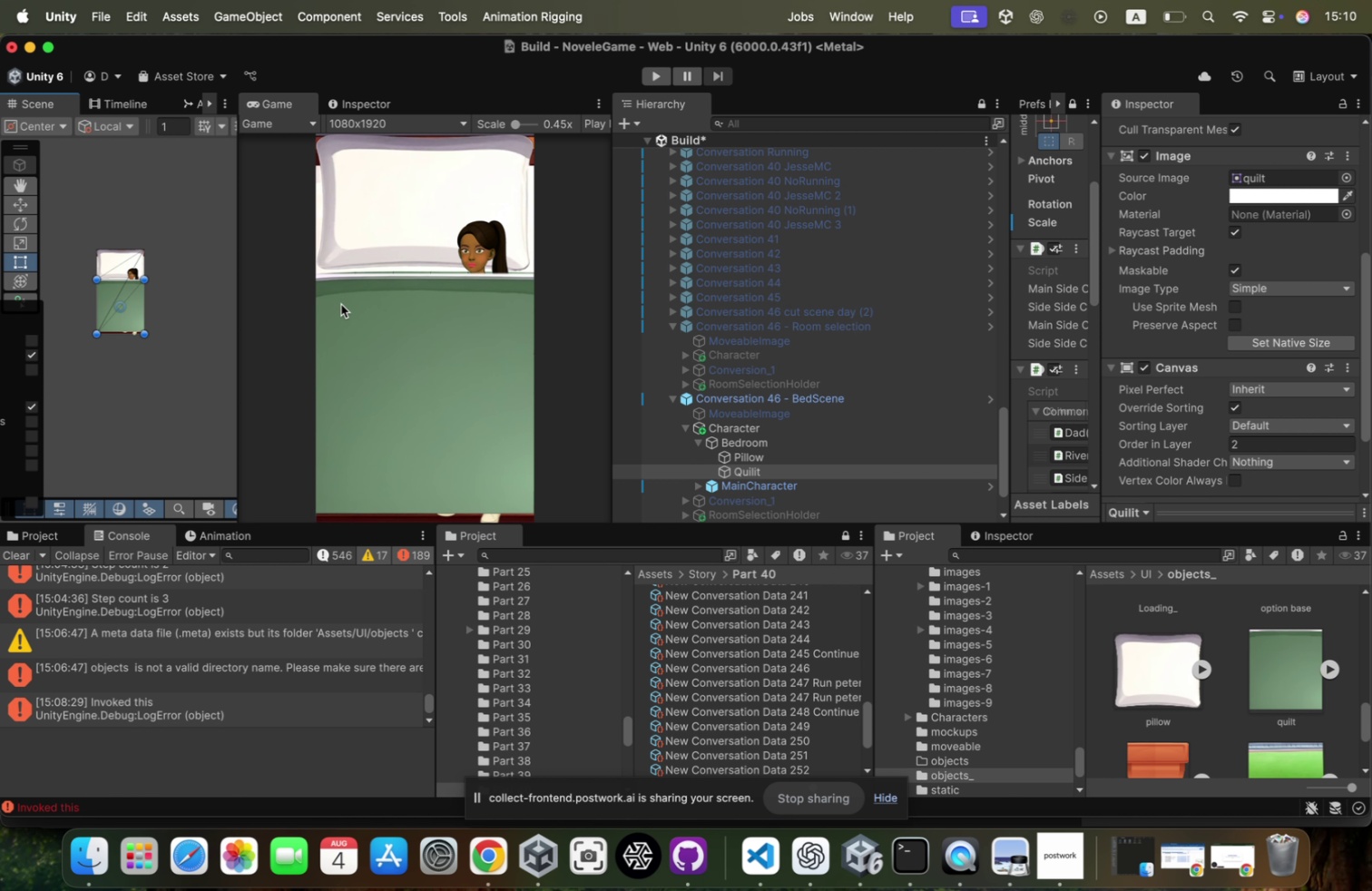 
wait(5.24)
 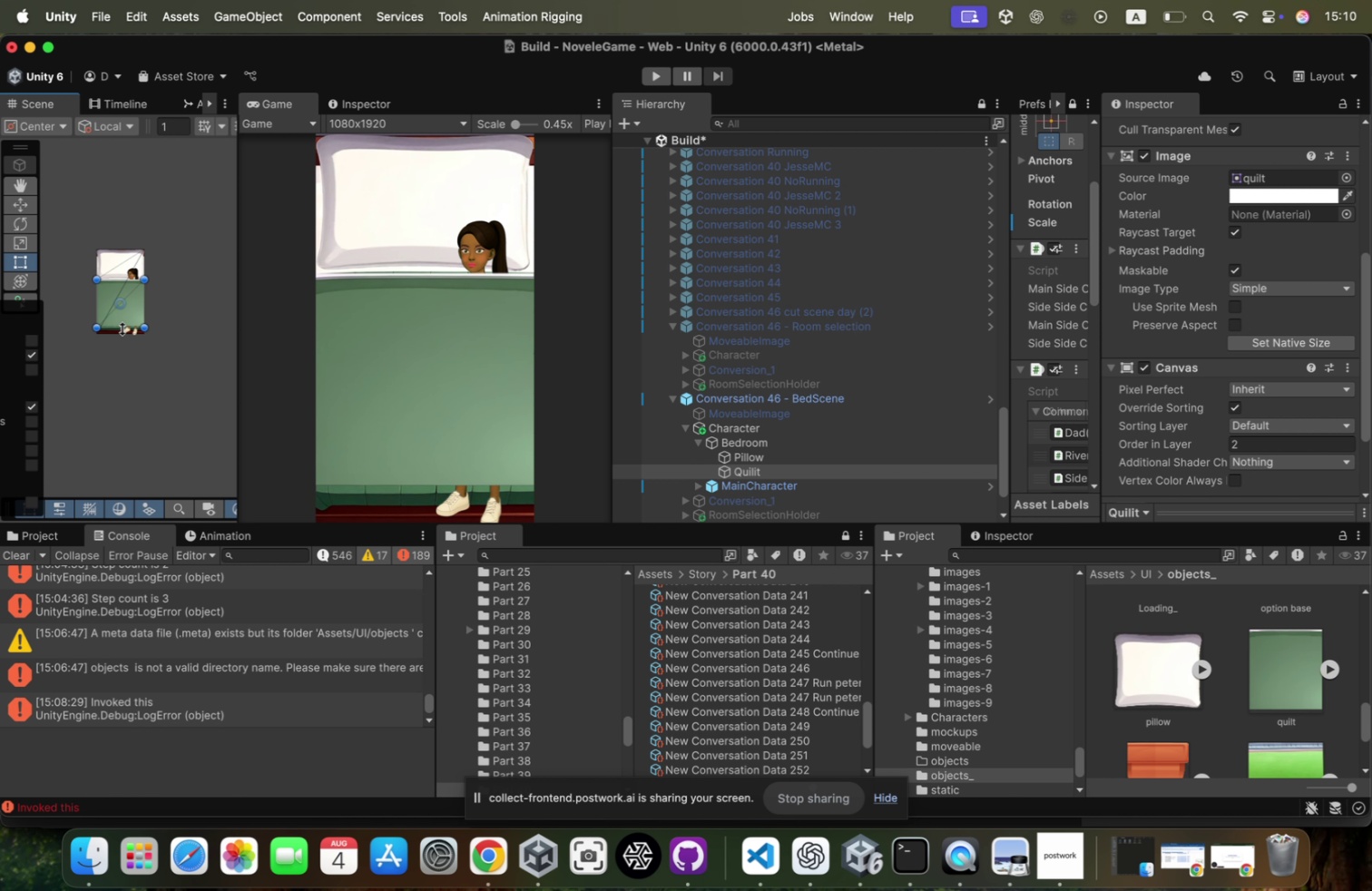 
scroll: coordinate [1280, 386], scroll_direction: down, amount: 27.0
 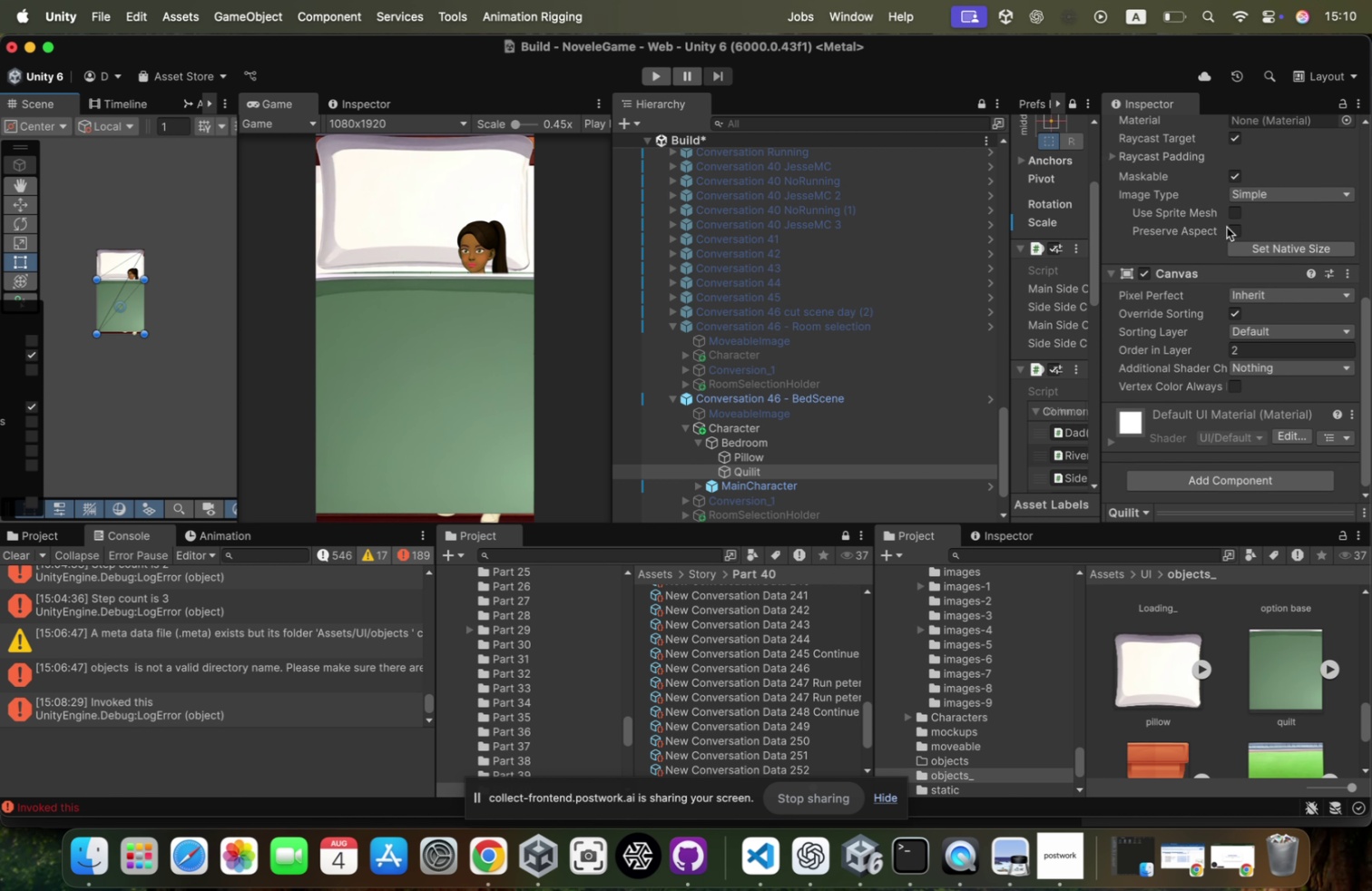 
left_click([1227, 228])
 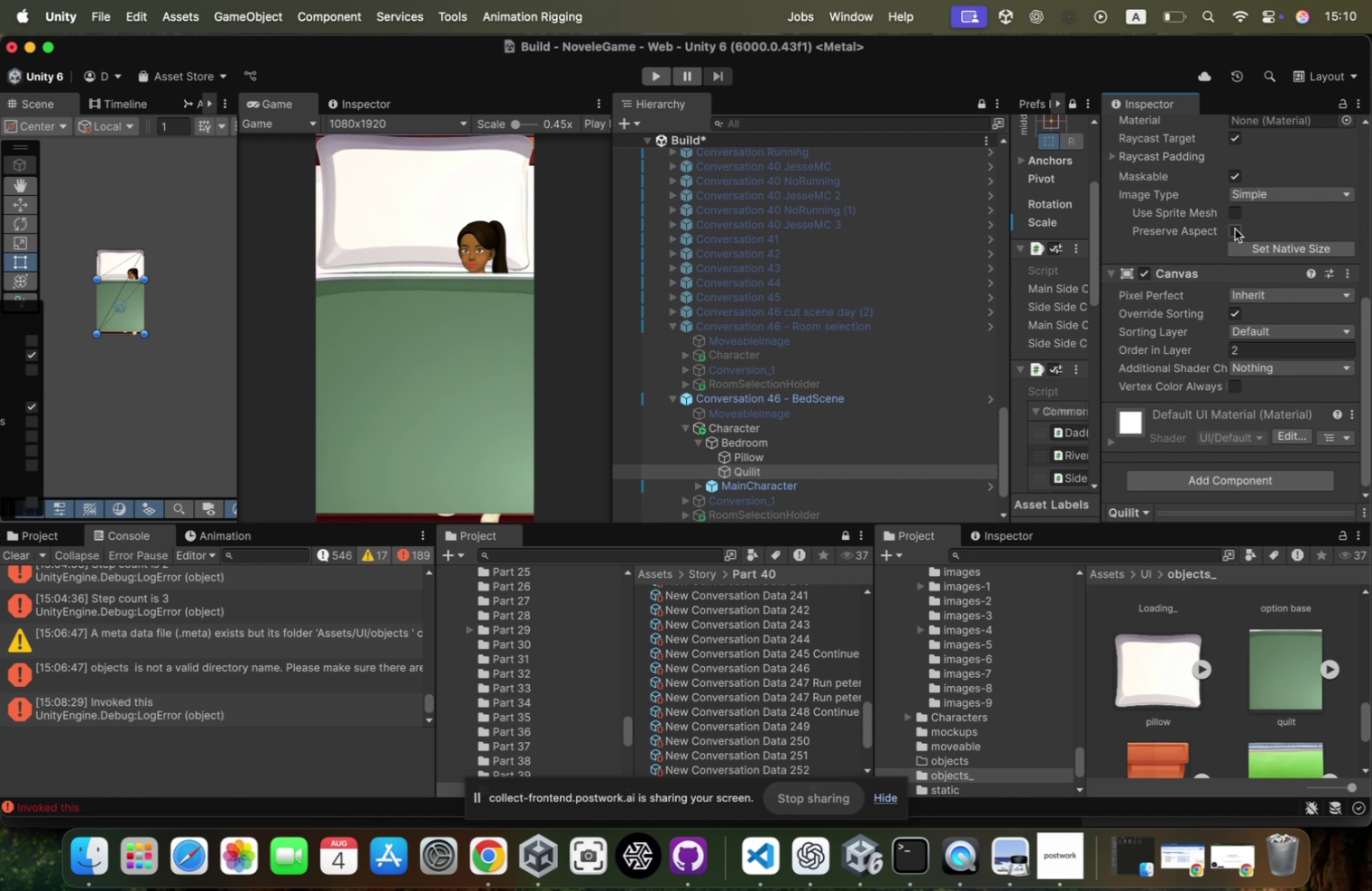 
left_click([1241, 231])
 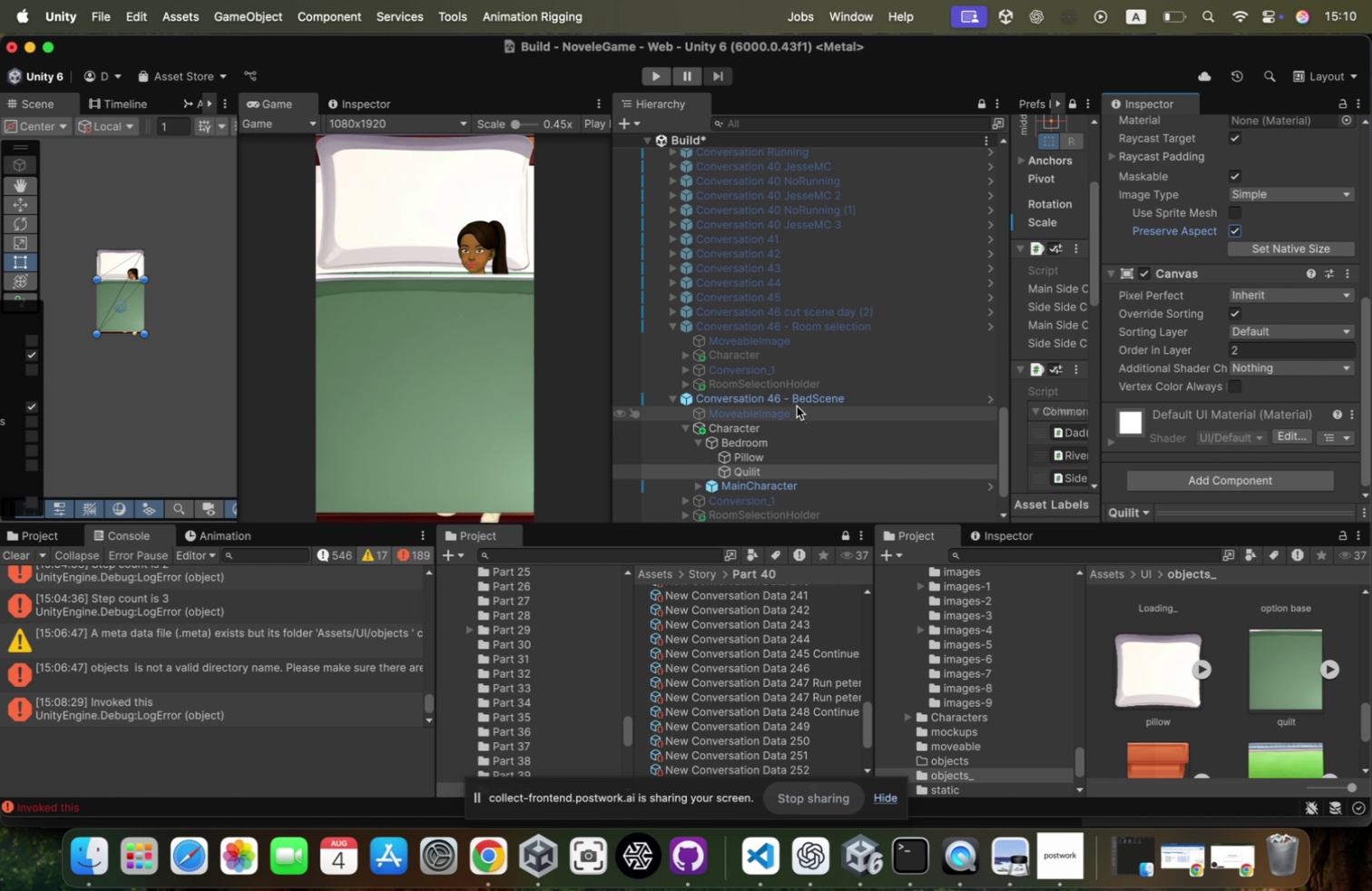 
left_click([789, 425])
 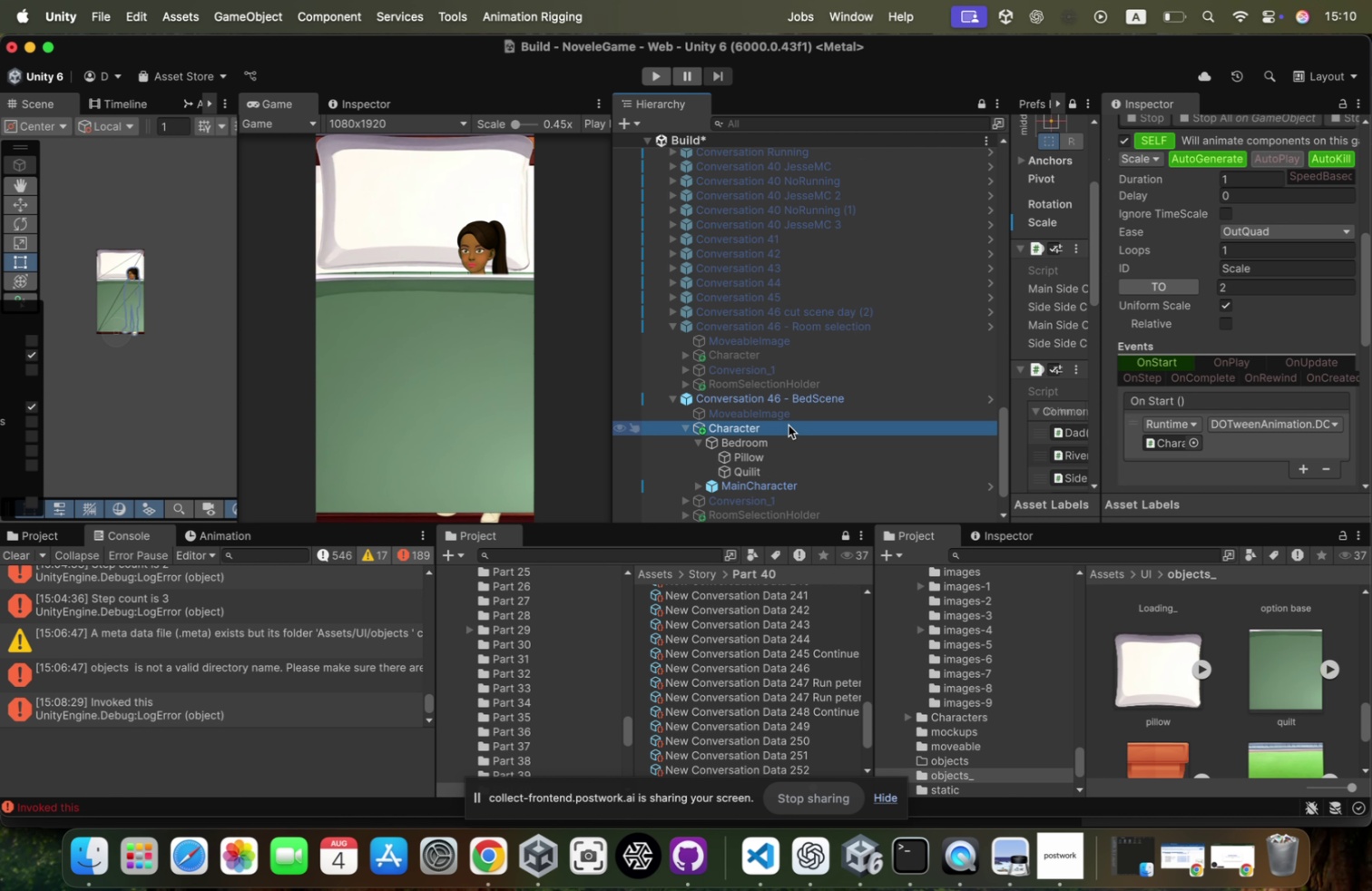 
key(ArrowLeft)
 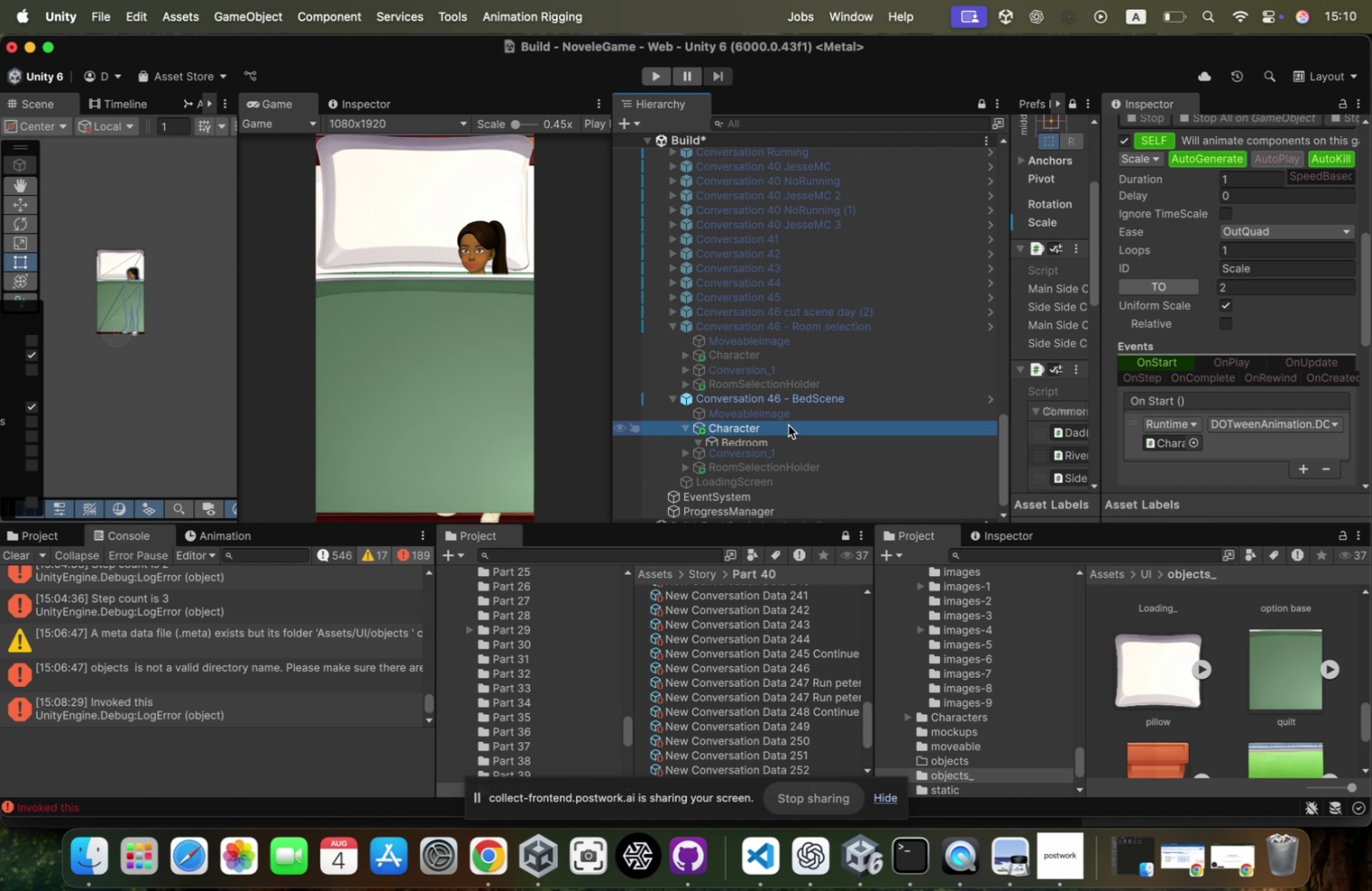 
key(ArrowRight)
 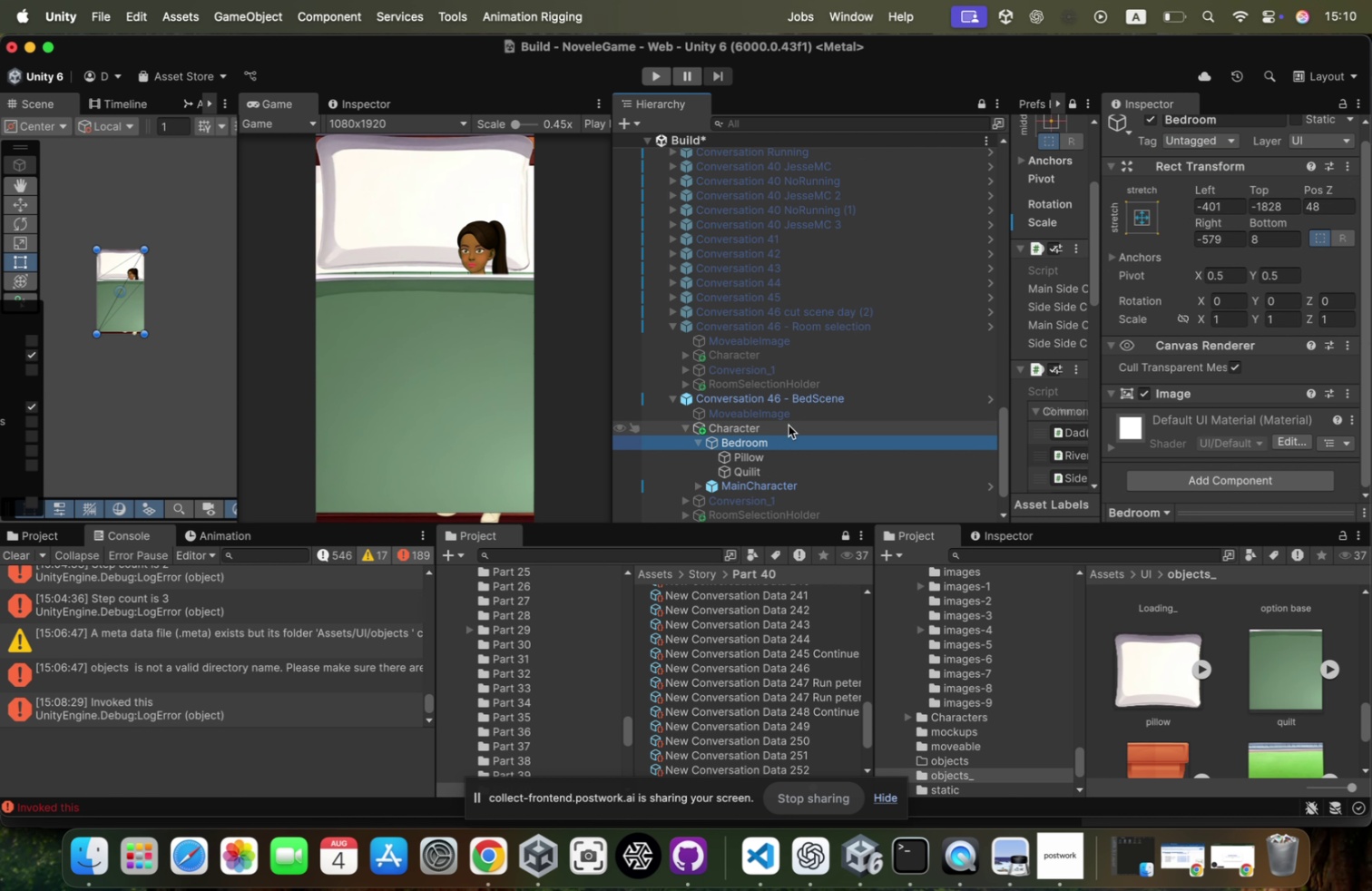 
key(ArrowDown)
 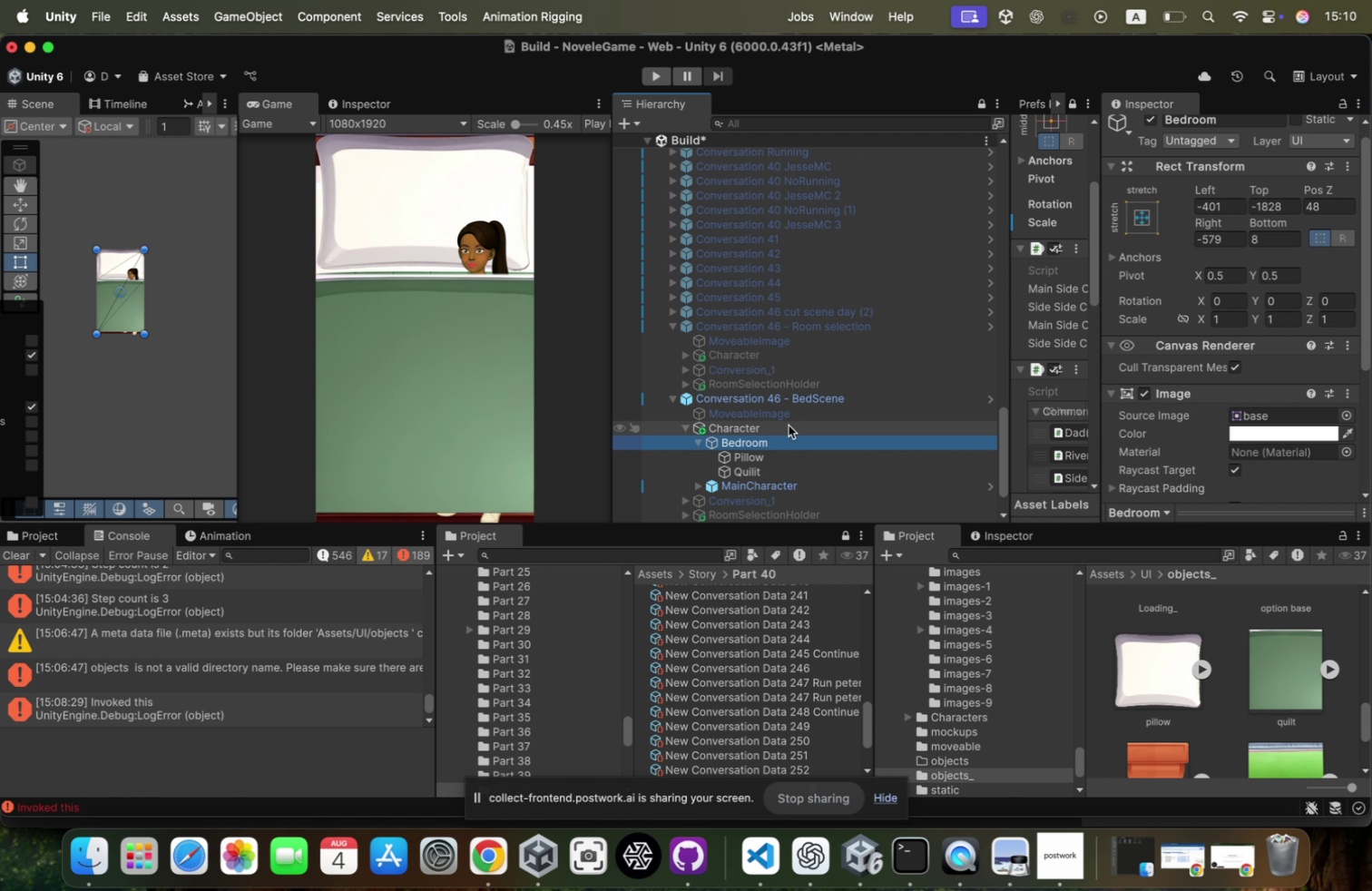 
key(ArrowLeft)
 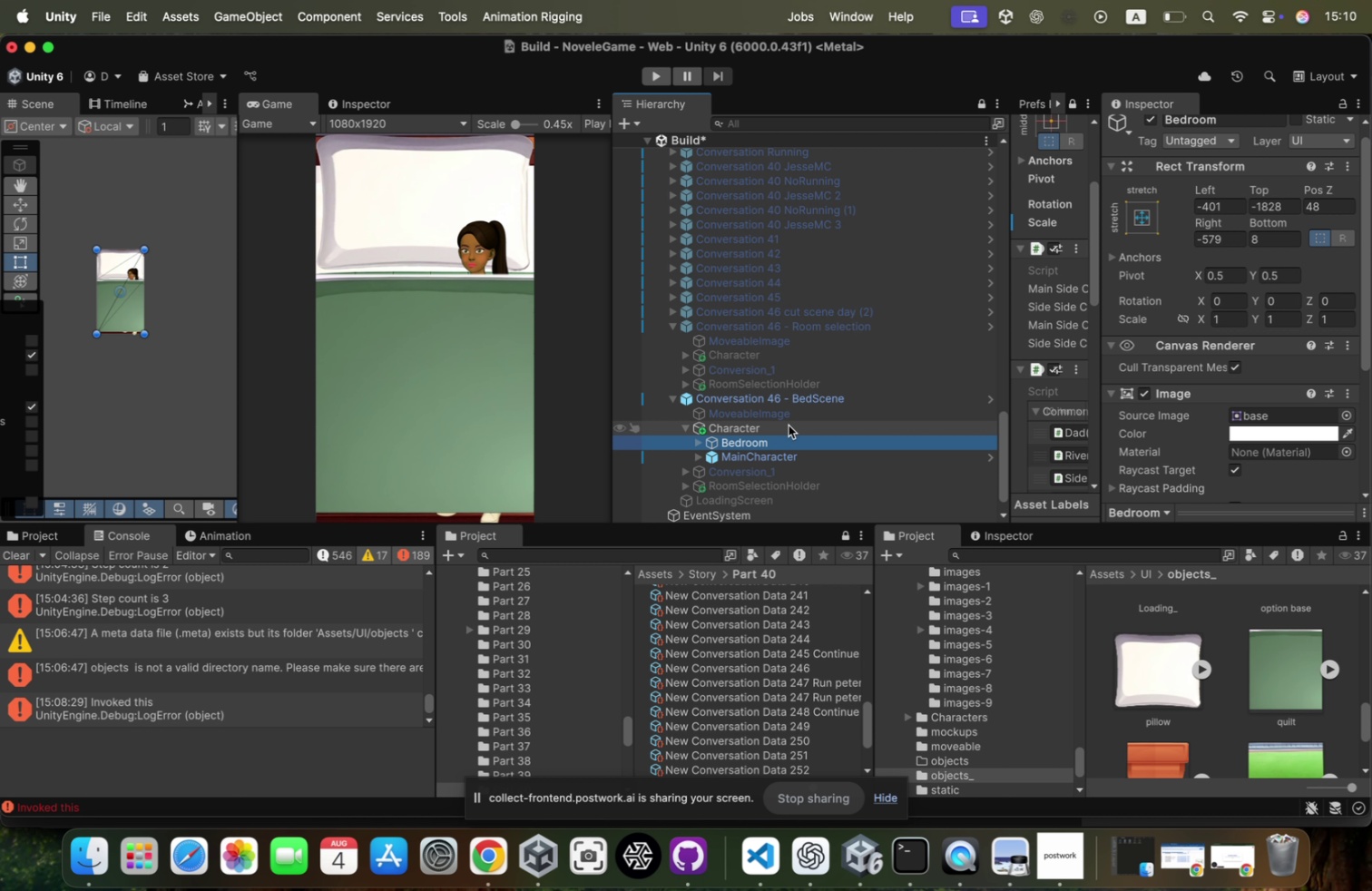 
key(ArrowDown)
 